 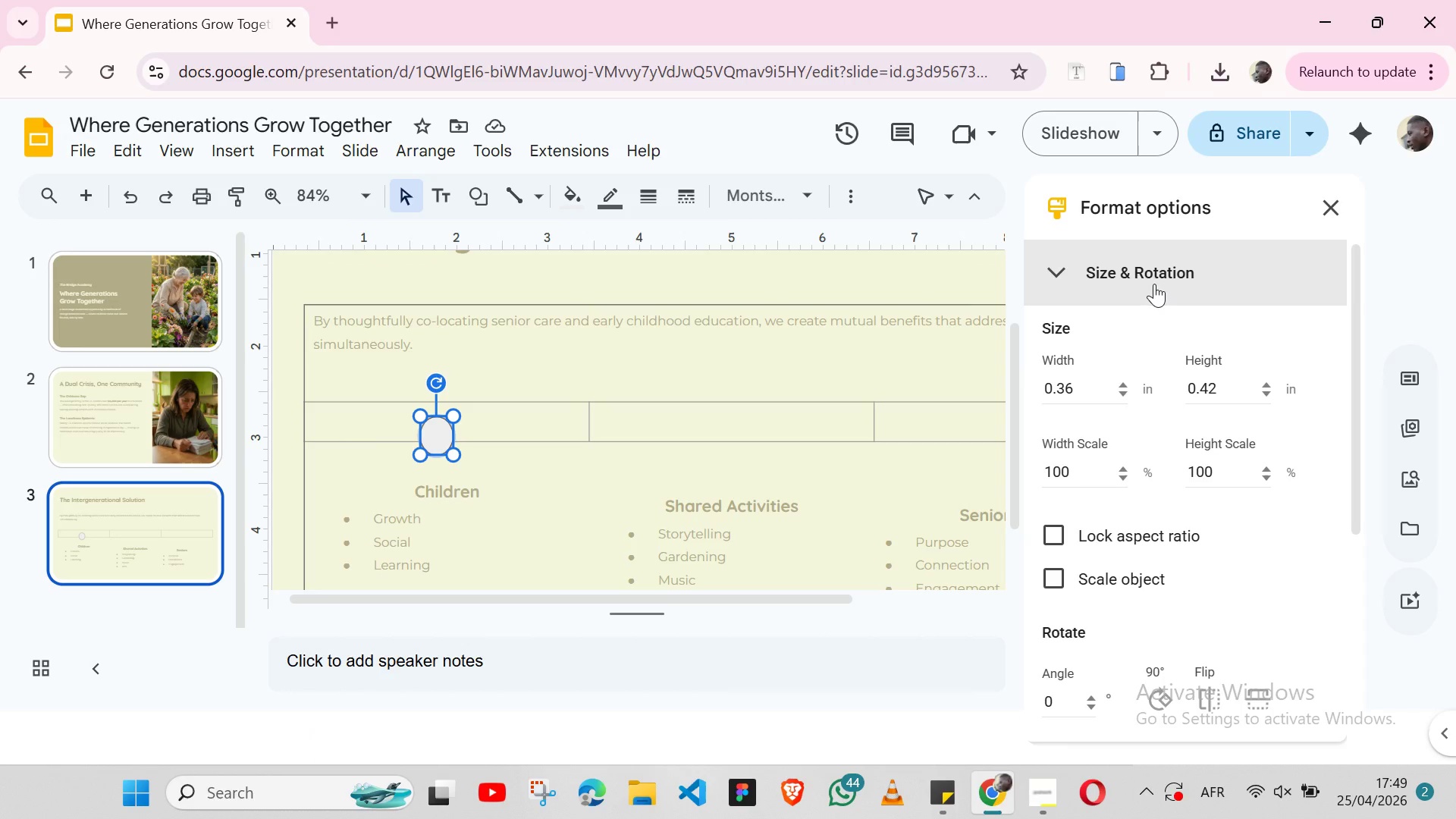 
left_click([1077, 393])
 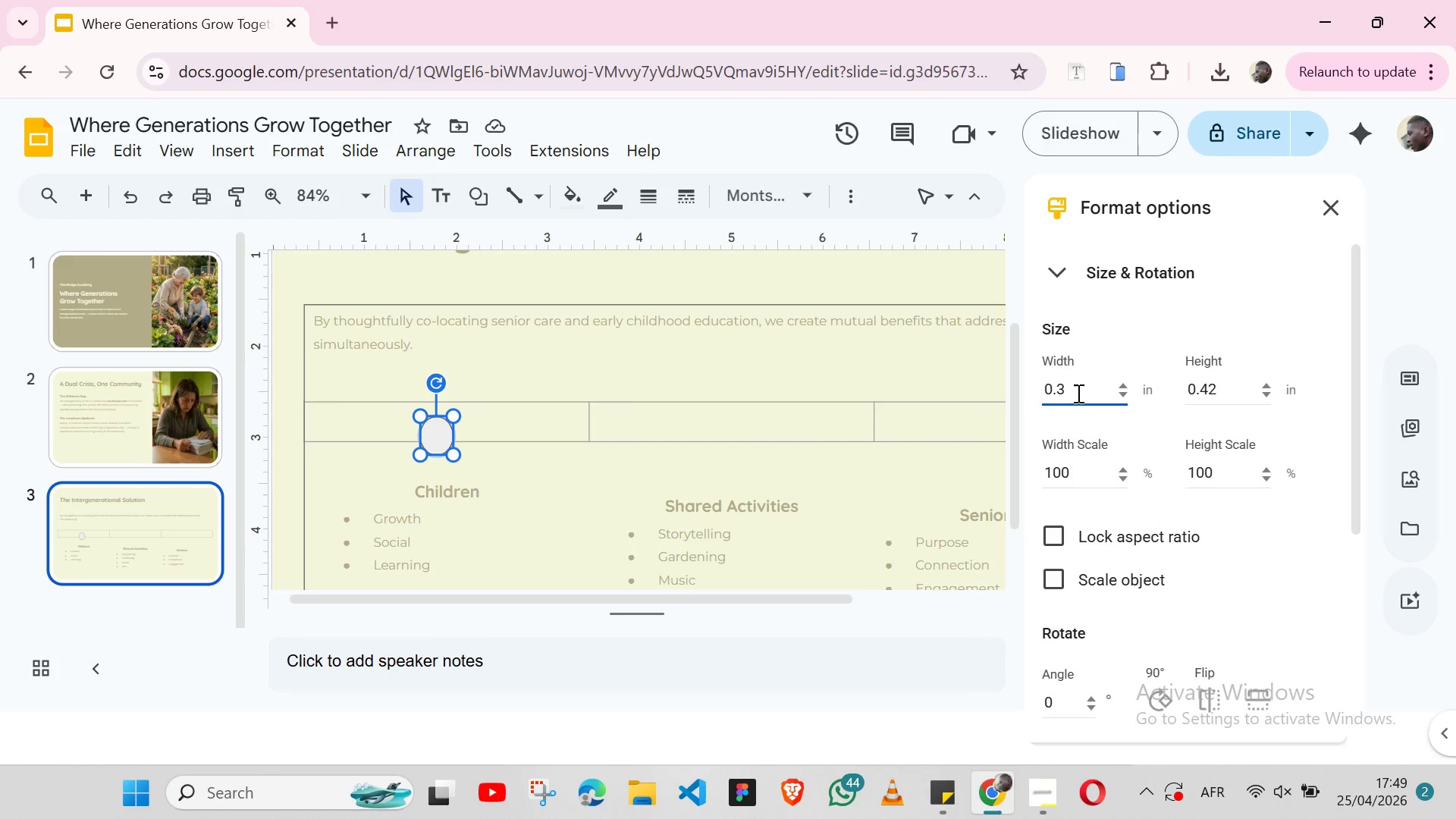 
key(Backspace)
key(Backspace)
type(42)
 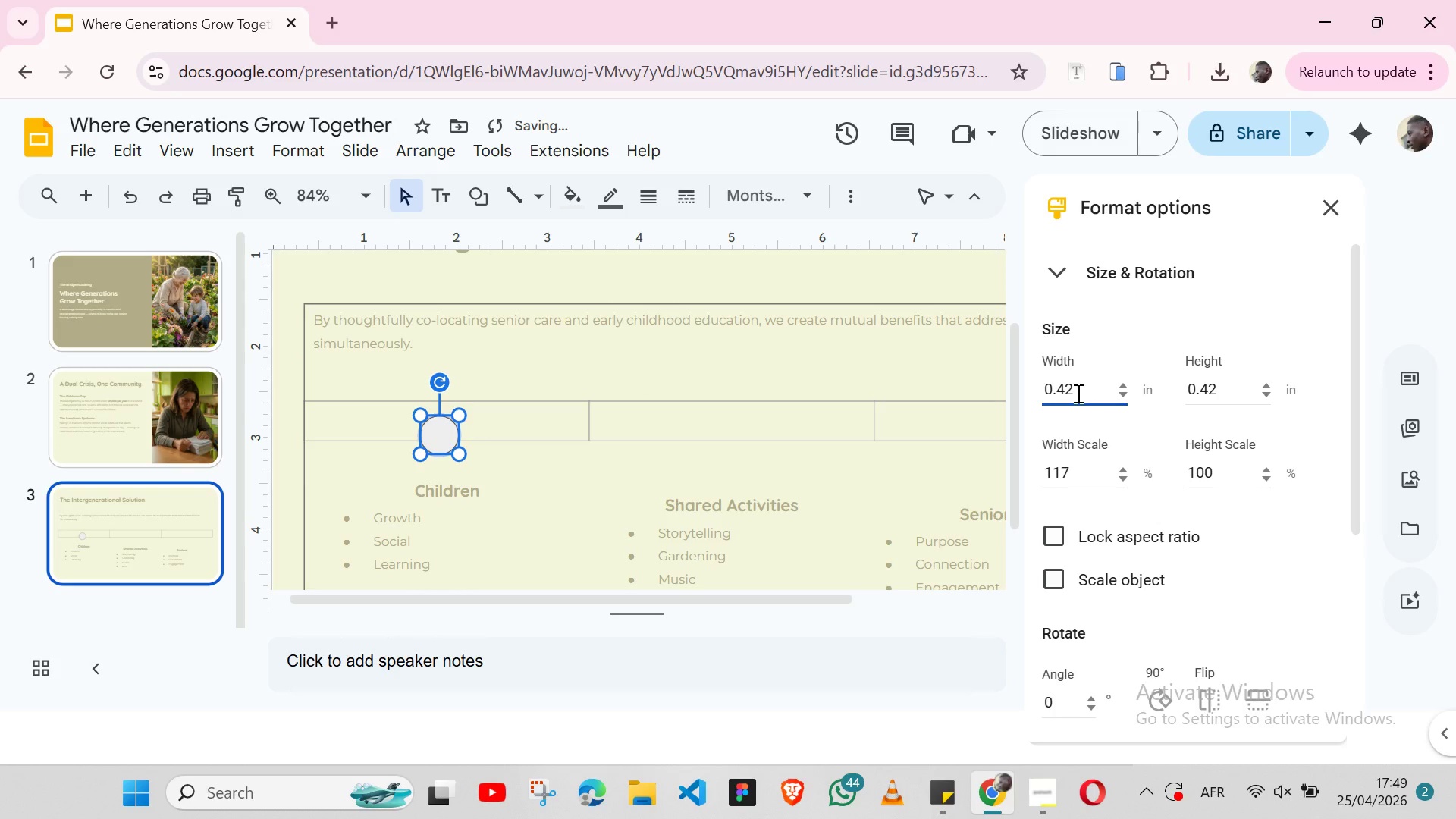 
key(Enter)
 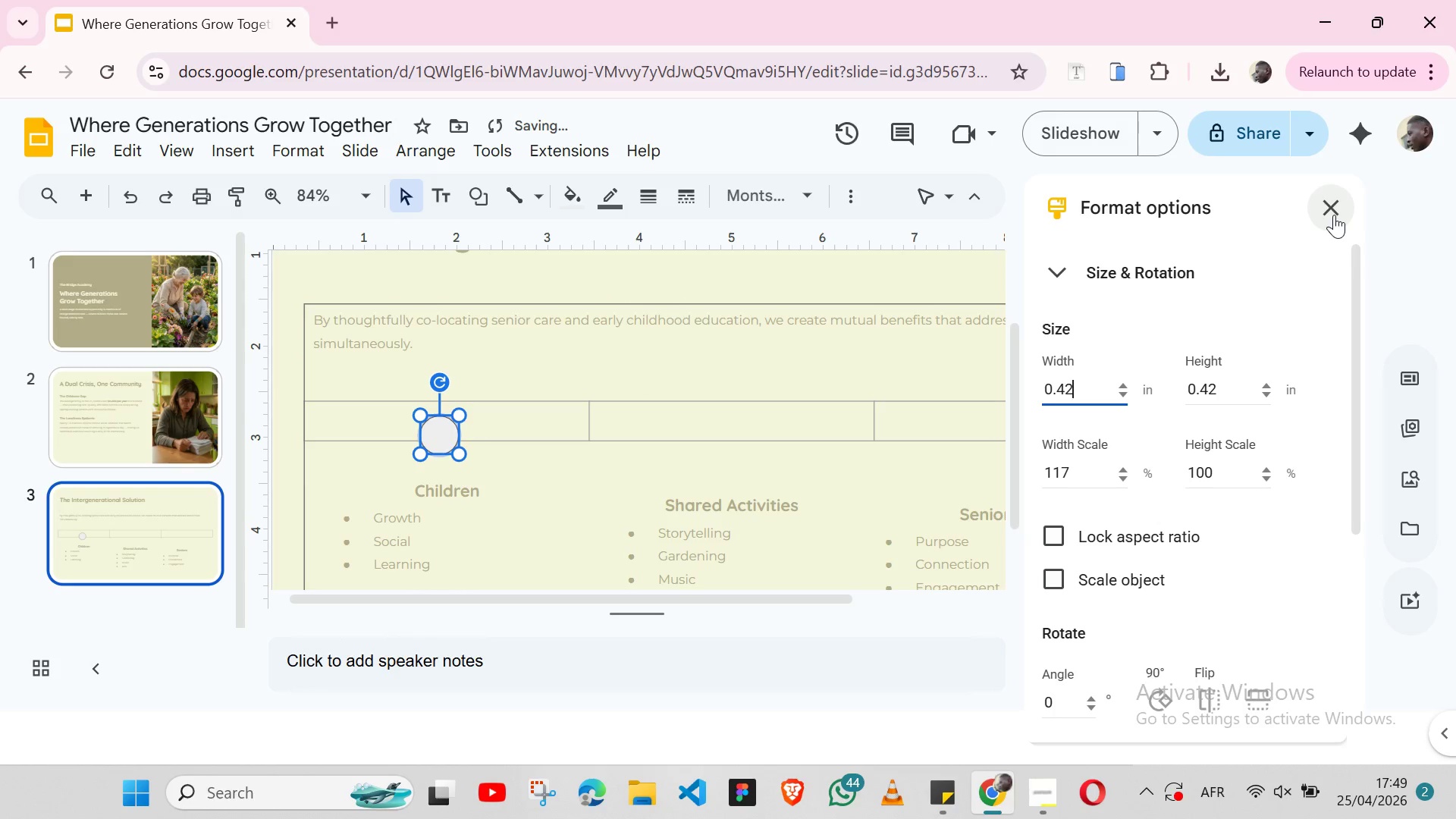 
left_click([1334, 215])
 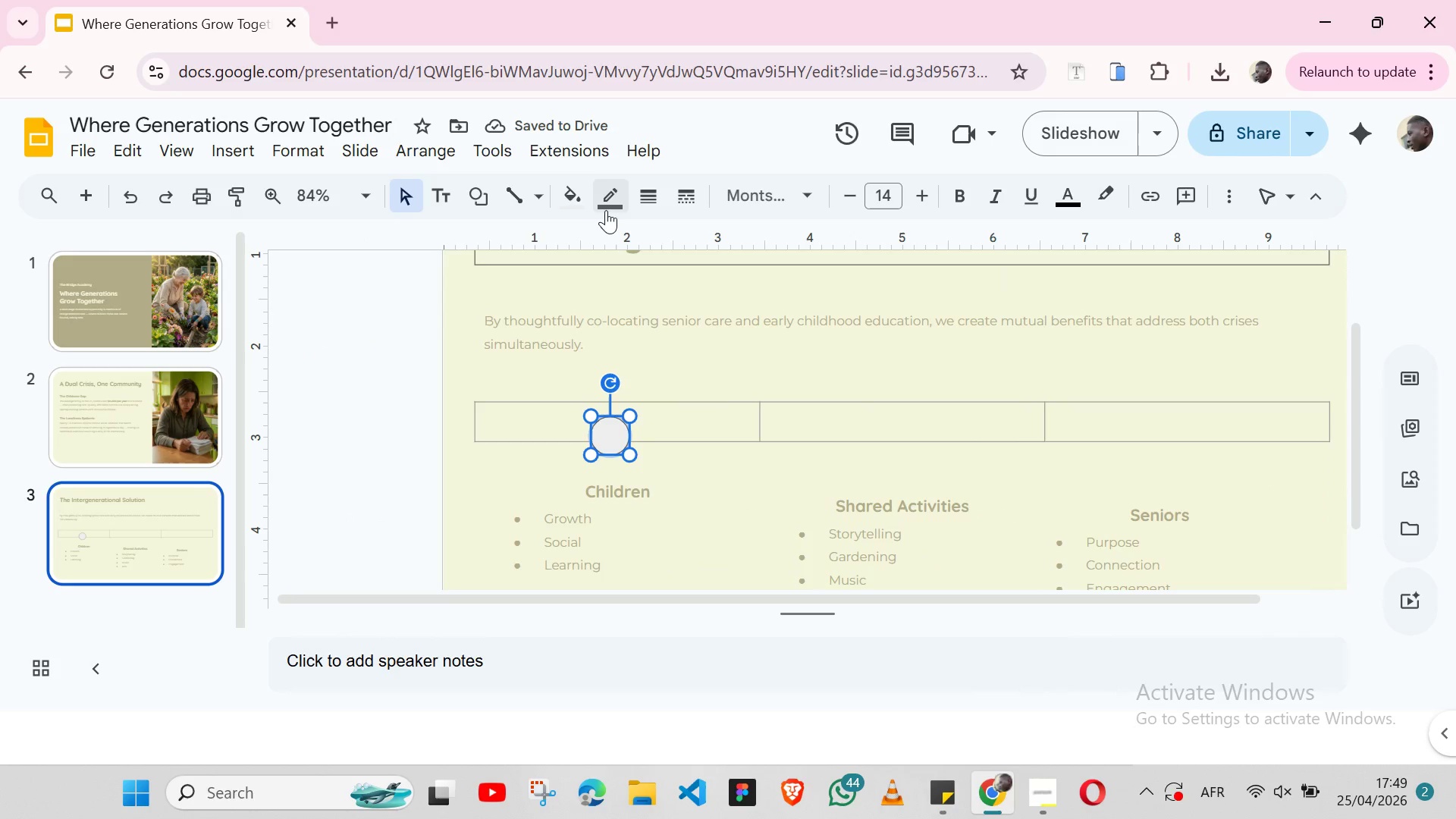 
left_click([607, 210])
 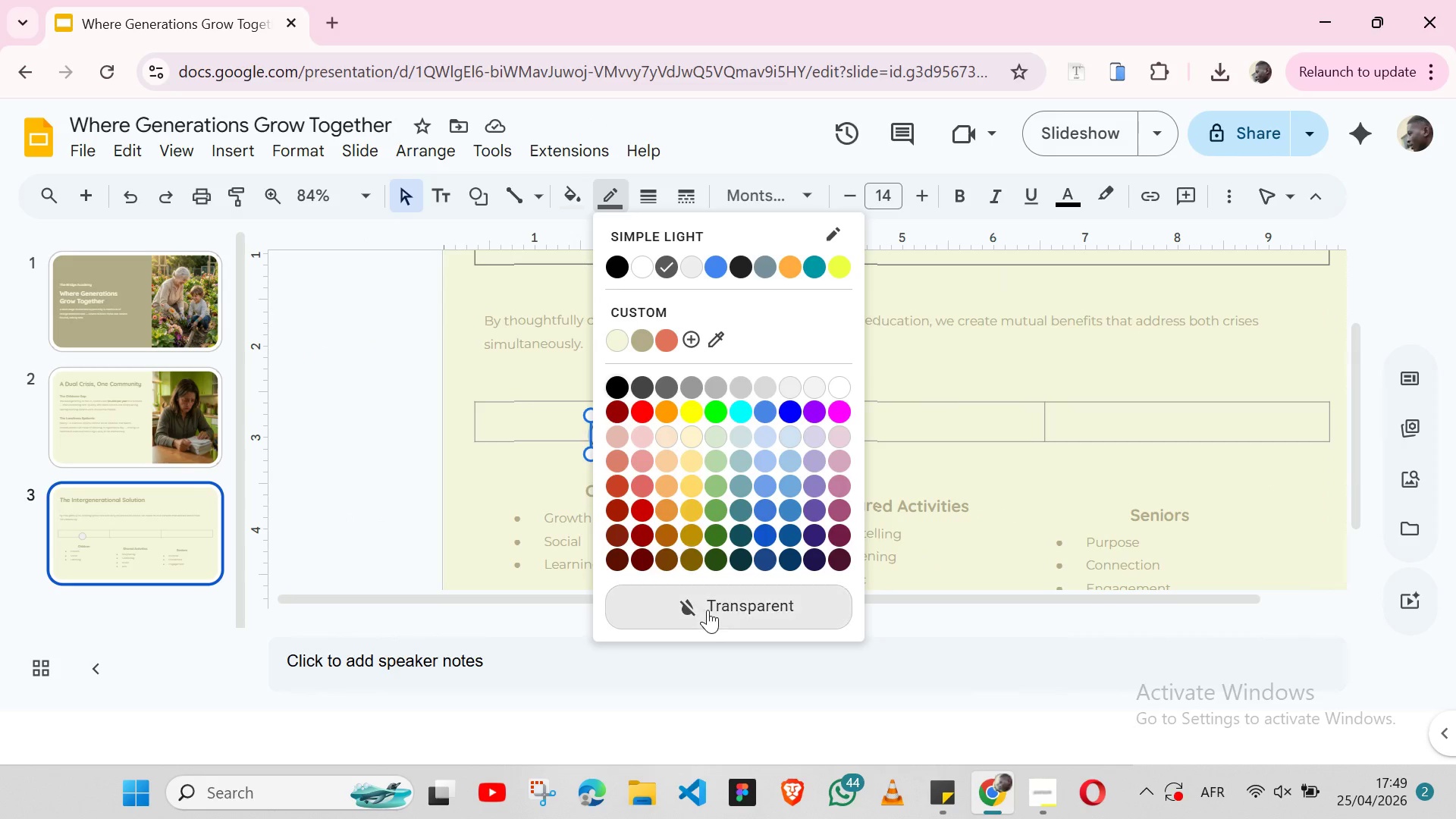 
left_click([708, 610])
 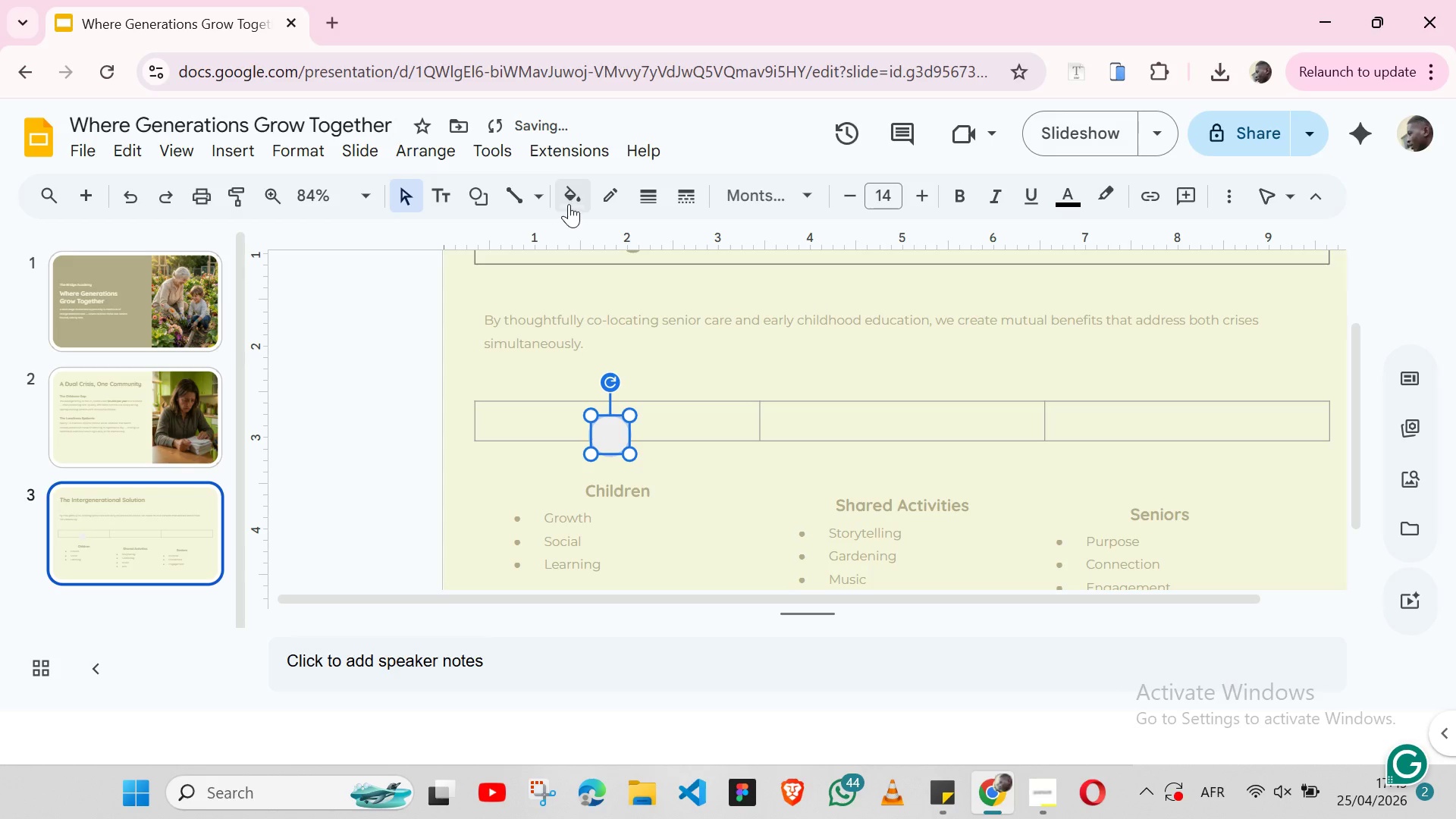 
left_click([569, 204])
 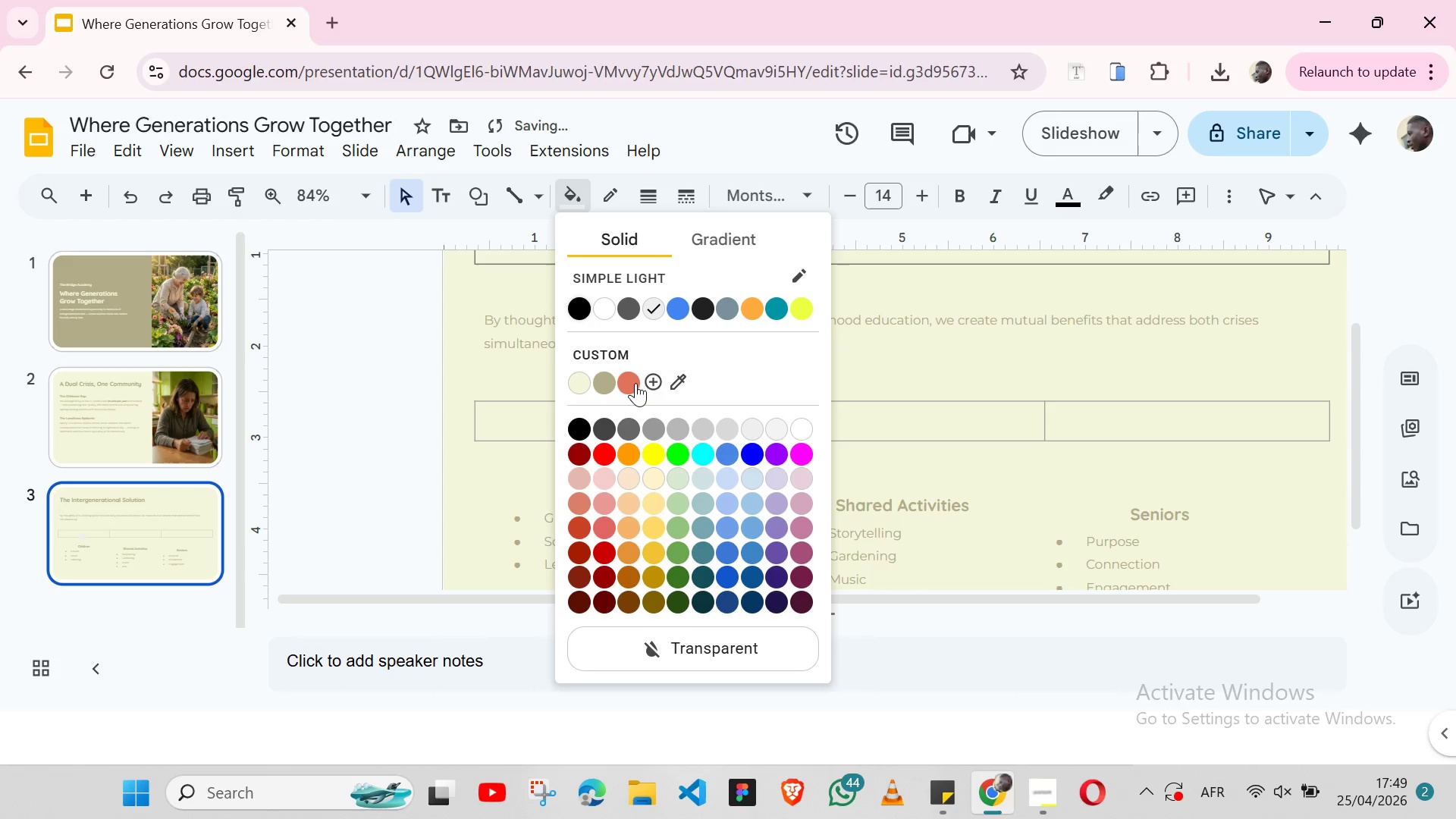 
left_click([635, 383])
 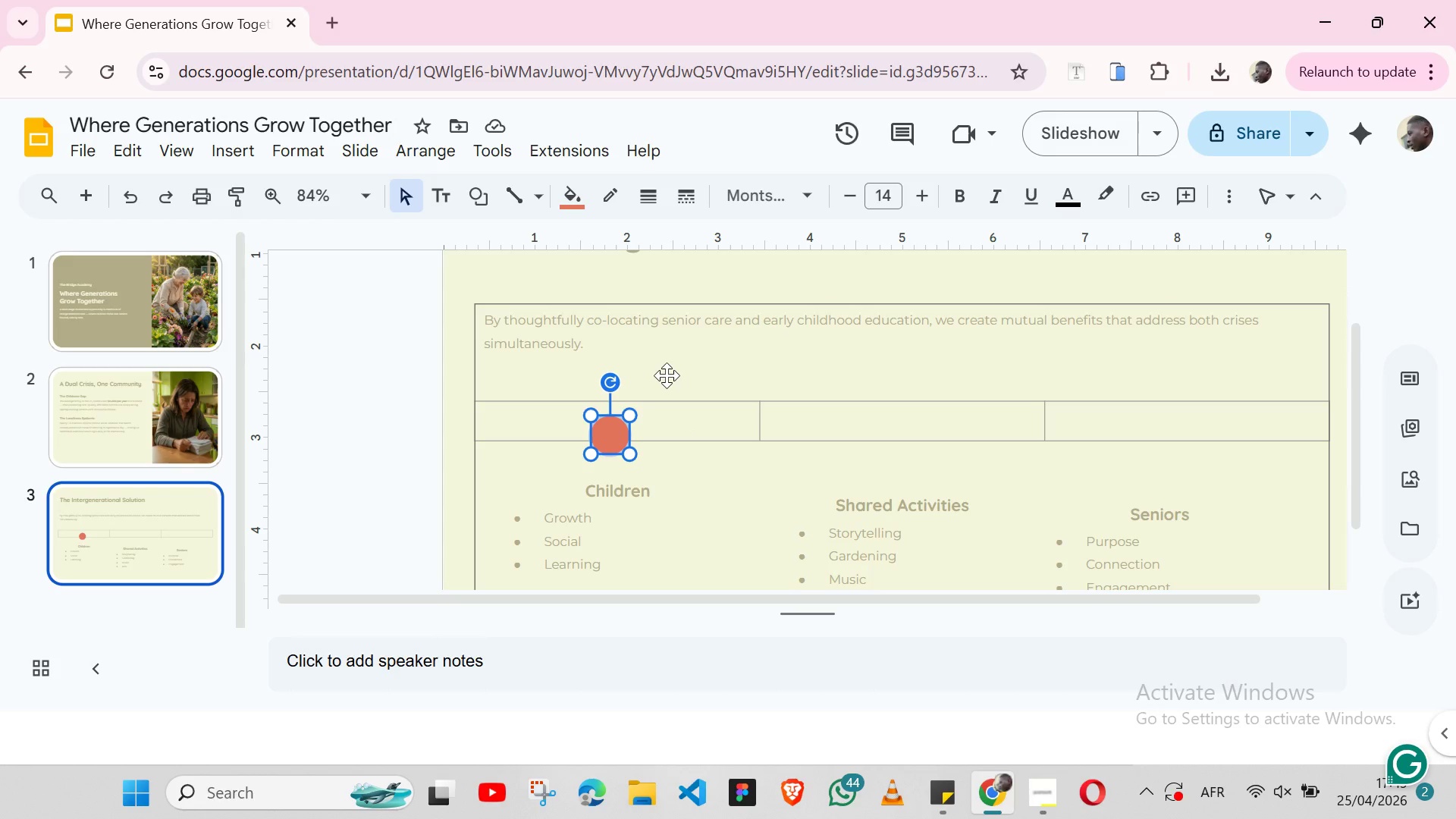 
wait(28.16)
 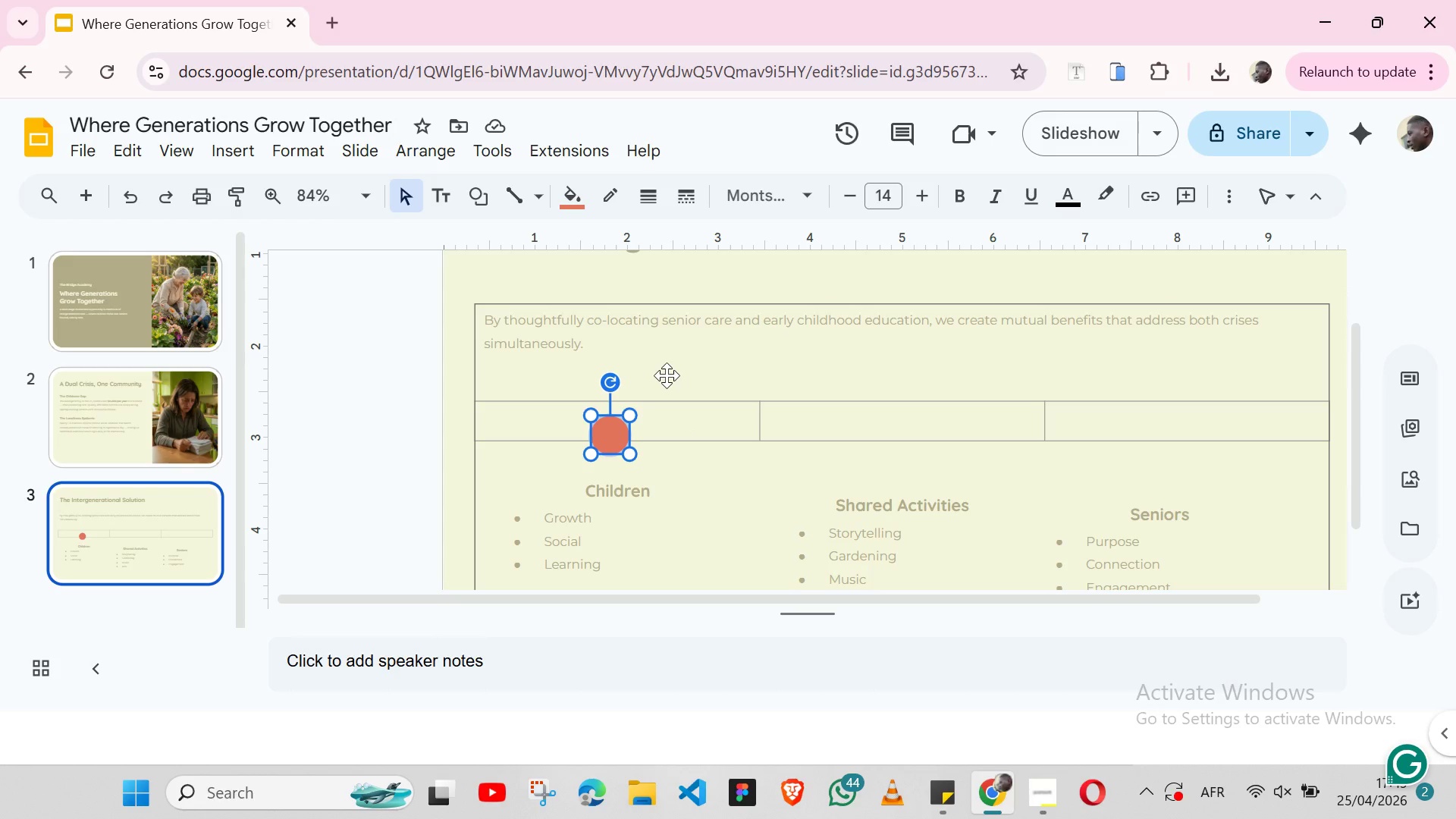 
left_click([248, 149])
 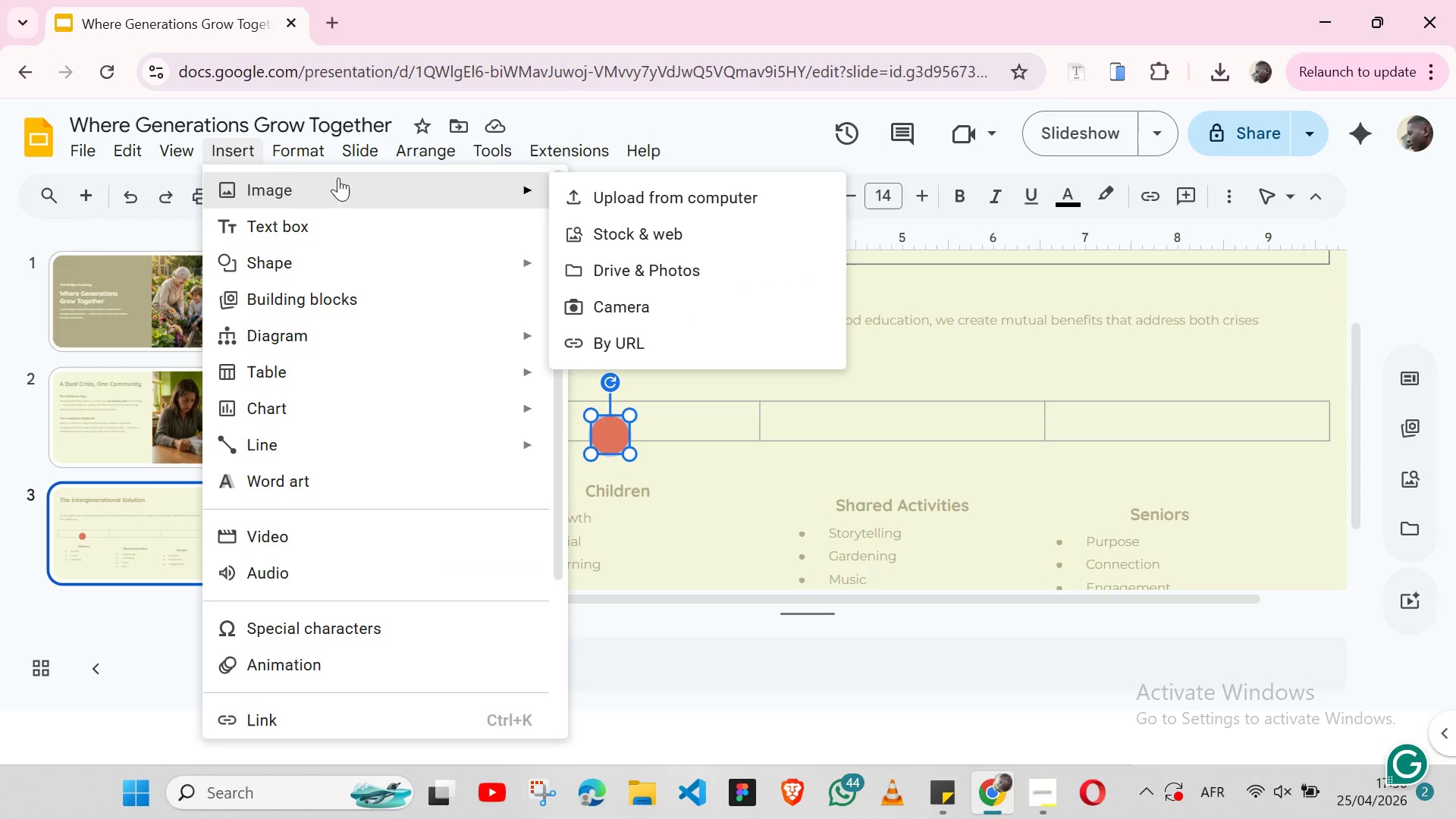 
left_click([612, 194])
 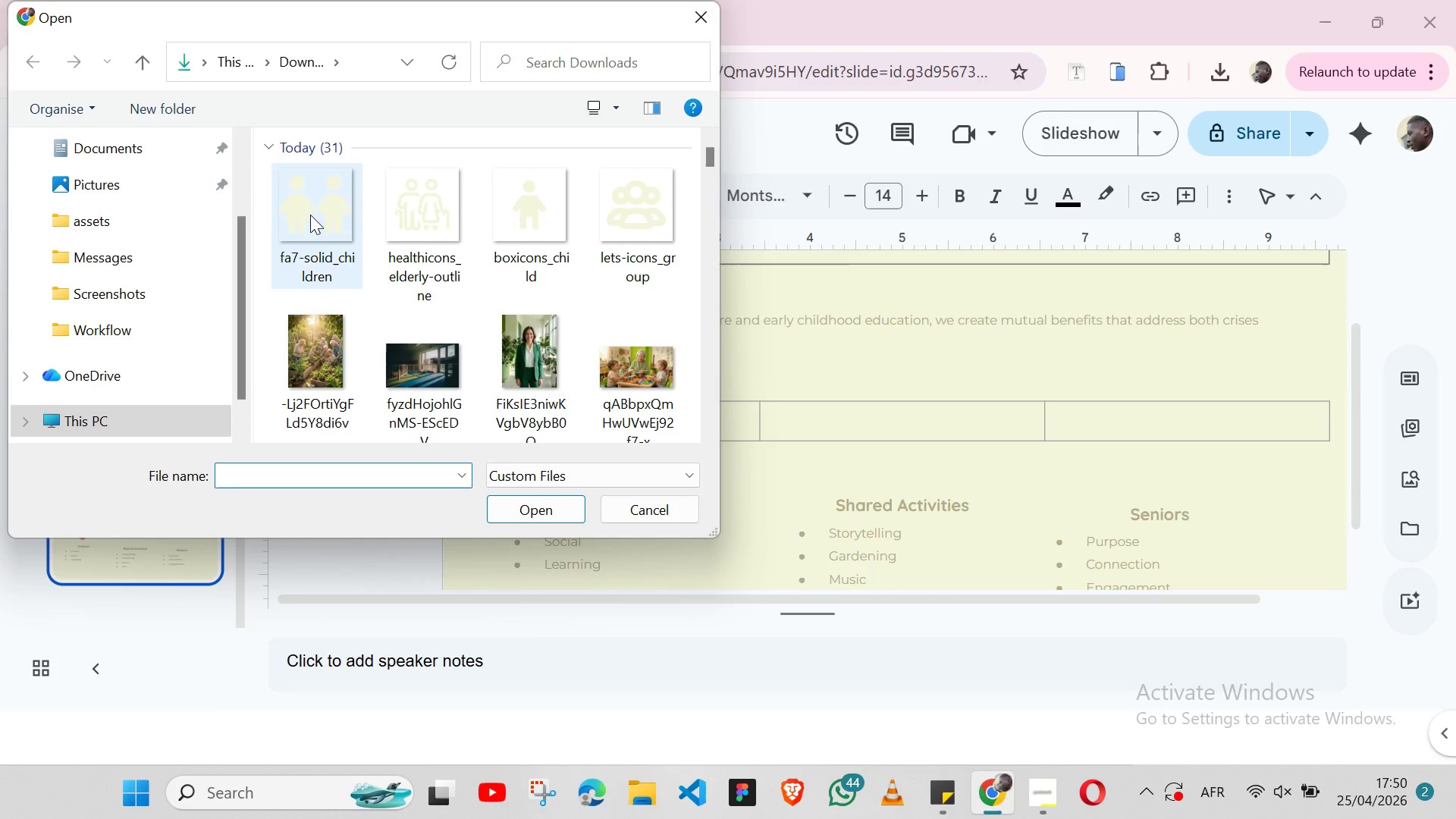 
wait(6.11)
 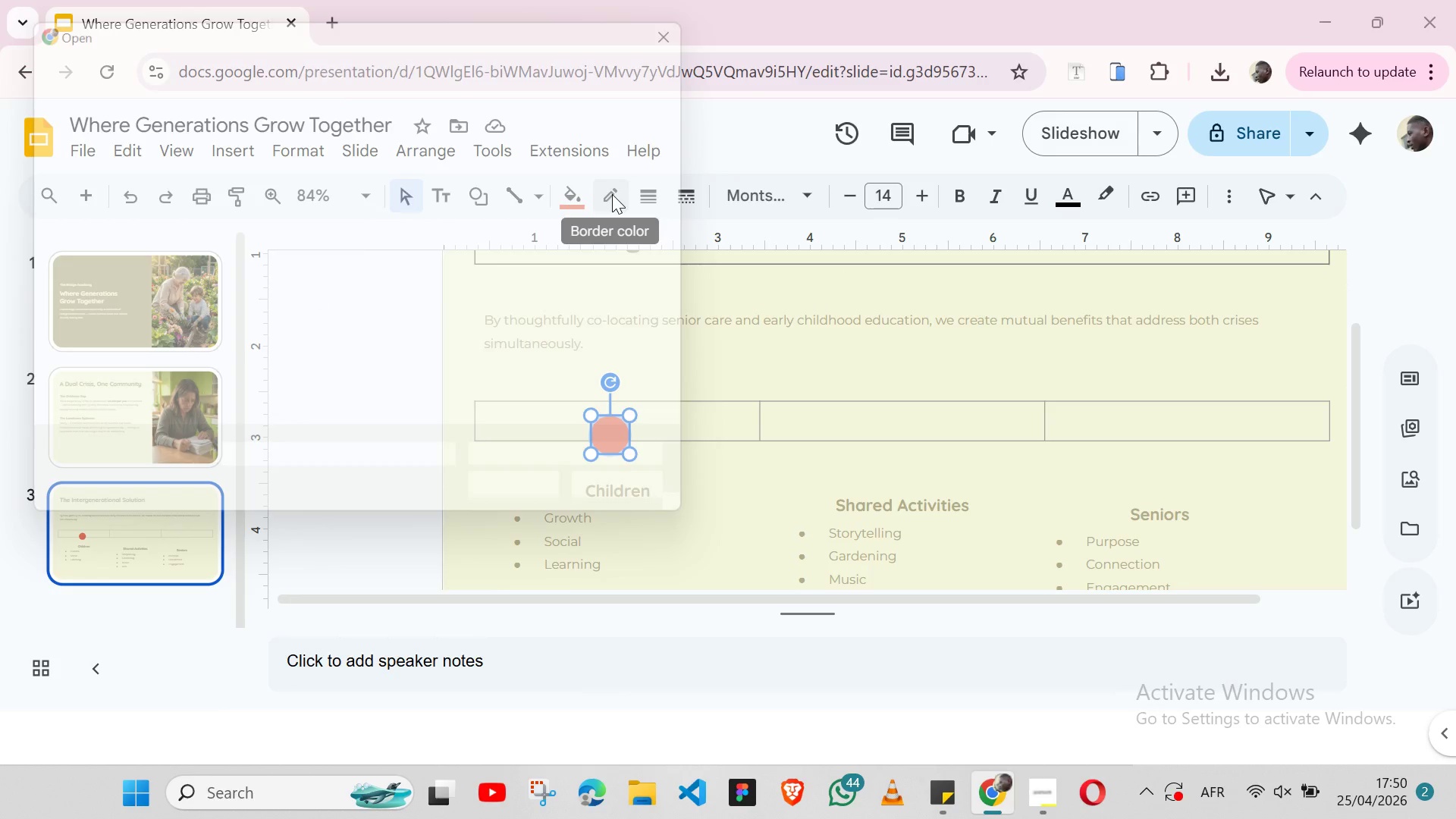 
left_click([310, 215])
 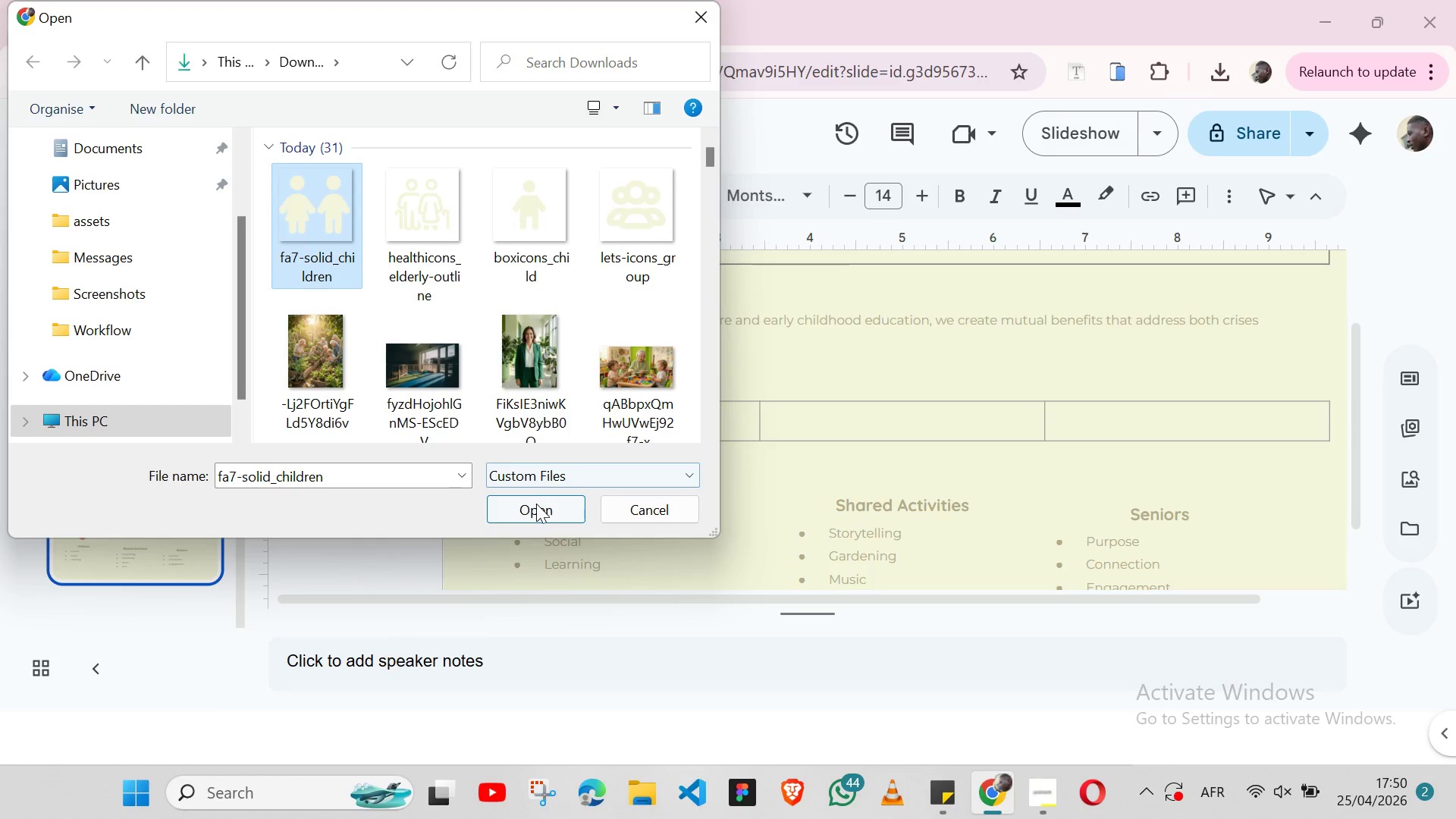 
left_click([536, 504])
 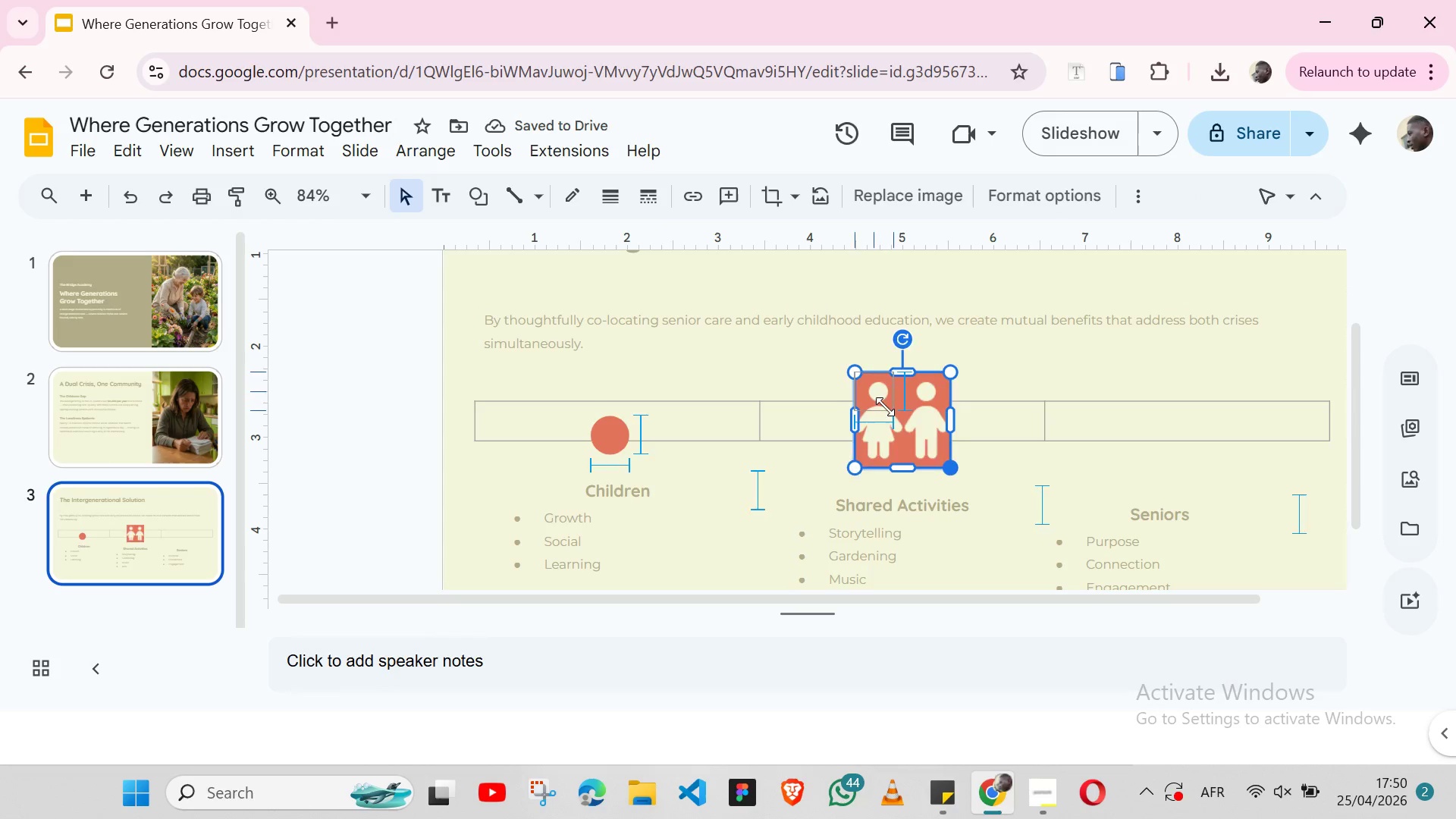 
wait(5.06)
 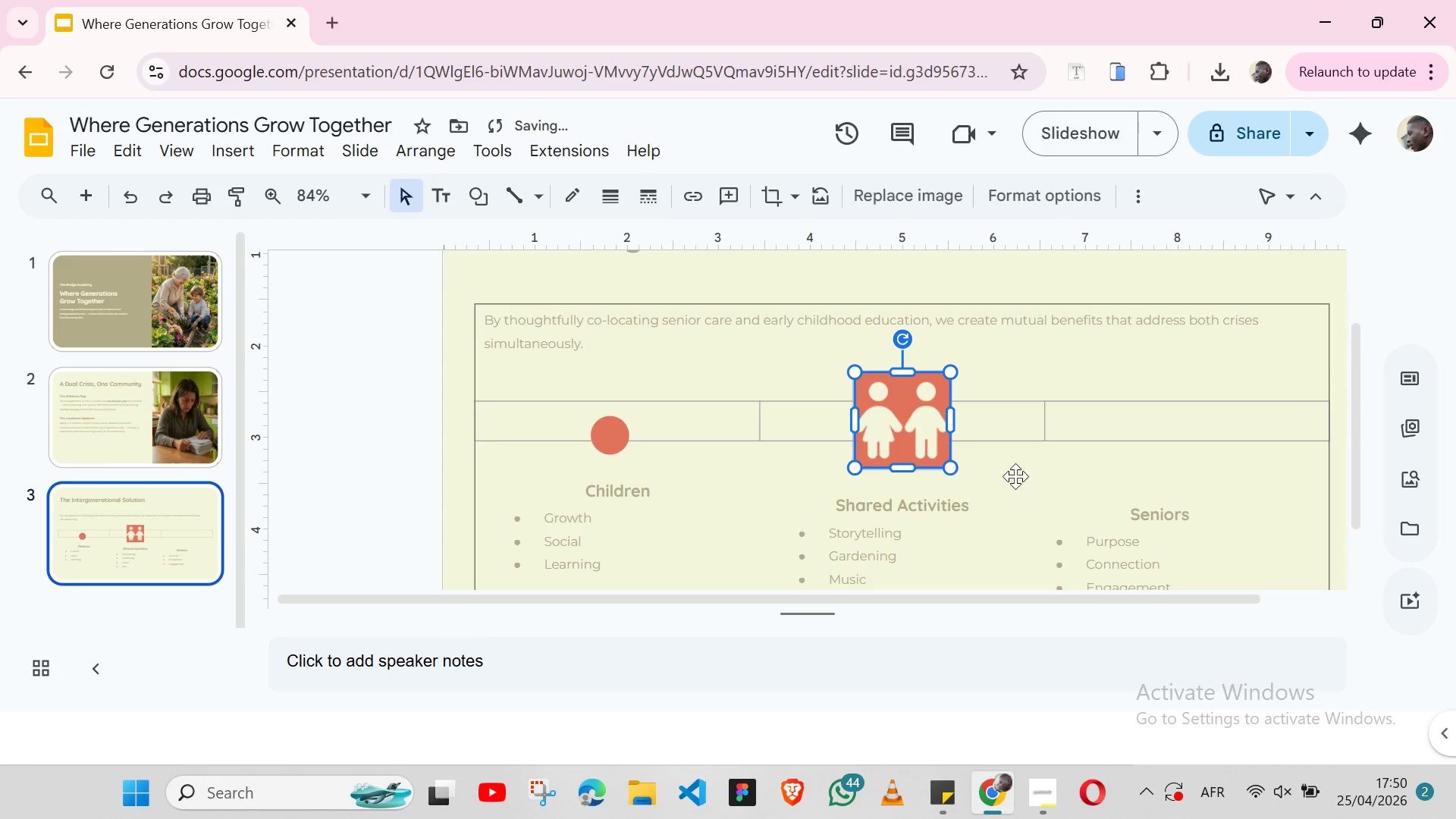 
left_click_drag(start_coordinate=[877, 389], to_coordinate=[687, 460])
 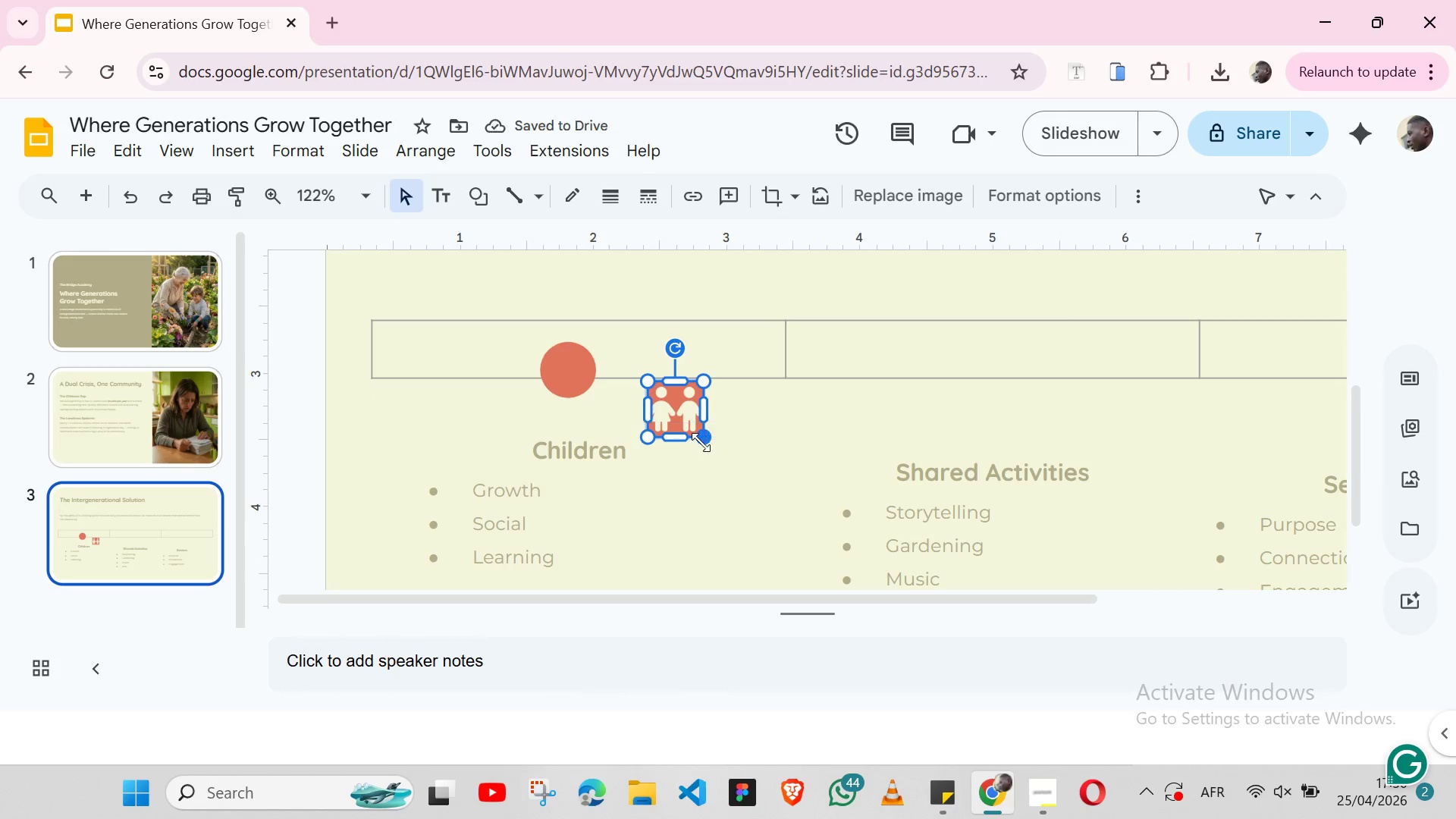 
left_click_drag(start_coordinate=[703, 441], to_coordinate=[683, 420])
 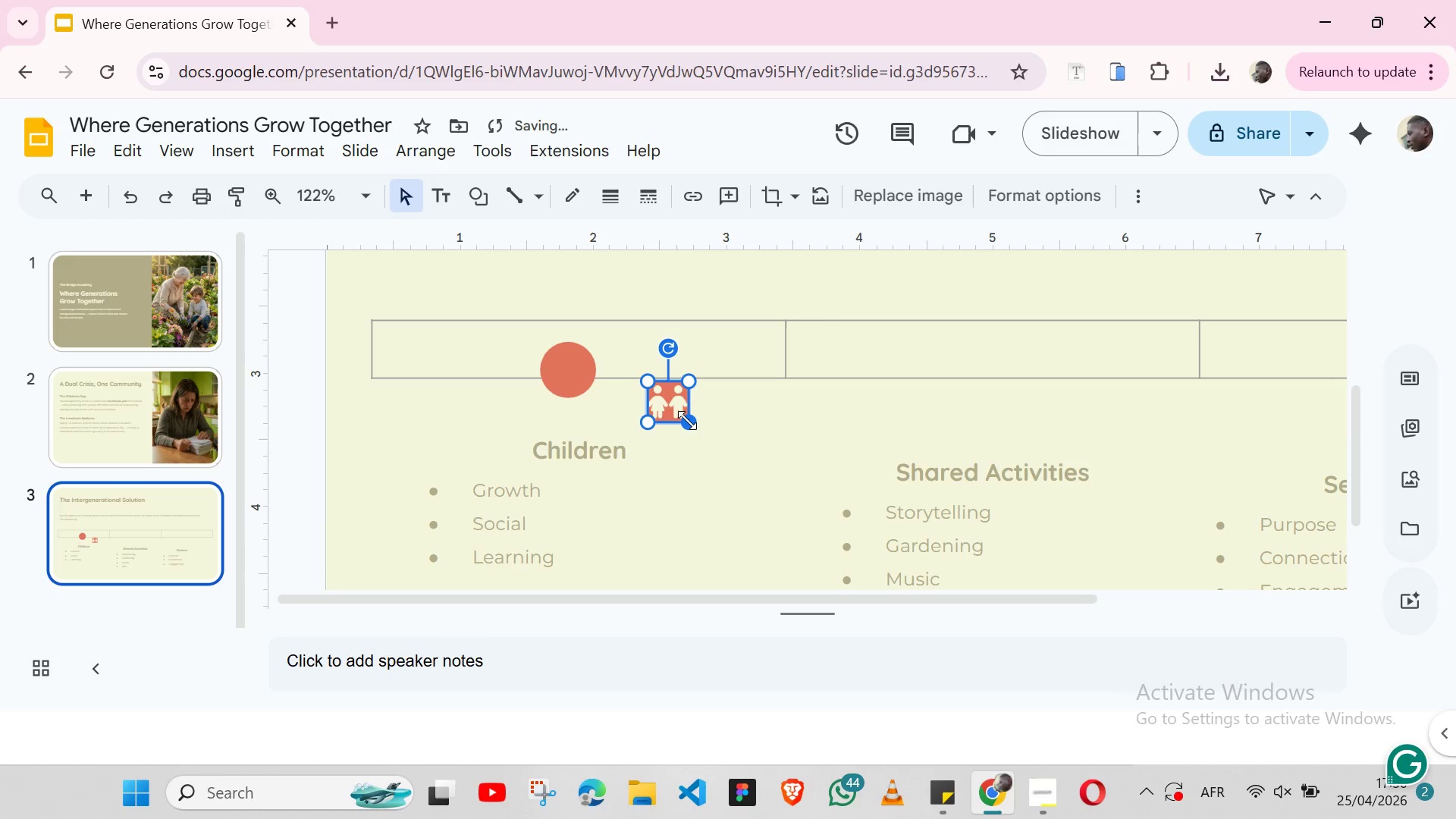 
left_click_drag(start_coordinate=[687, 420], to_coordinate=[682, 413])
 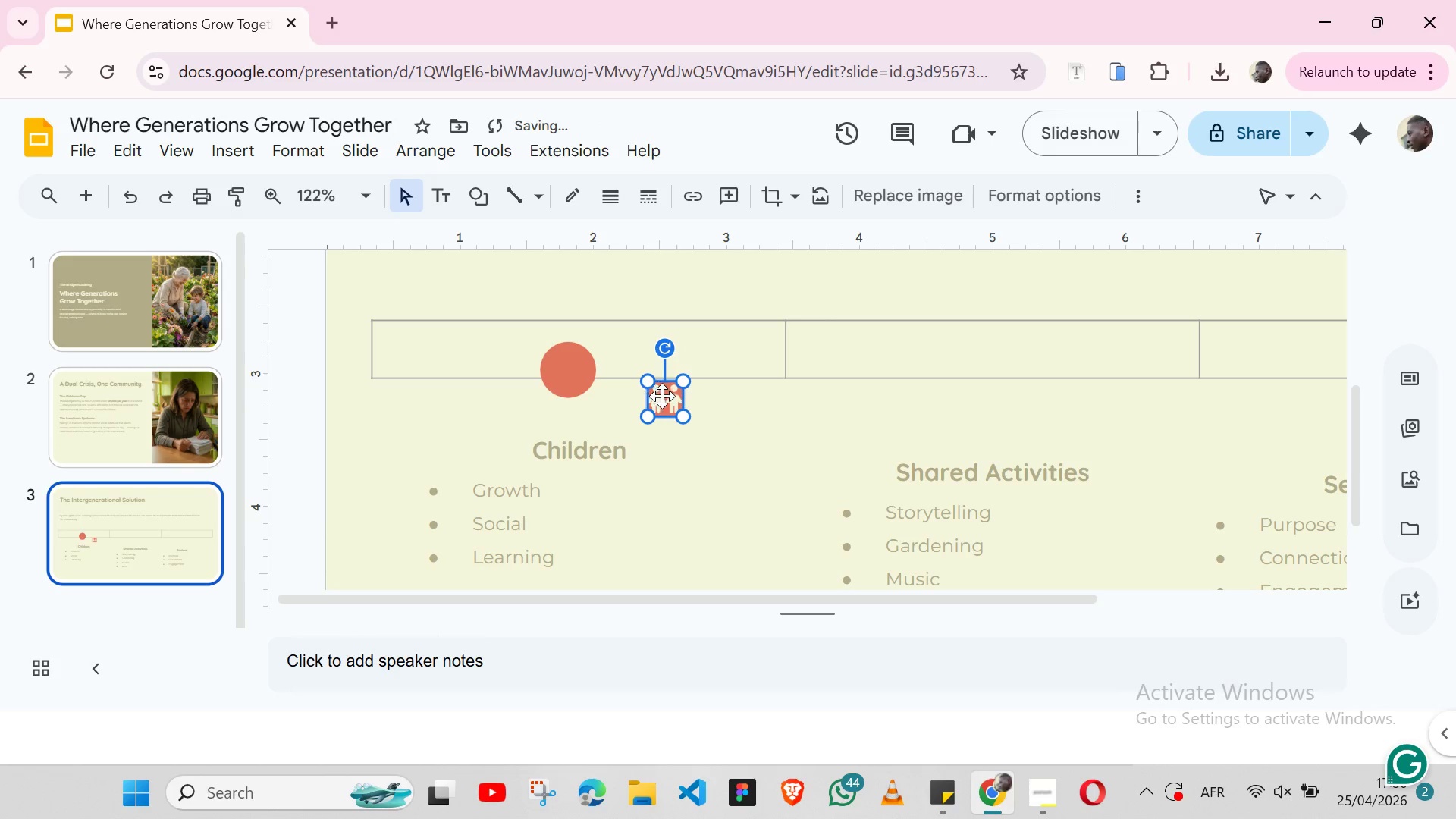 
left_click_drag(start_coordinate=[667, 397], to_coordinate=[569, 367])
 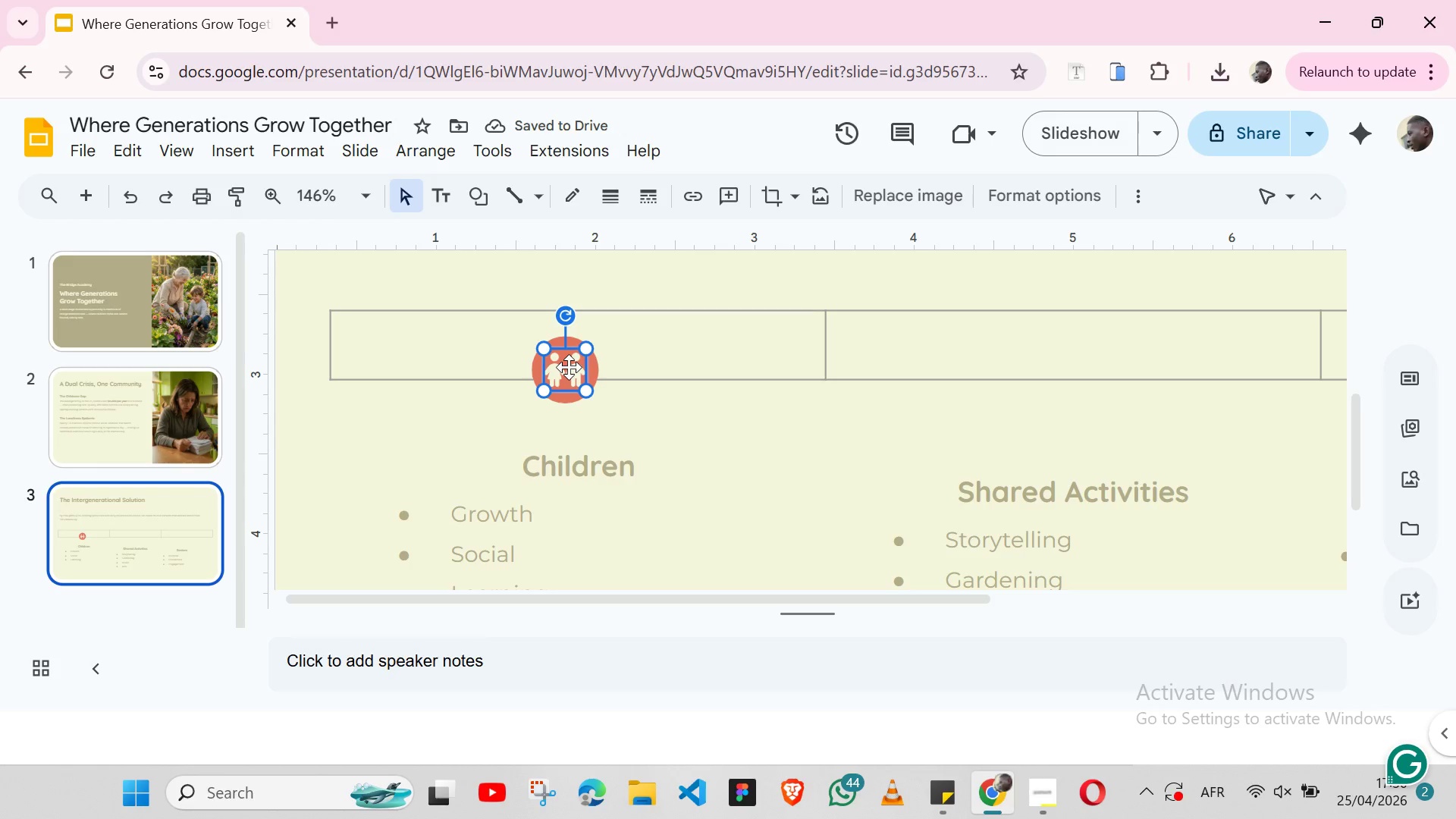 
hold_key(key=ShiftLeft, duration=1.53)
left_click([570, 396])
 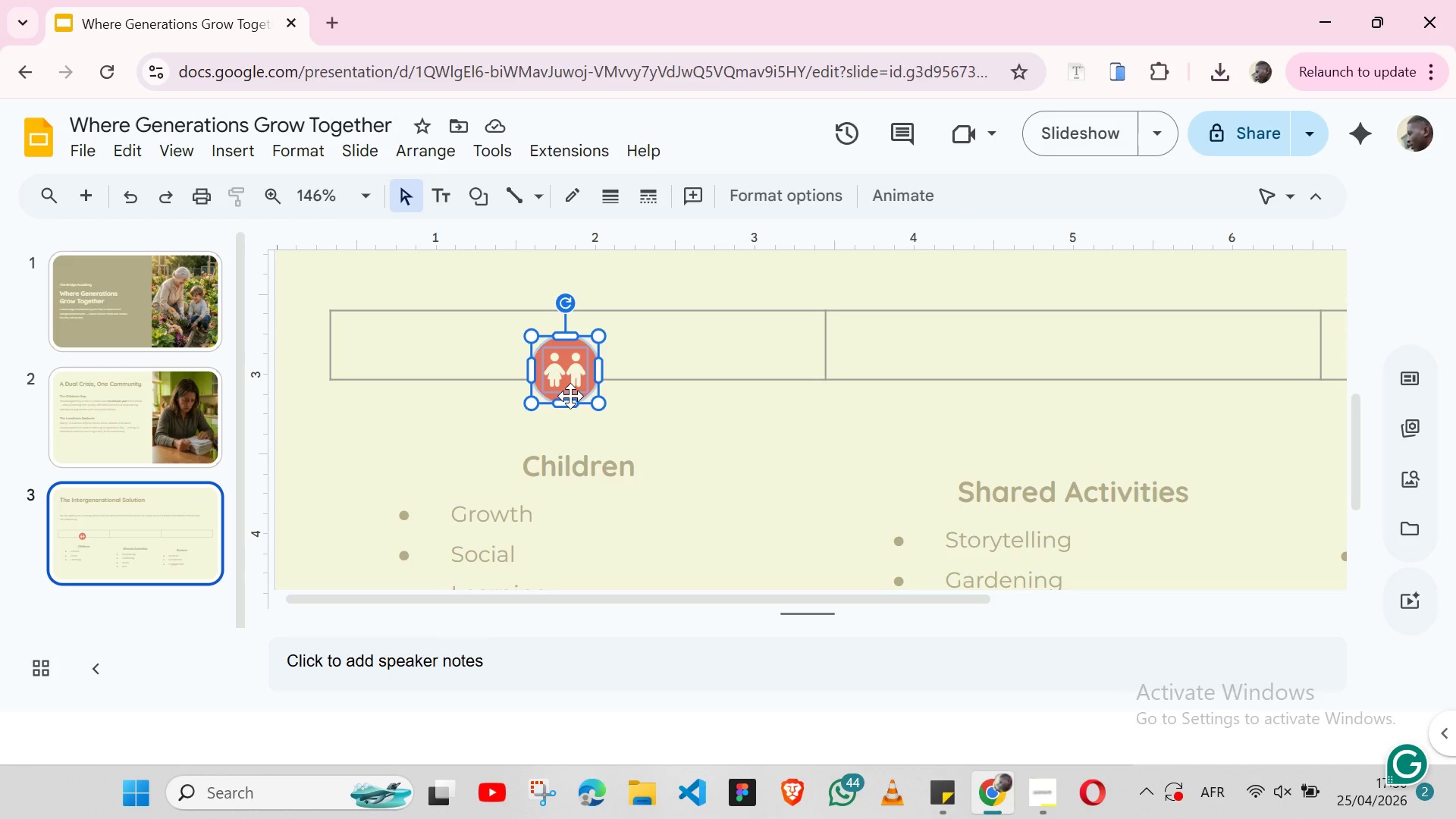 
hold_key(key=ShiftLeft, duration=0.91)
 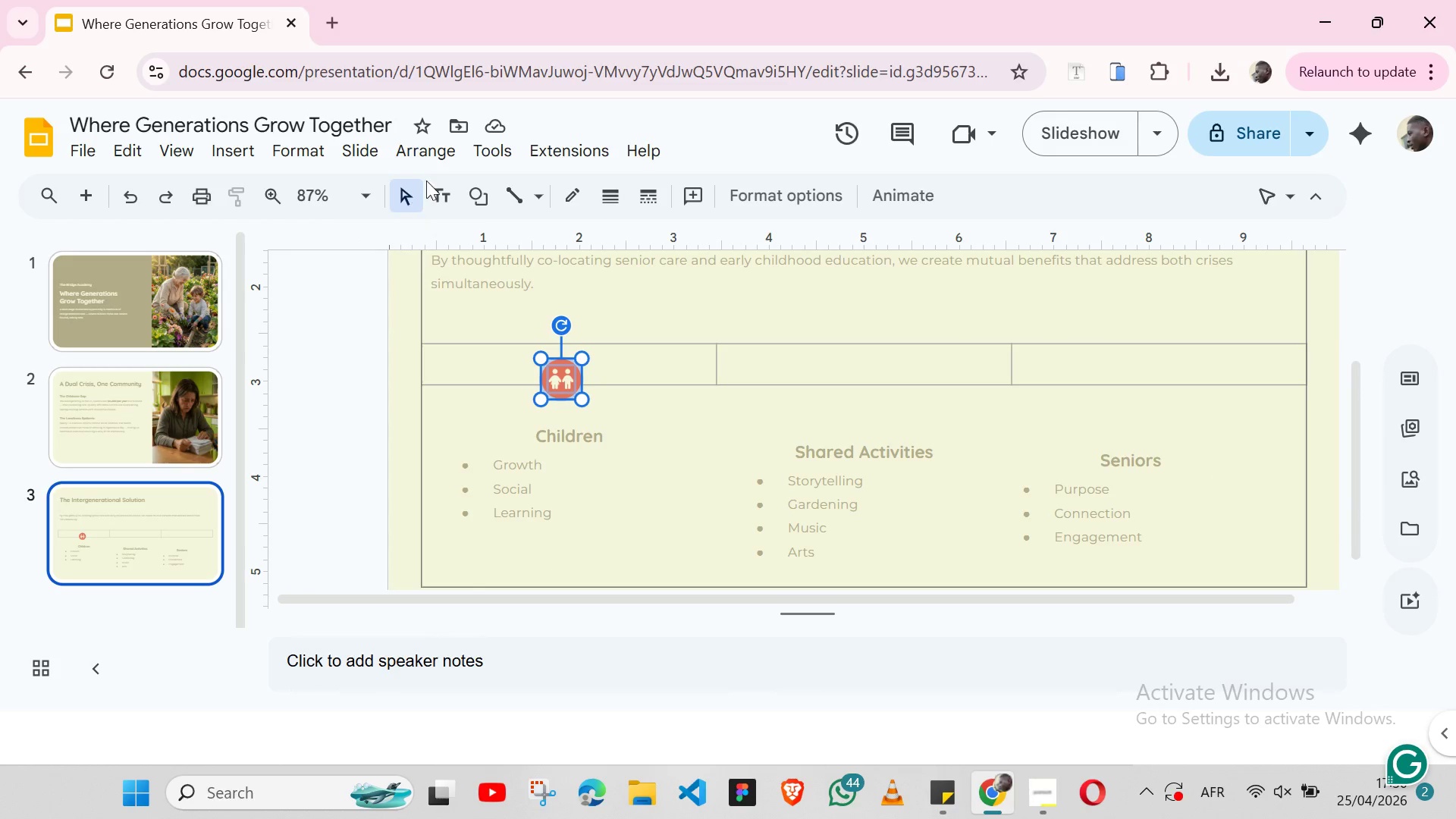 
left_click([428, 157])
 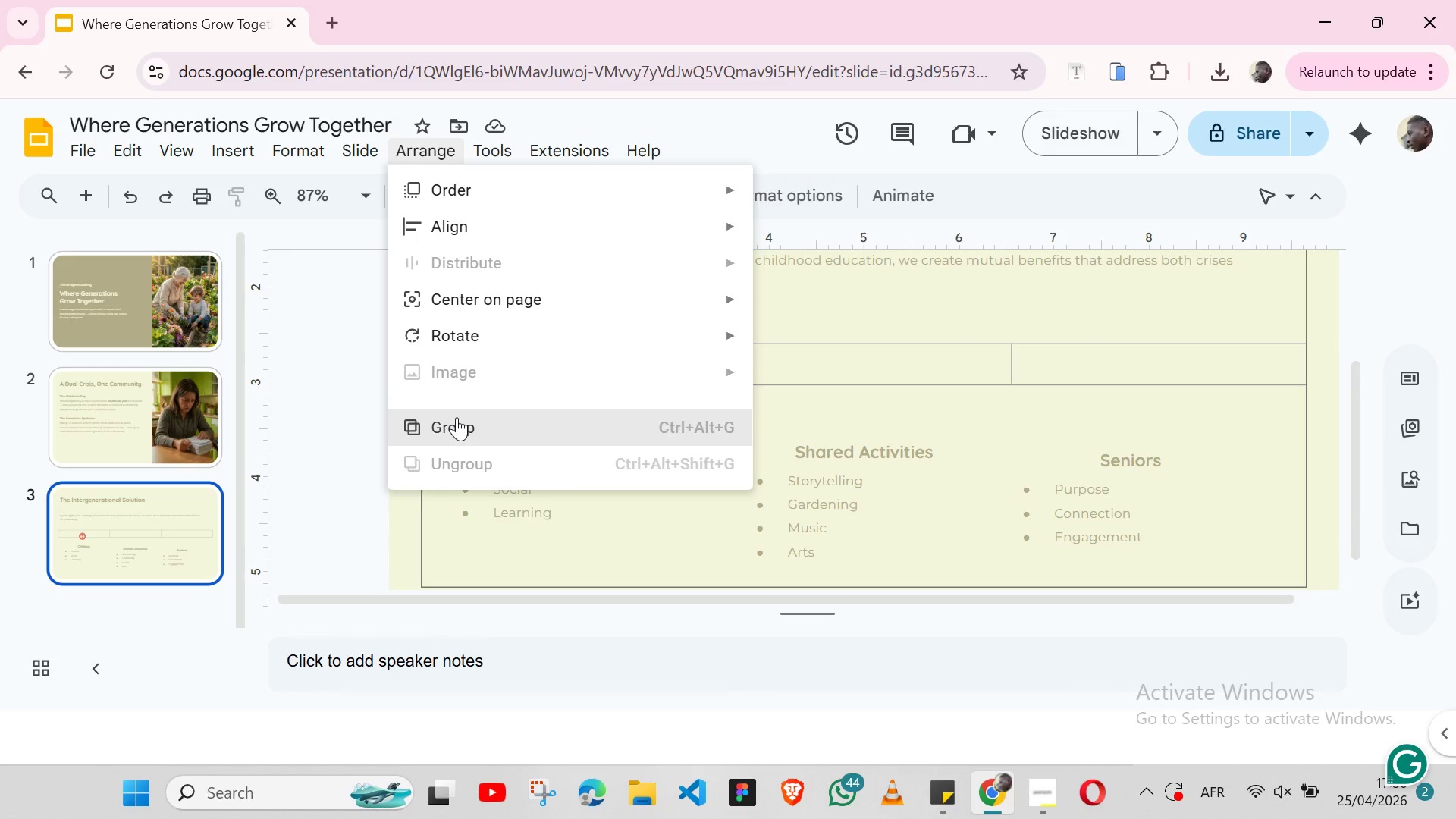 
left_click([457, 417])
 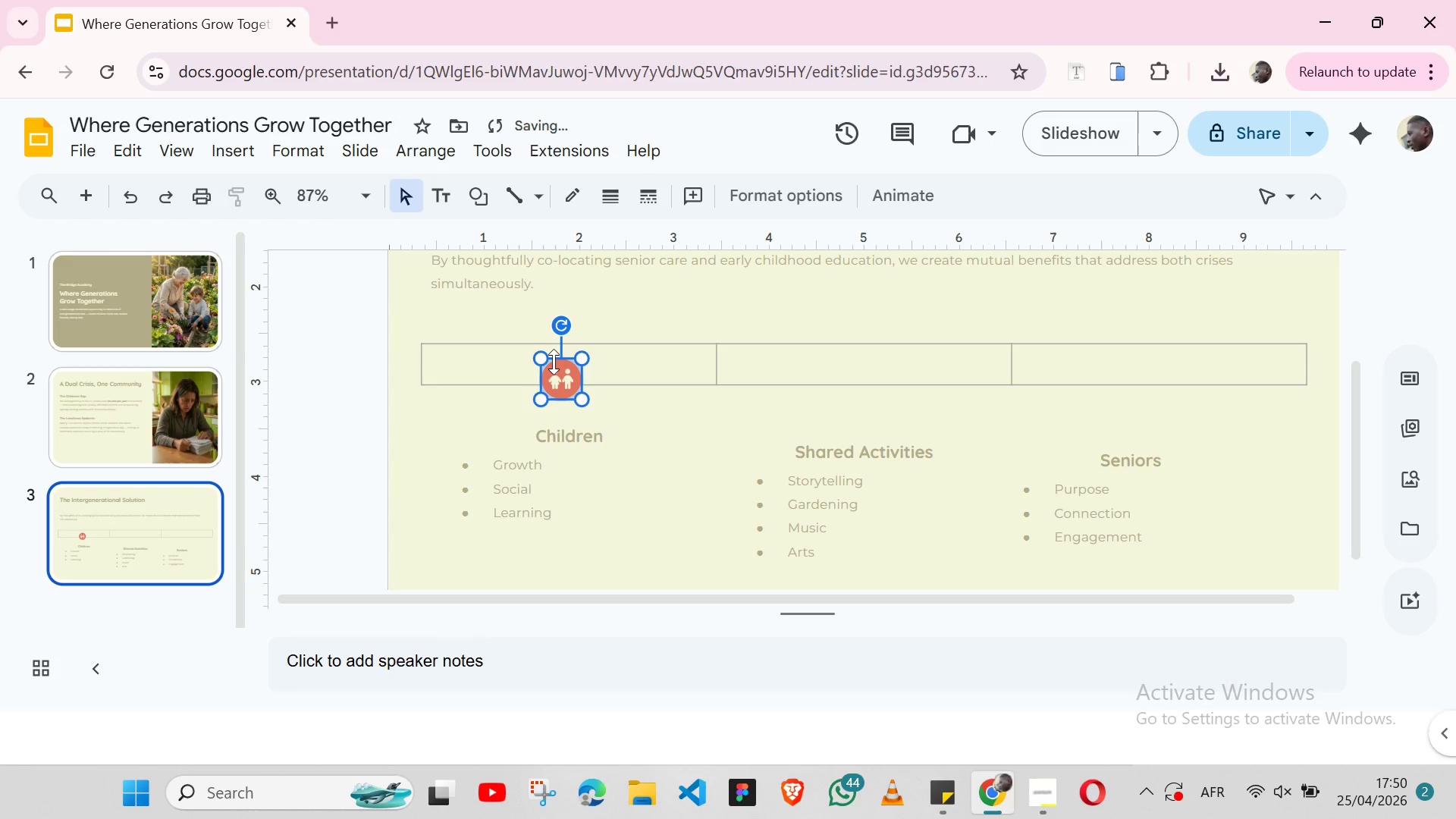 
key(Control+C)
 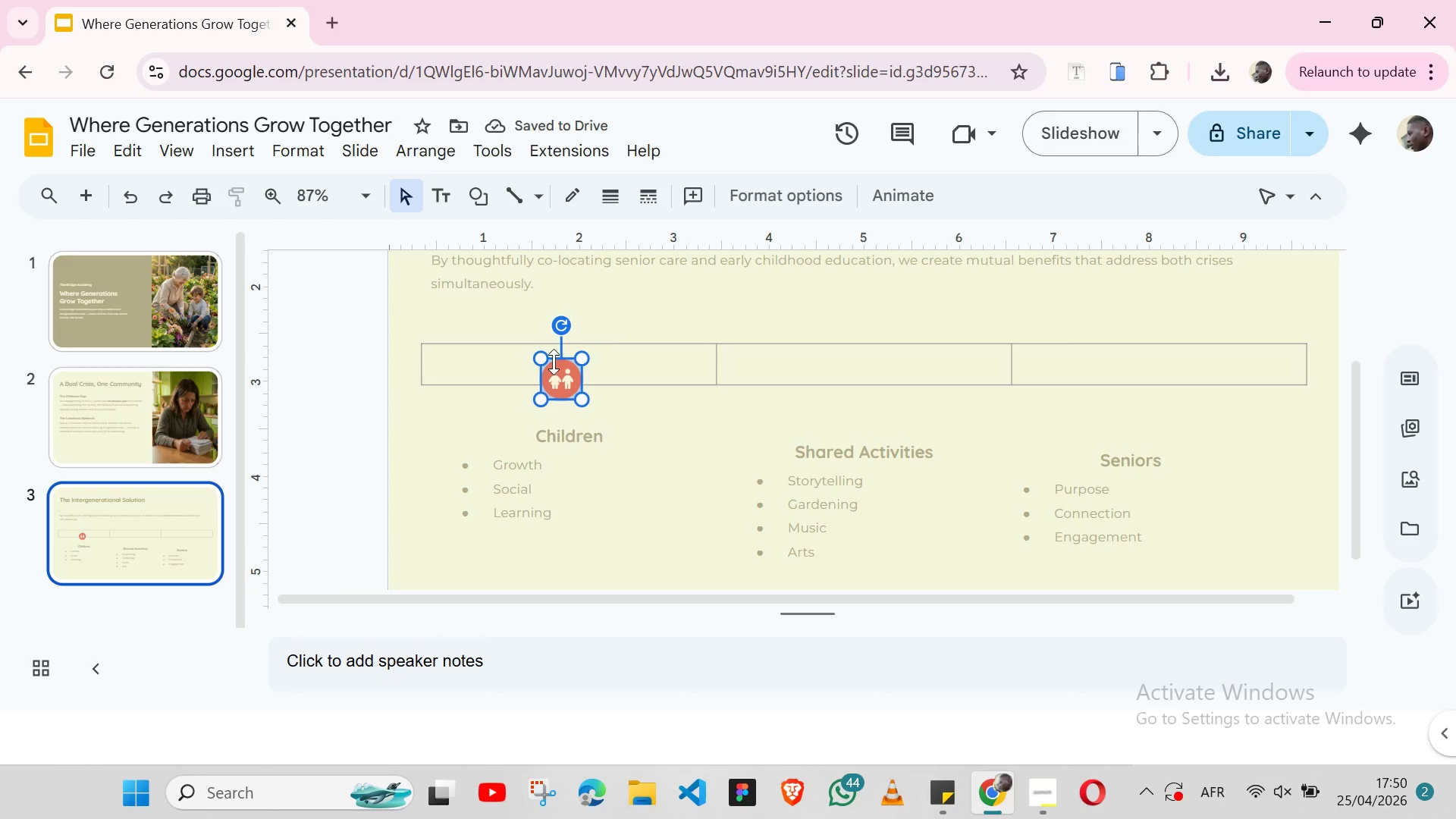 
key(Control+ControlLeft)
 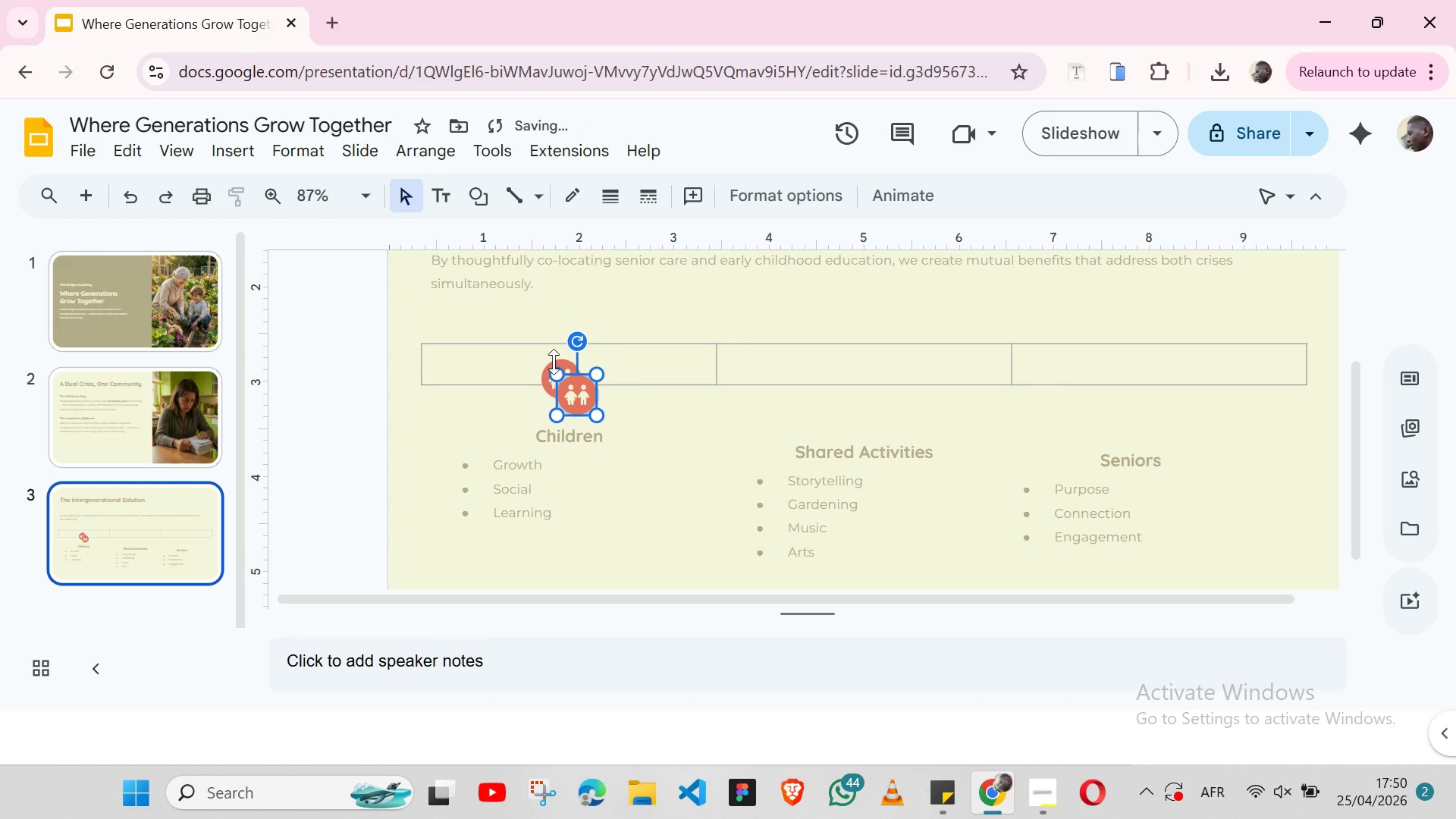 
key(Control+V)
 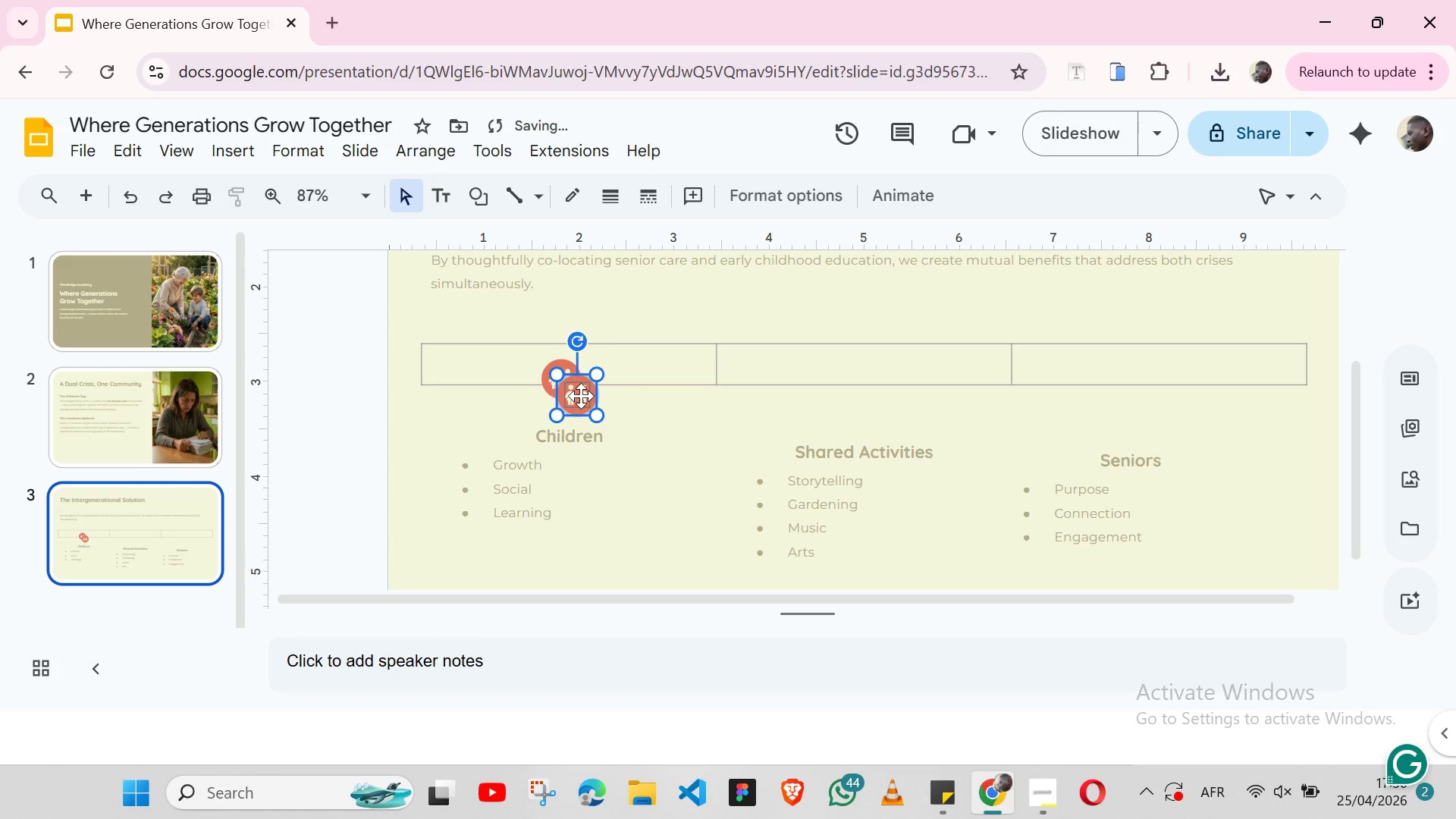 
left_click_drag(start_coordinate=[581, 396], to_coordinate=[682, 405])
 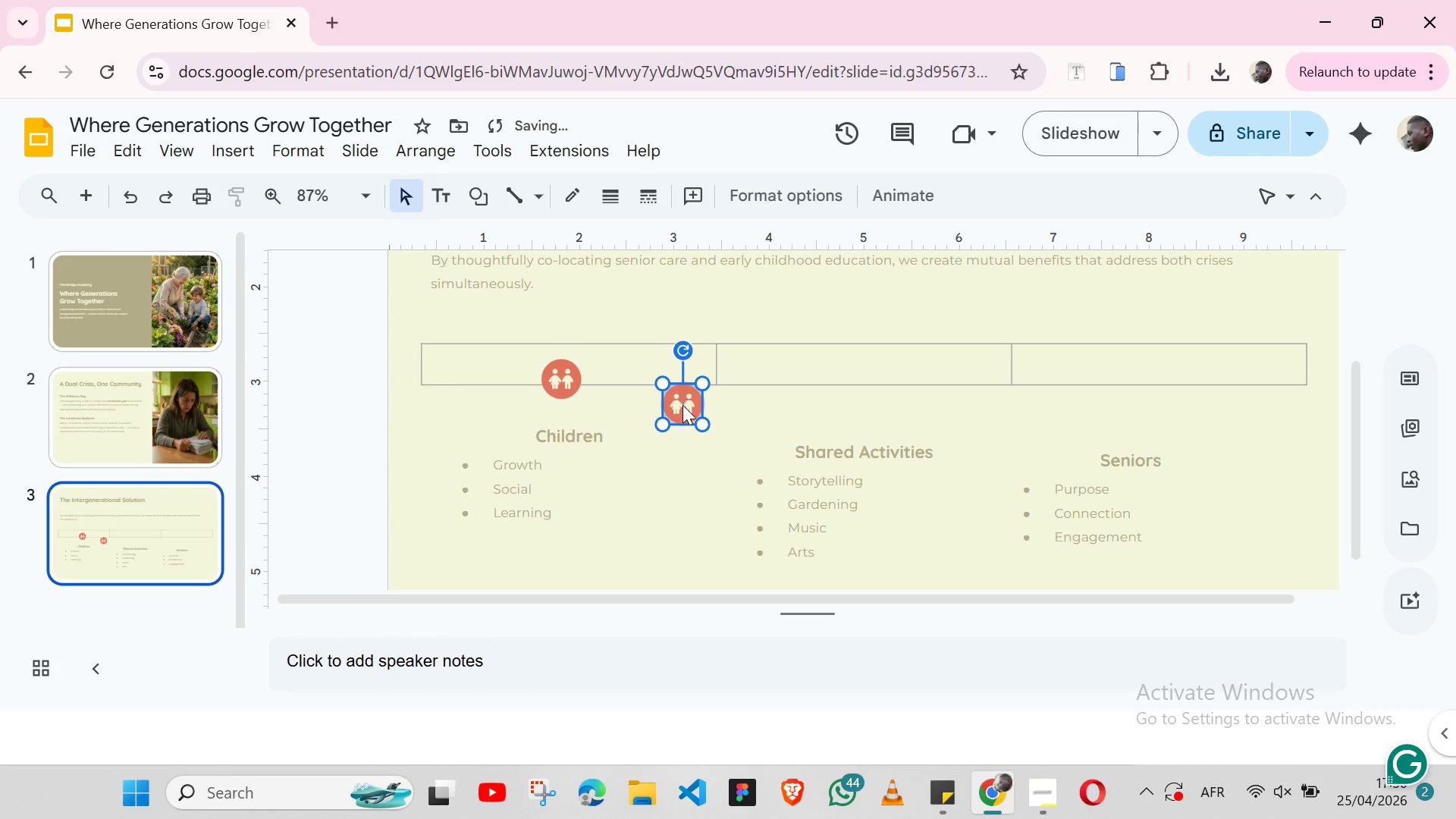 
double_click([682, 405])
 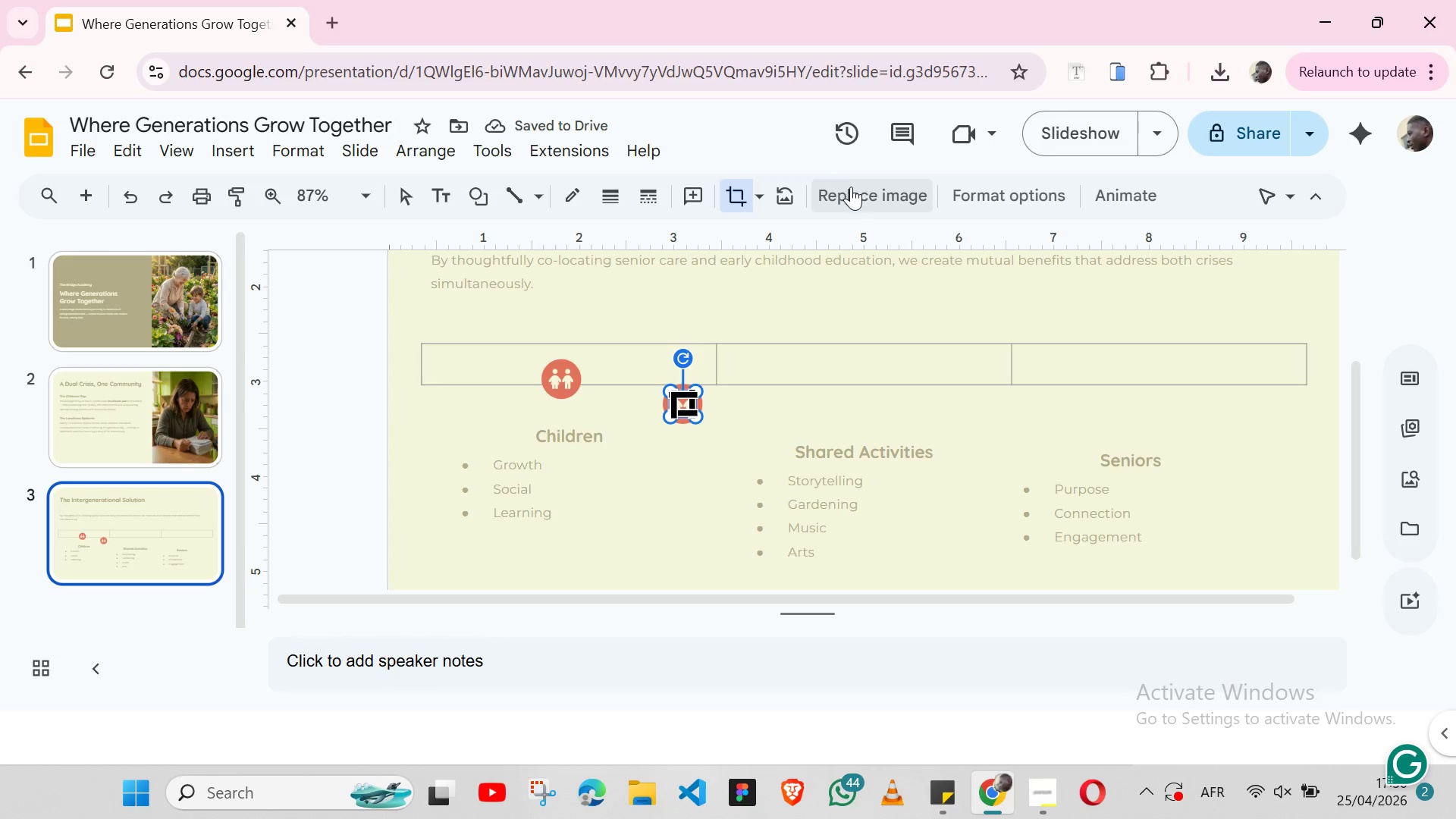 
left_click([851, 187])
 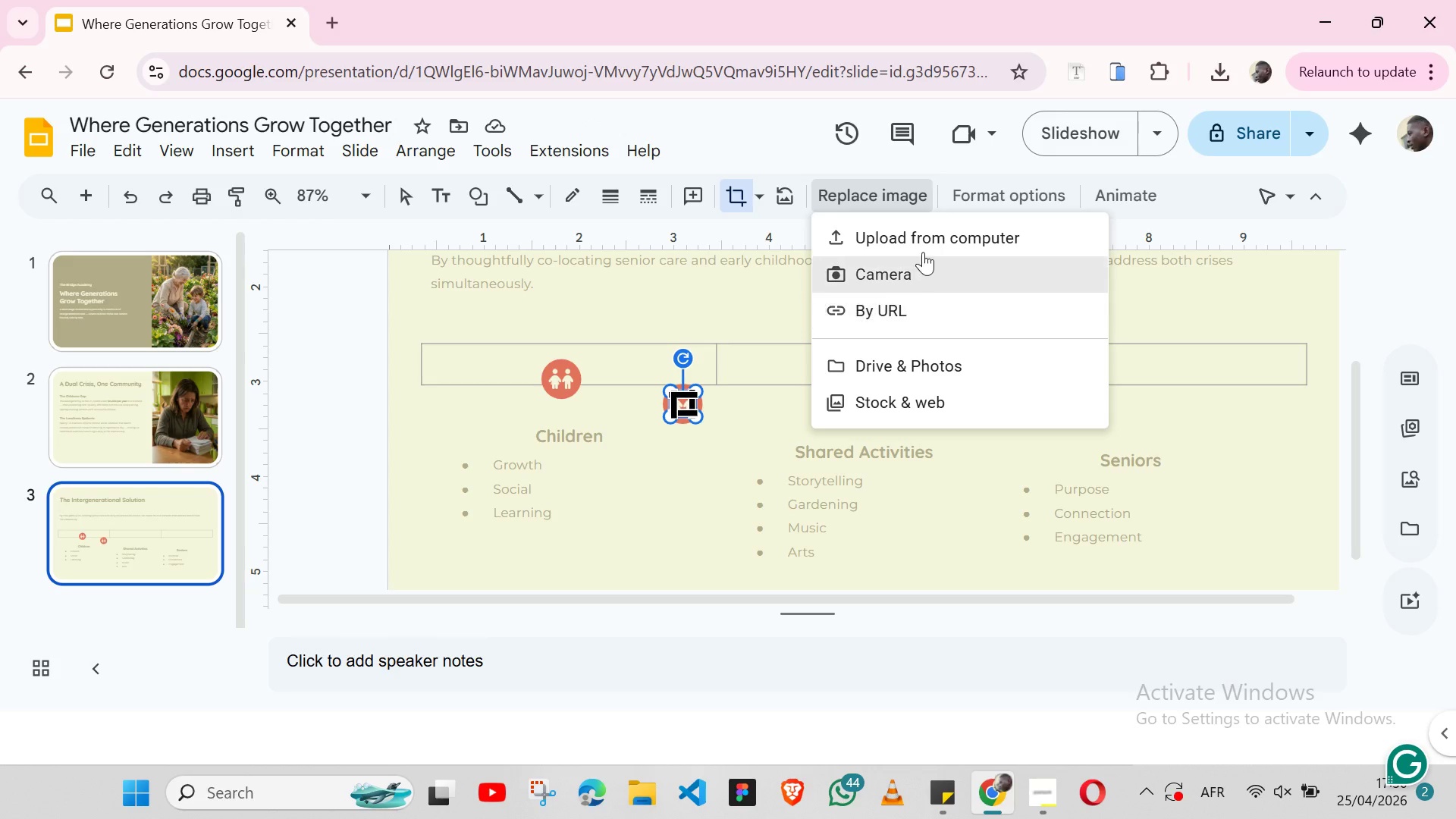 
left_click([921, 231])
 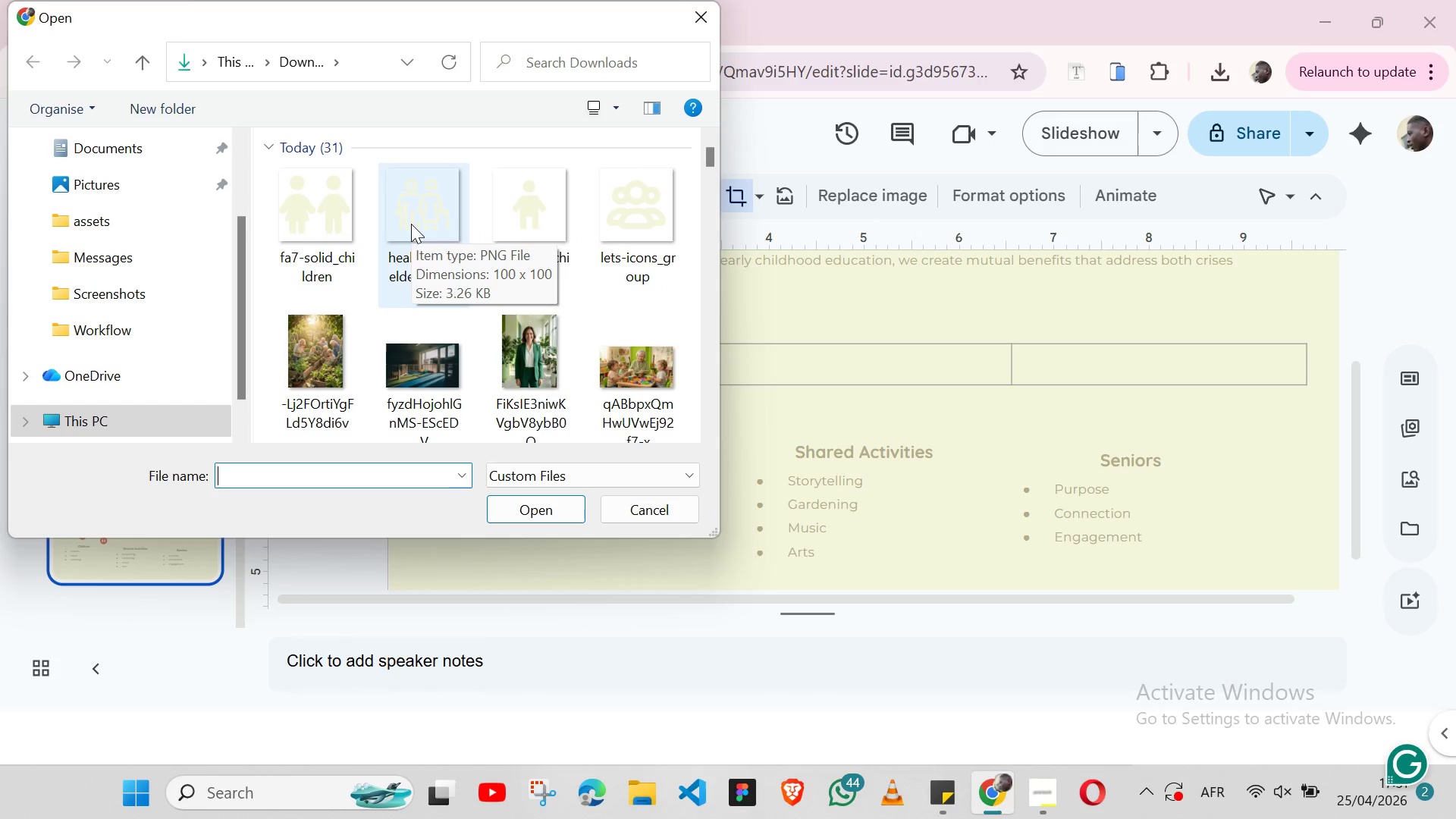 
wait(5.19)
 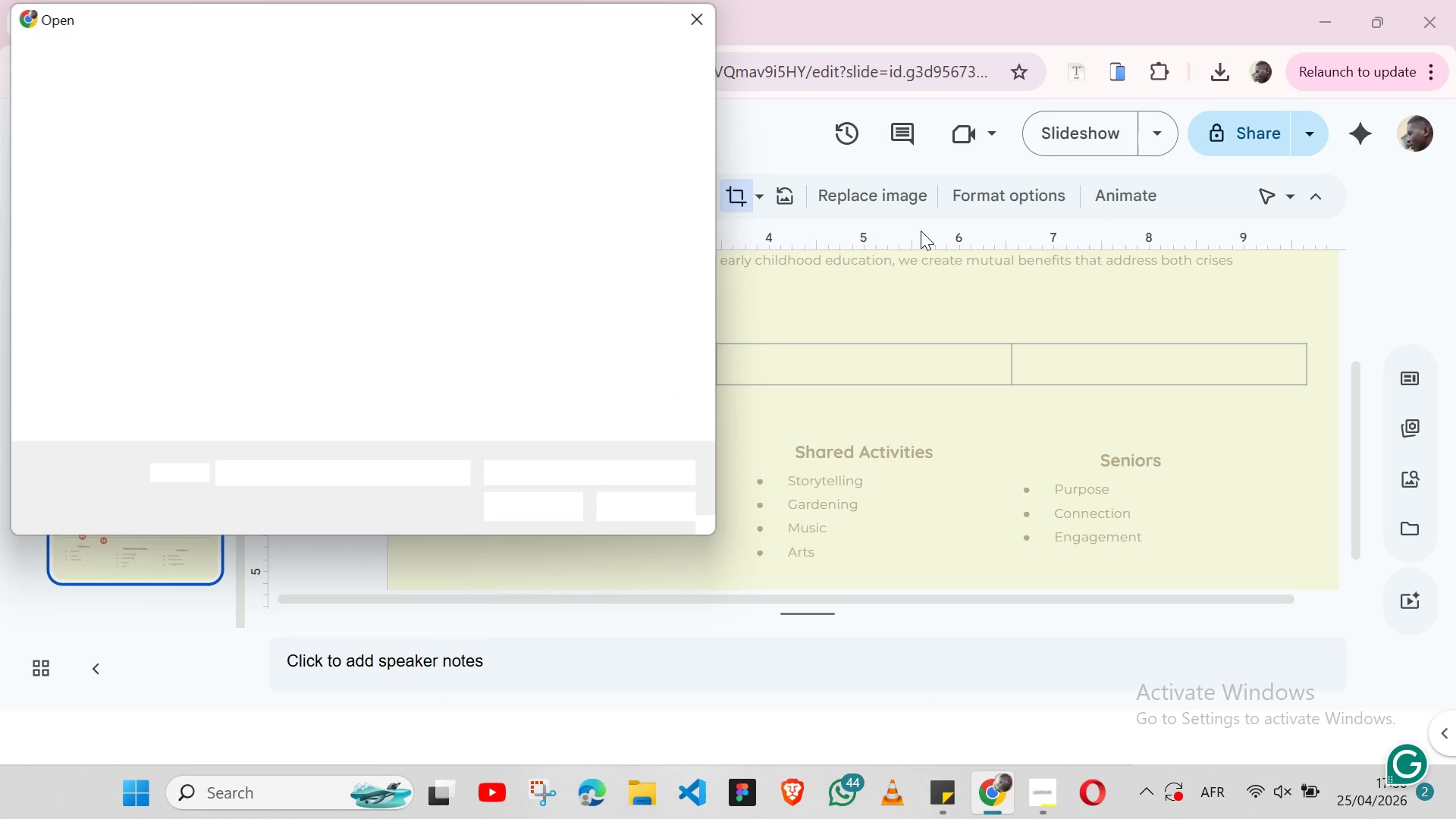 
left_click([601, 224])
 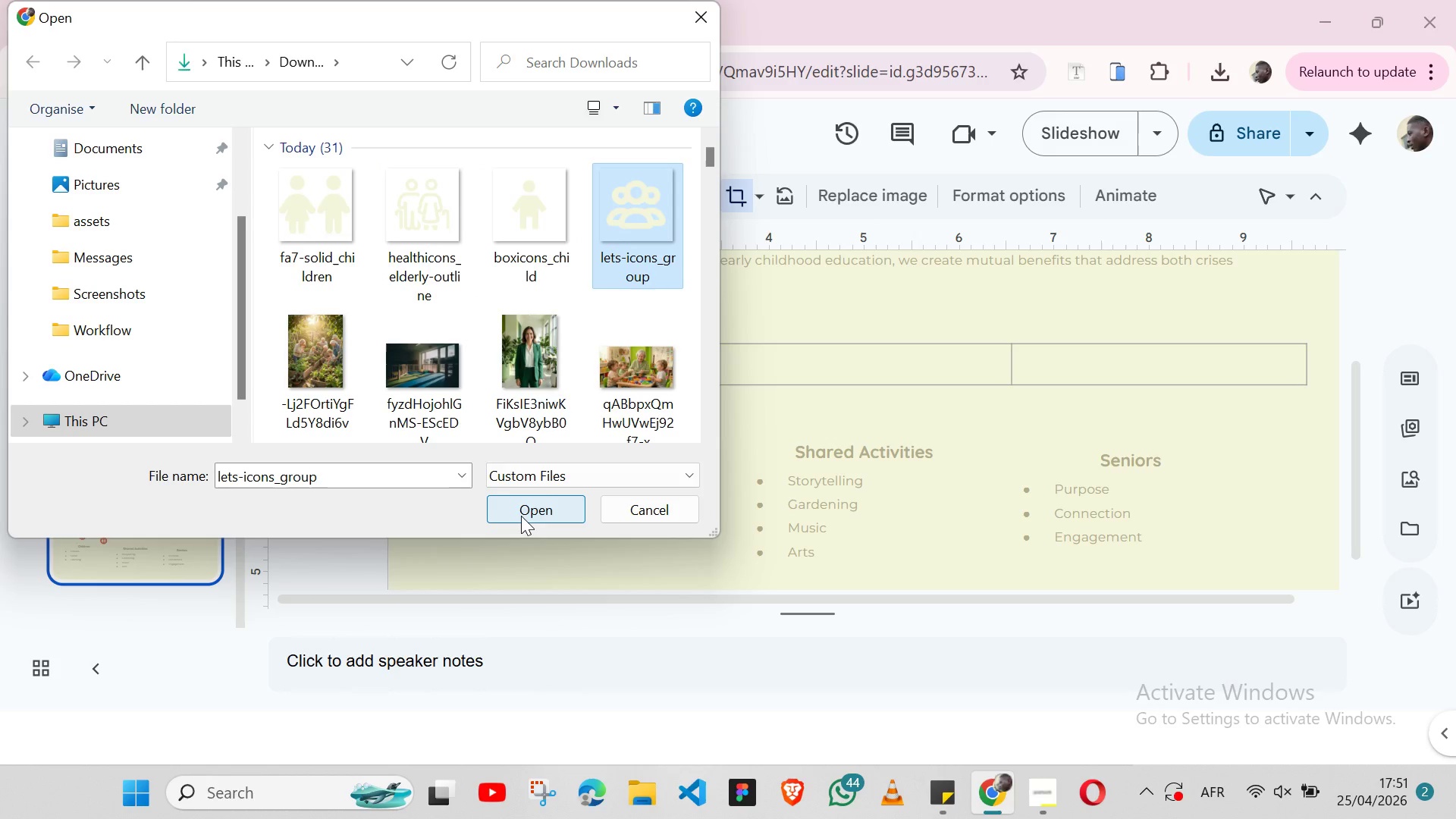 
left_click([521, 516])
 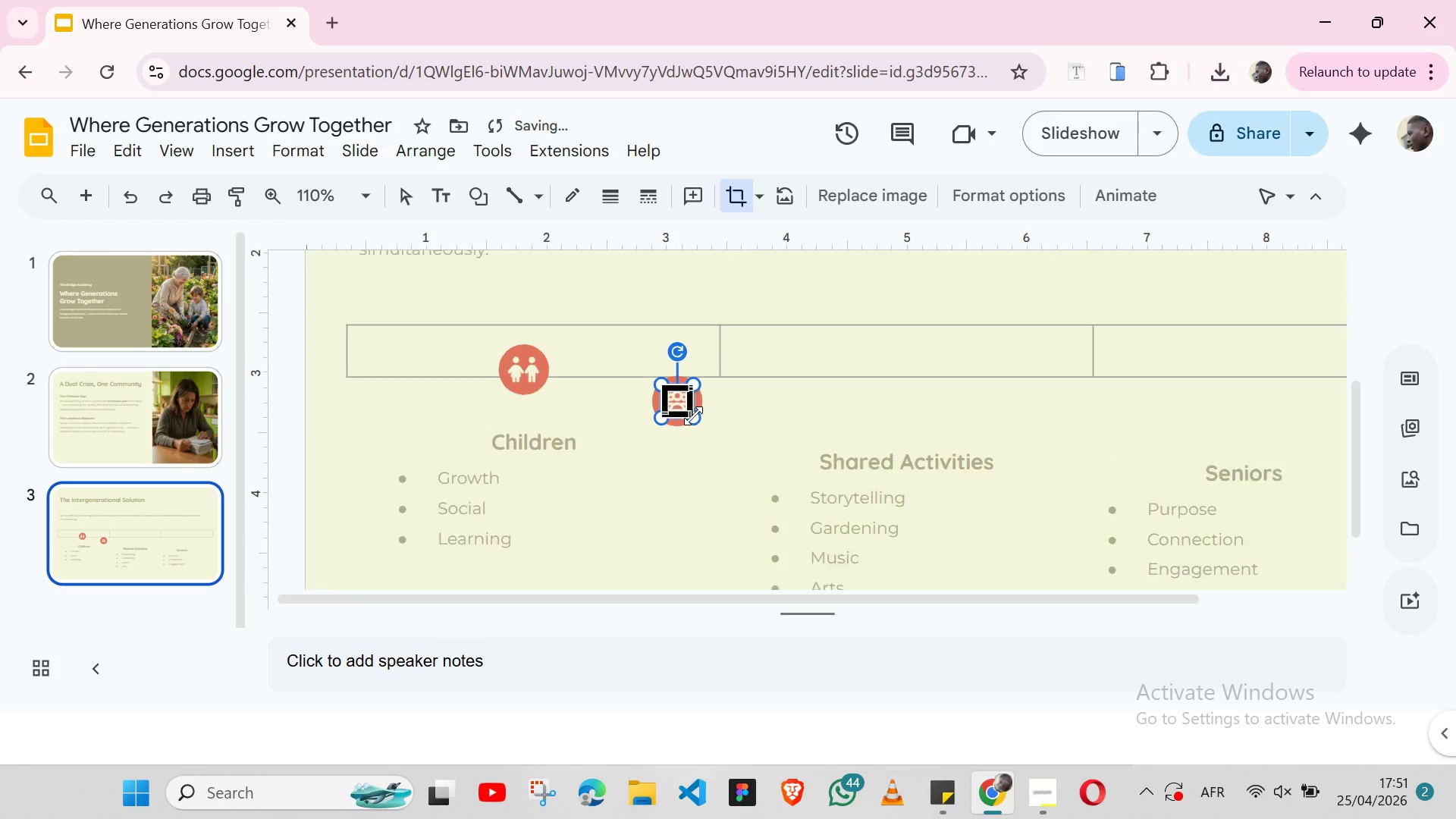 
left_click([718, 401])
 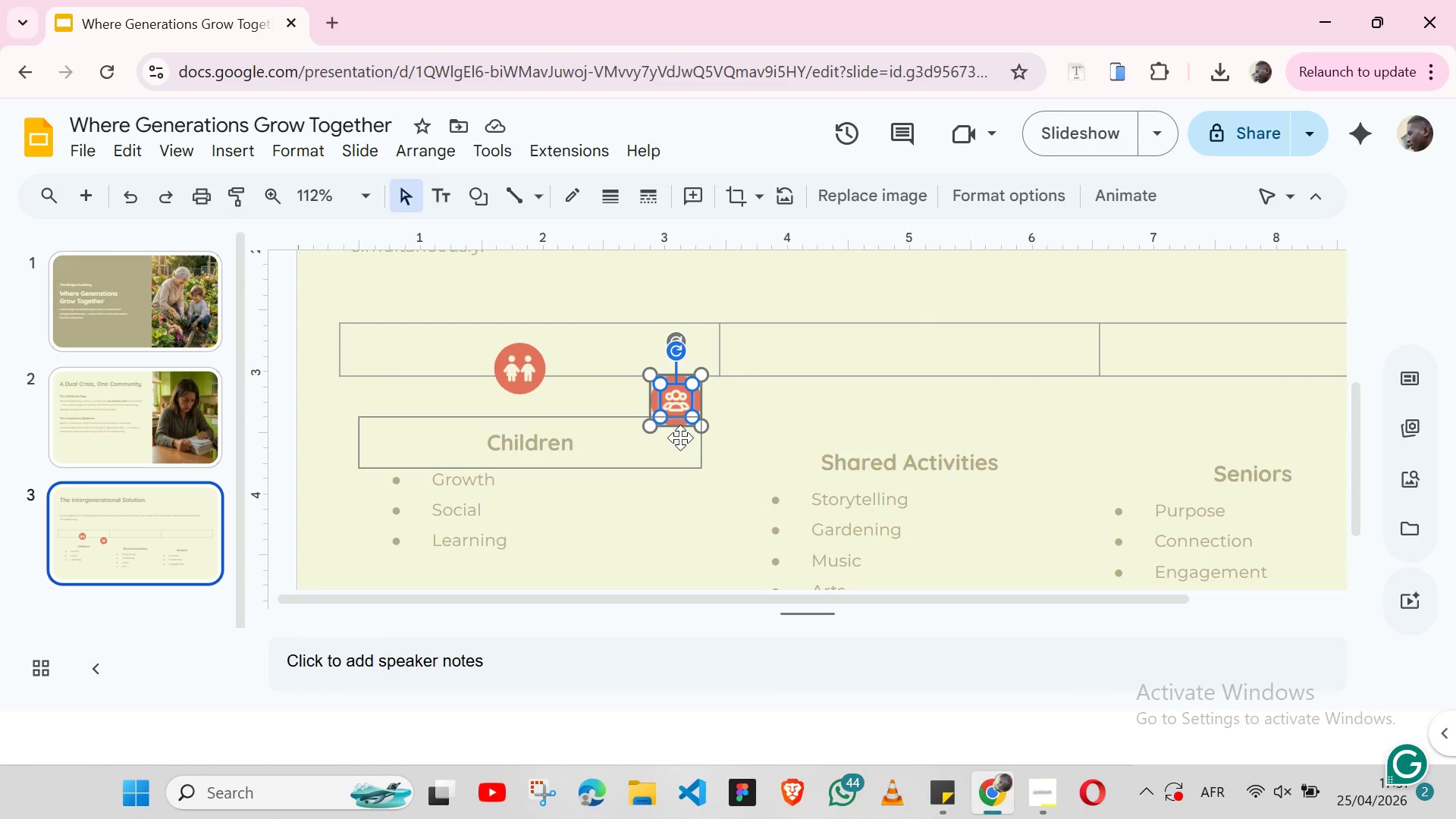 
left_click([777, 404])
 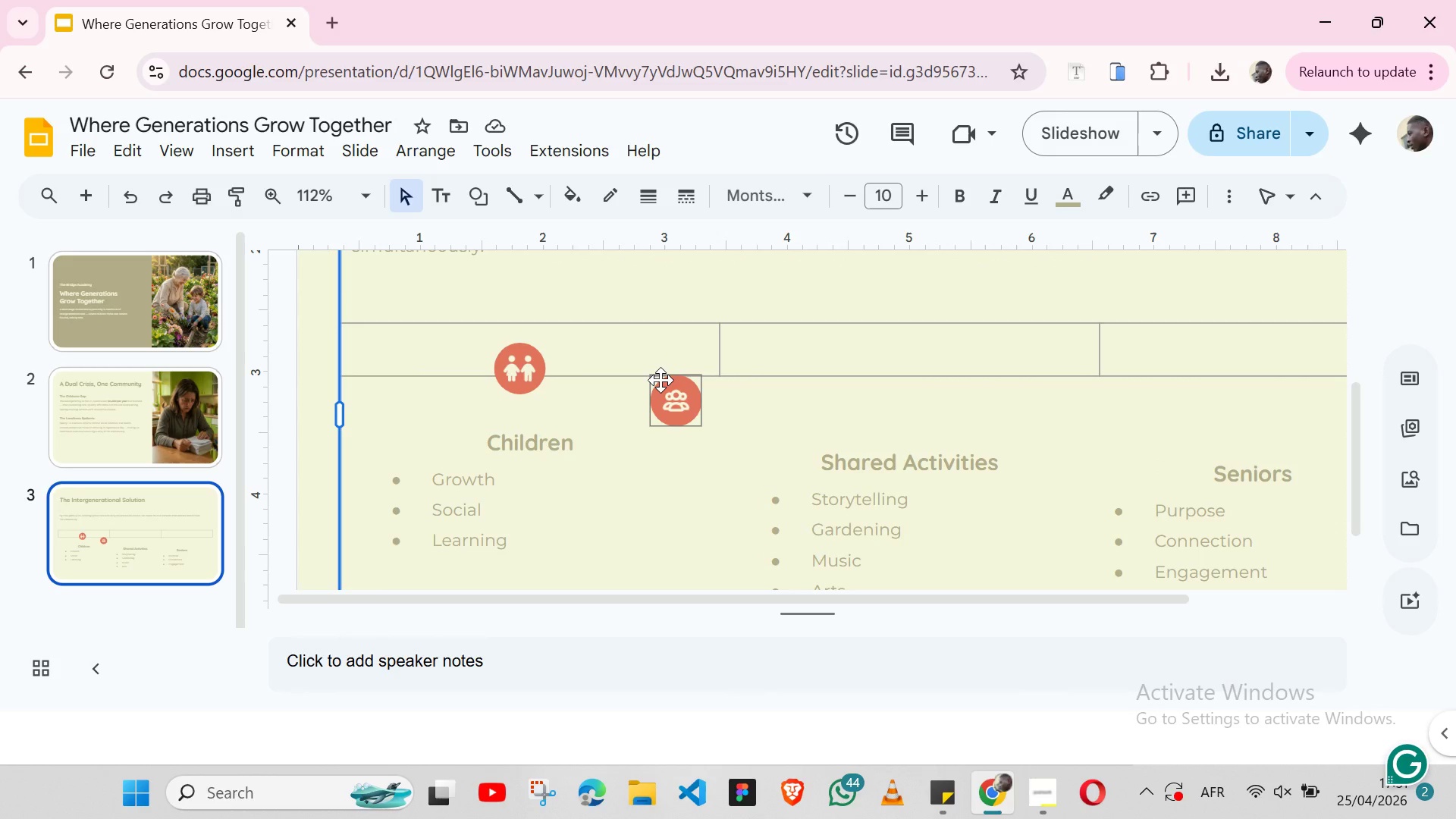 
left_click([661, 380])
 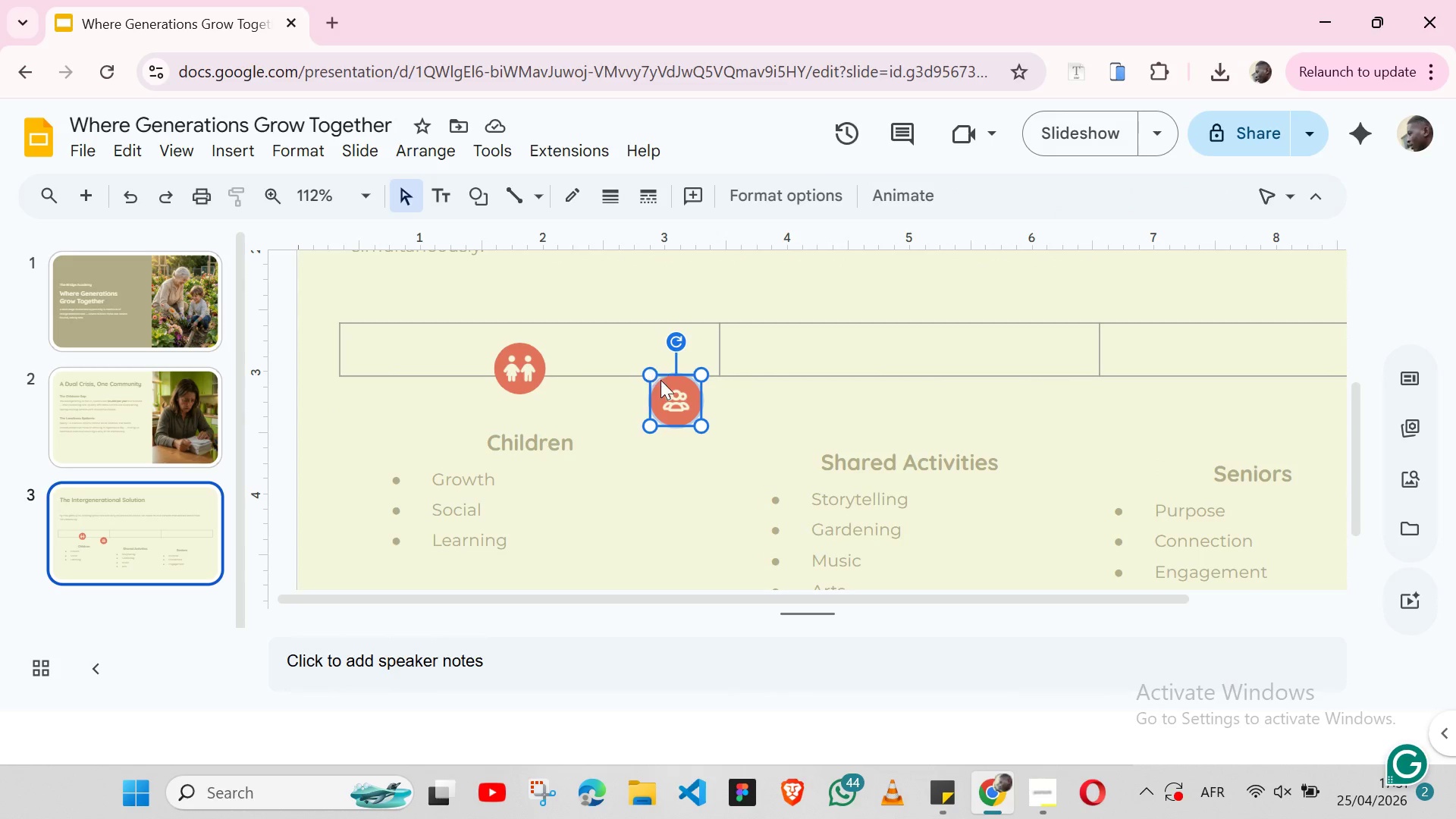 
left_click([661, 380])
 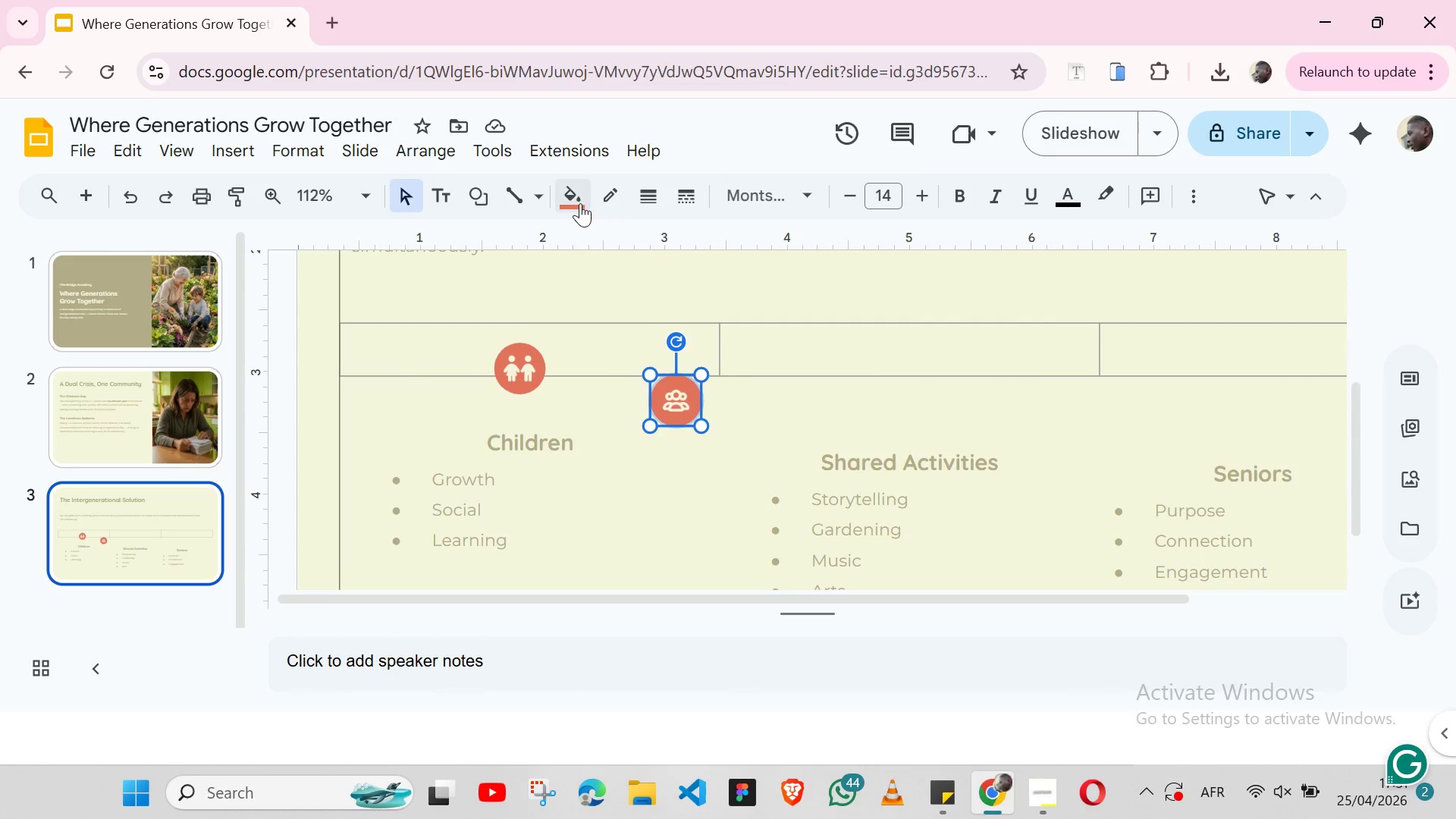 
left_click([580, 203])
 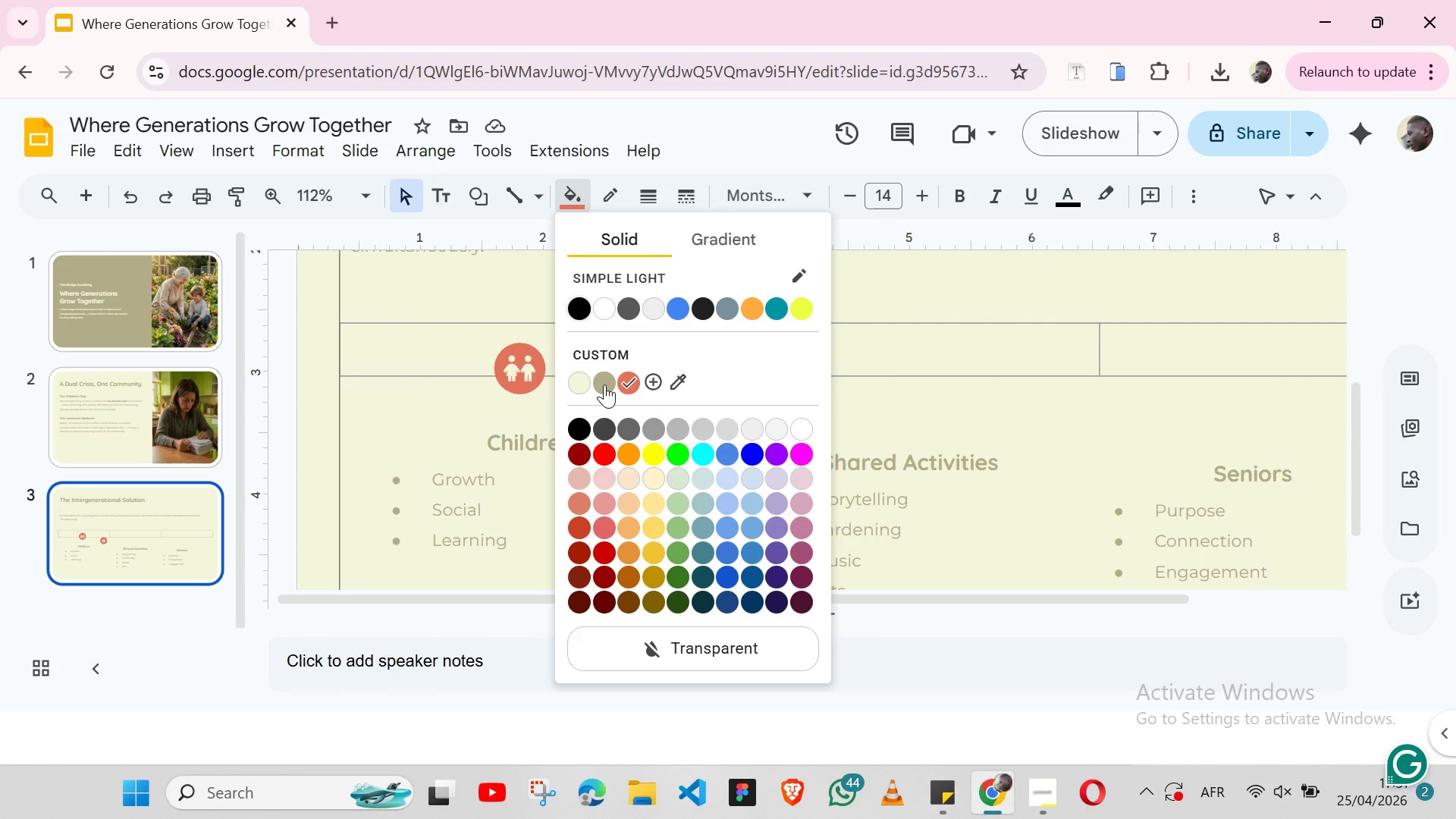 
left_click([604, 384])
 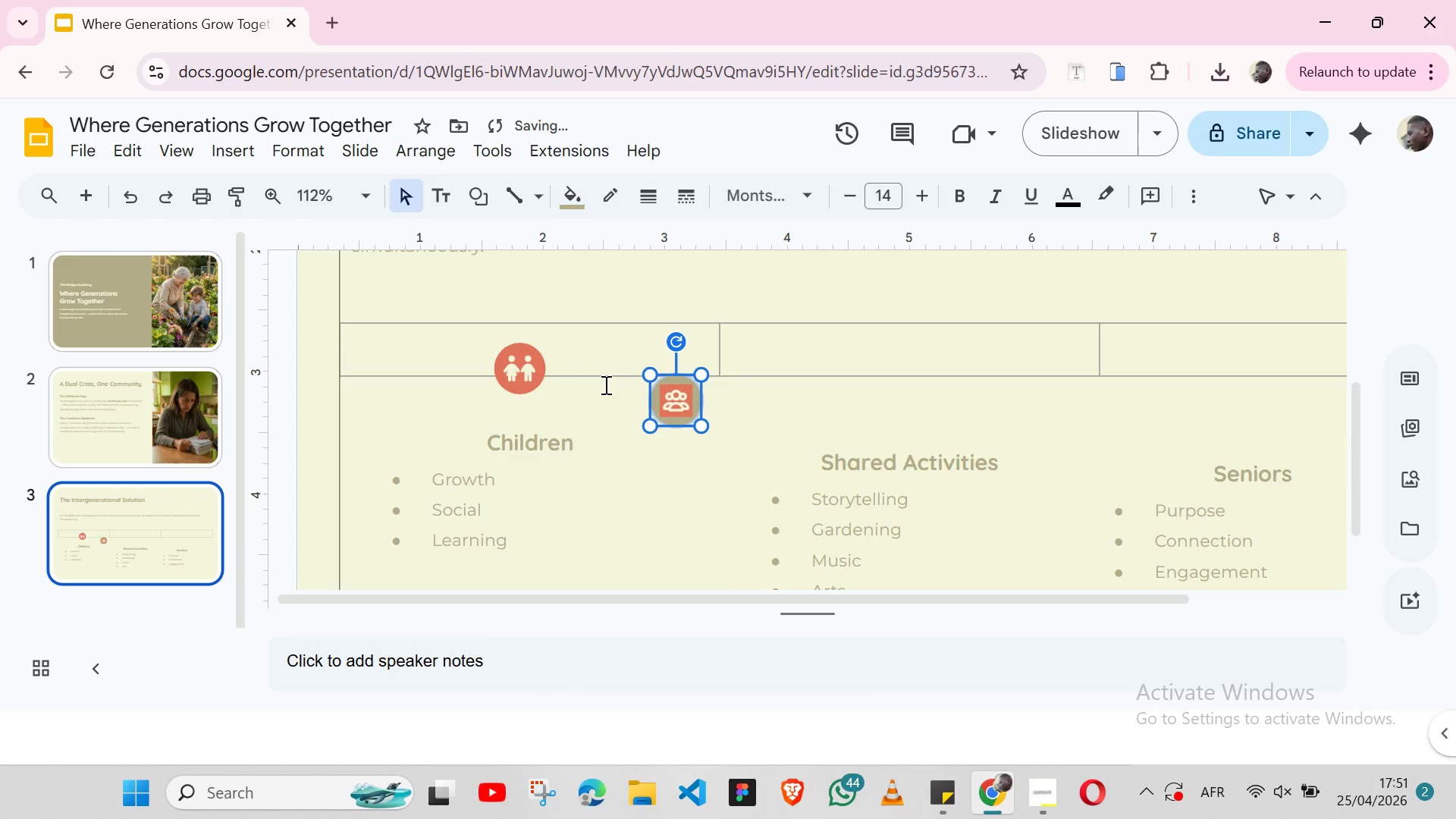 
key(Control+Z)
 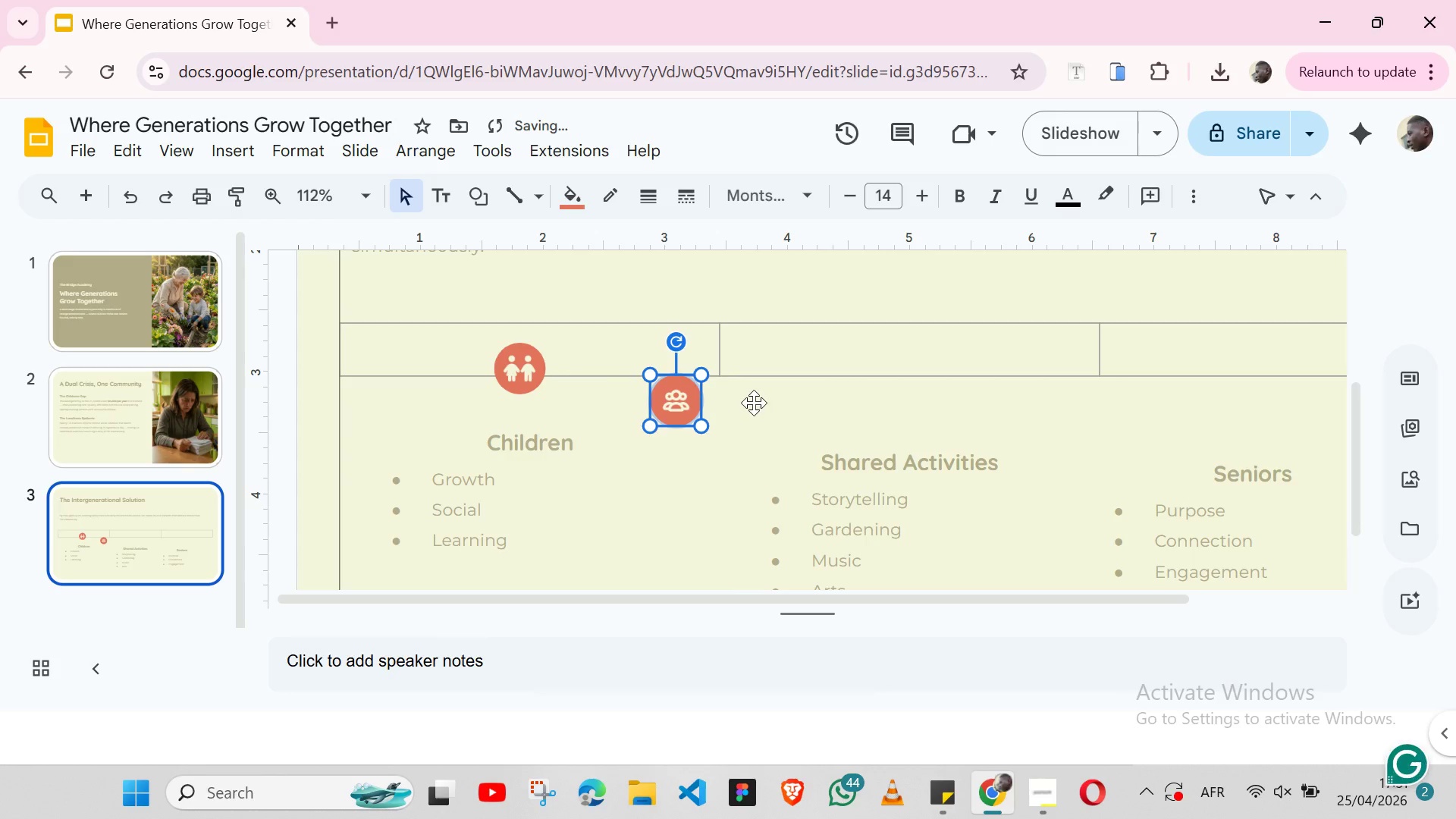 
left_click([754, 403])
 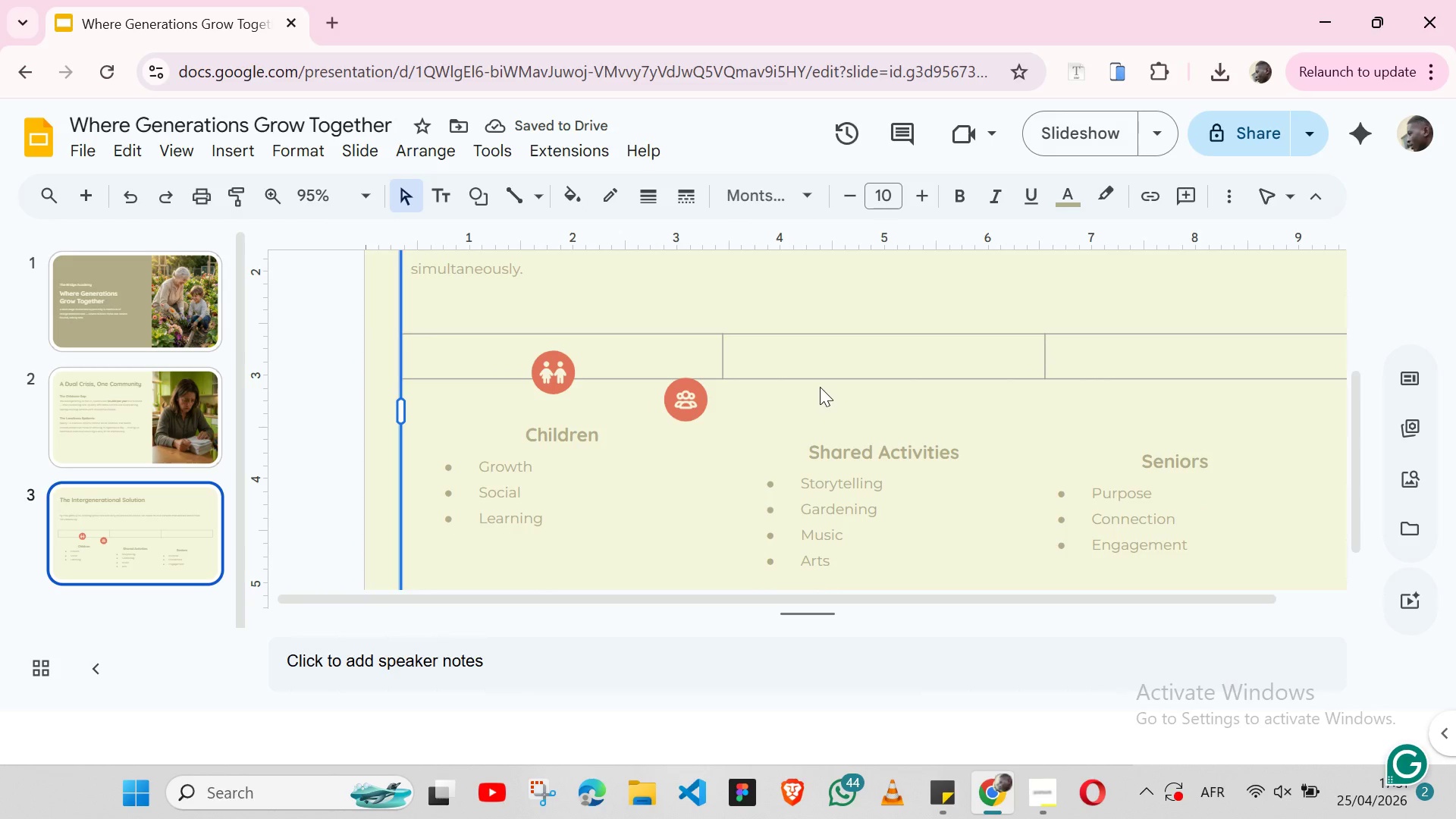 
key(Control+ControlLeft)
 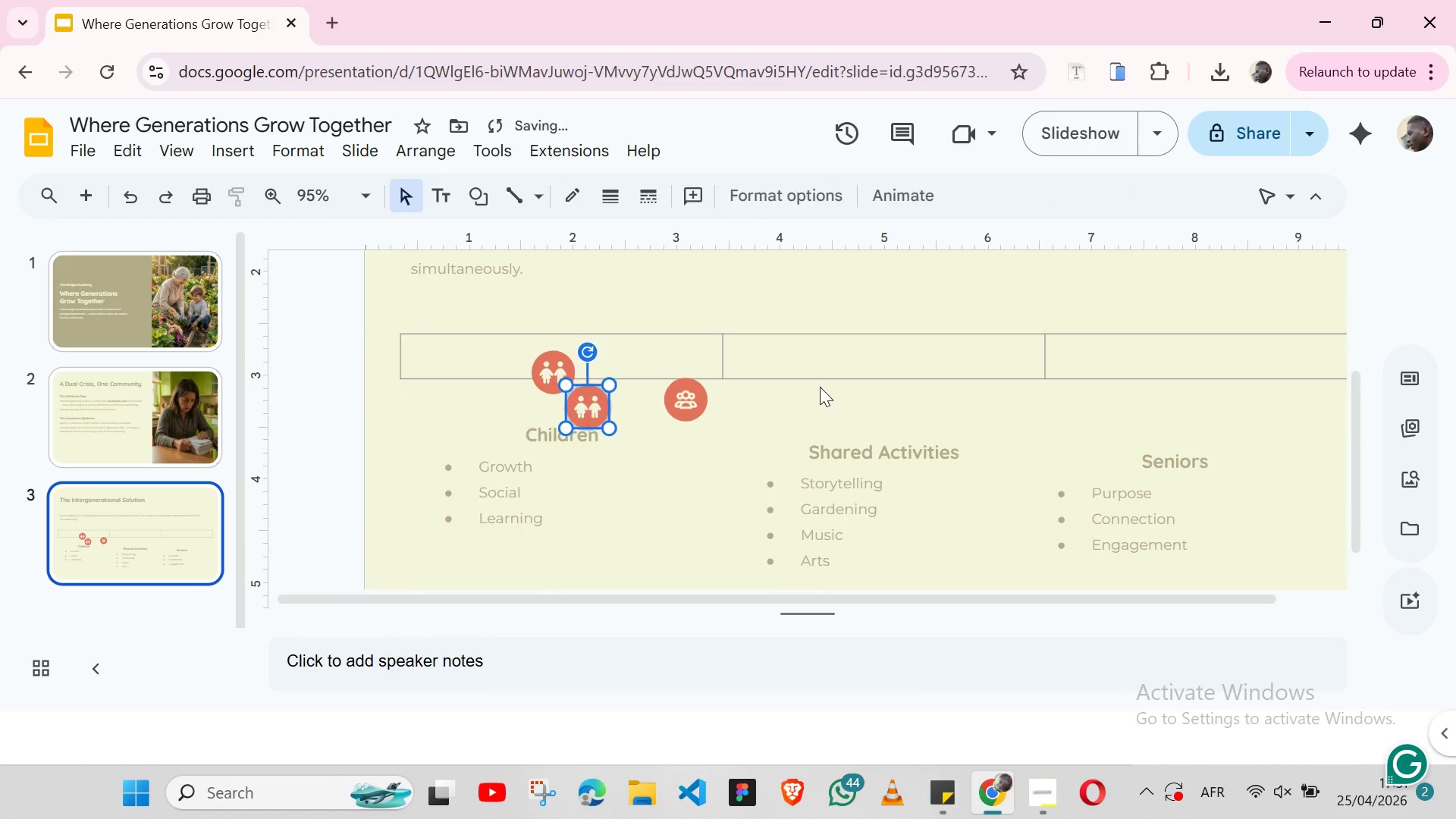 
key(Control+V)
 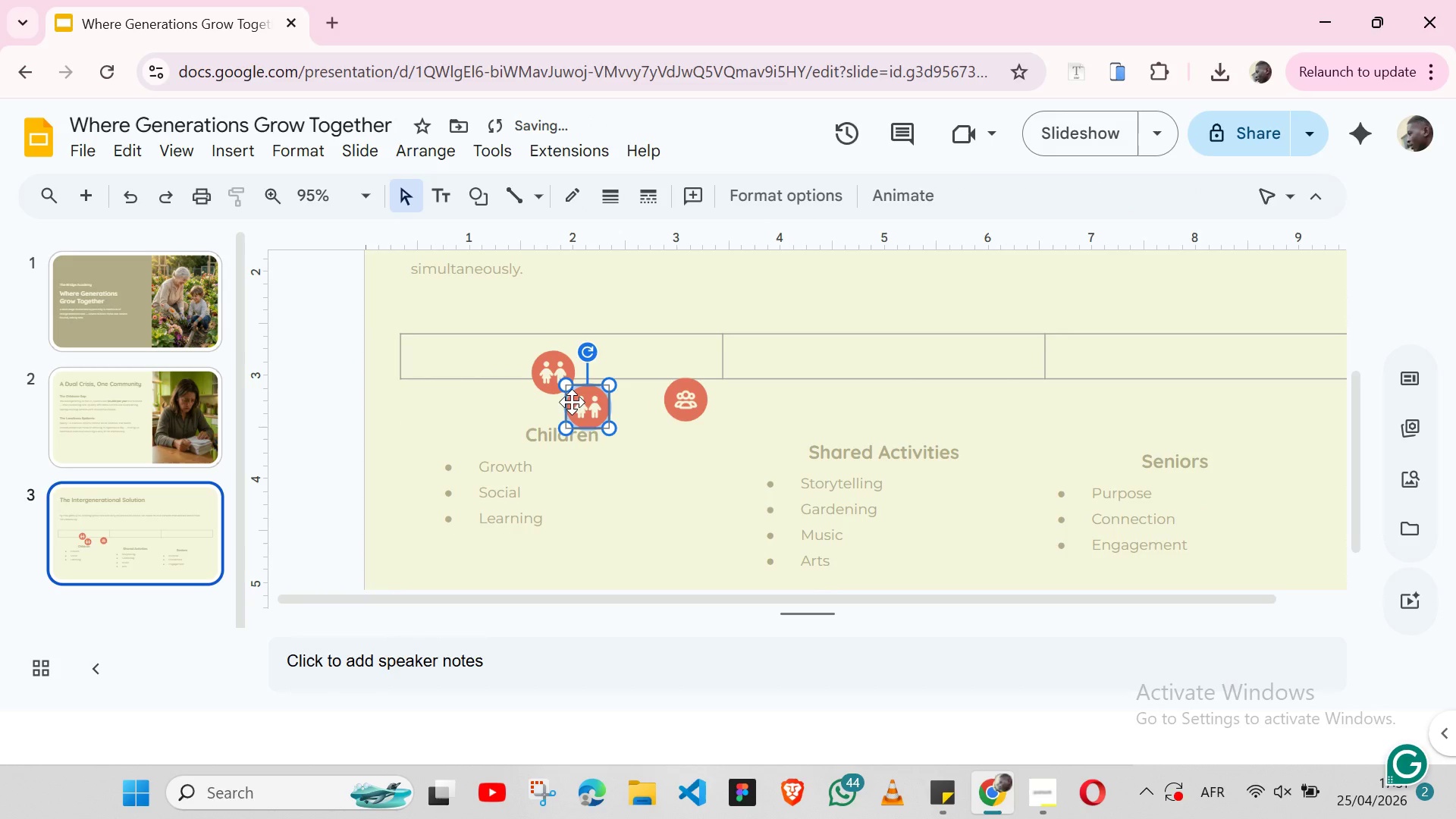 
left_click_drag(start_coordinate=[573, 402], to_coordinate=[810, 389])
 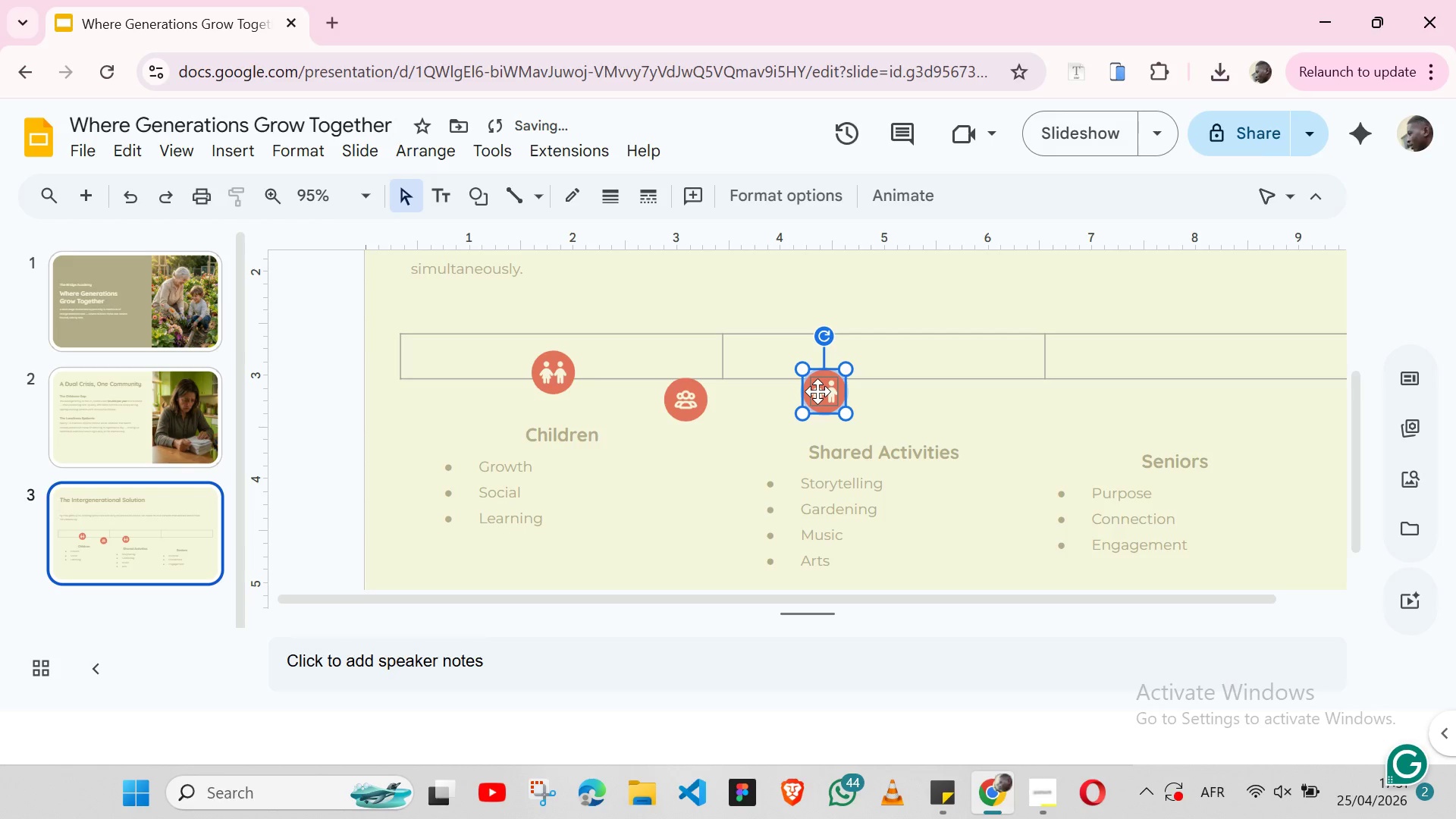 
left_click([817, 391])
 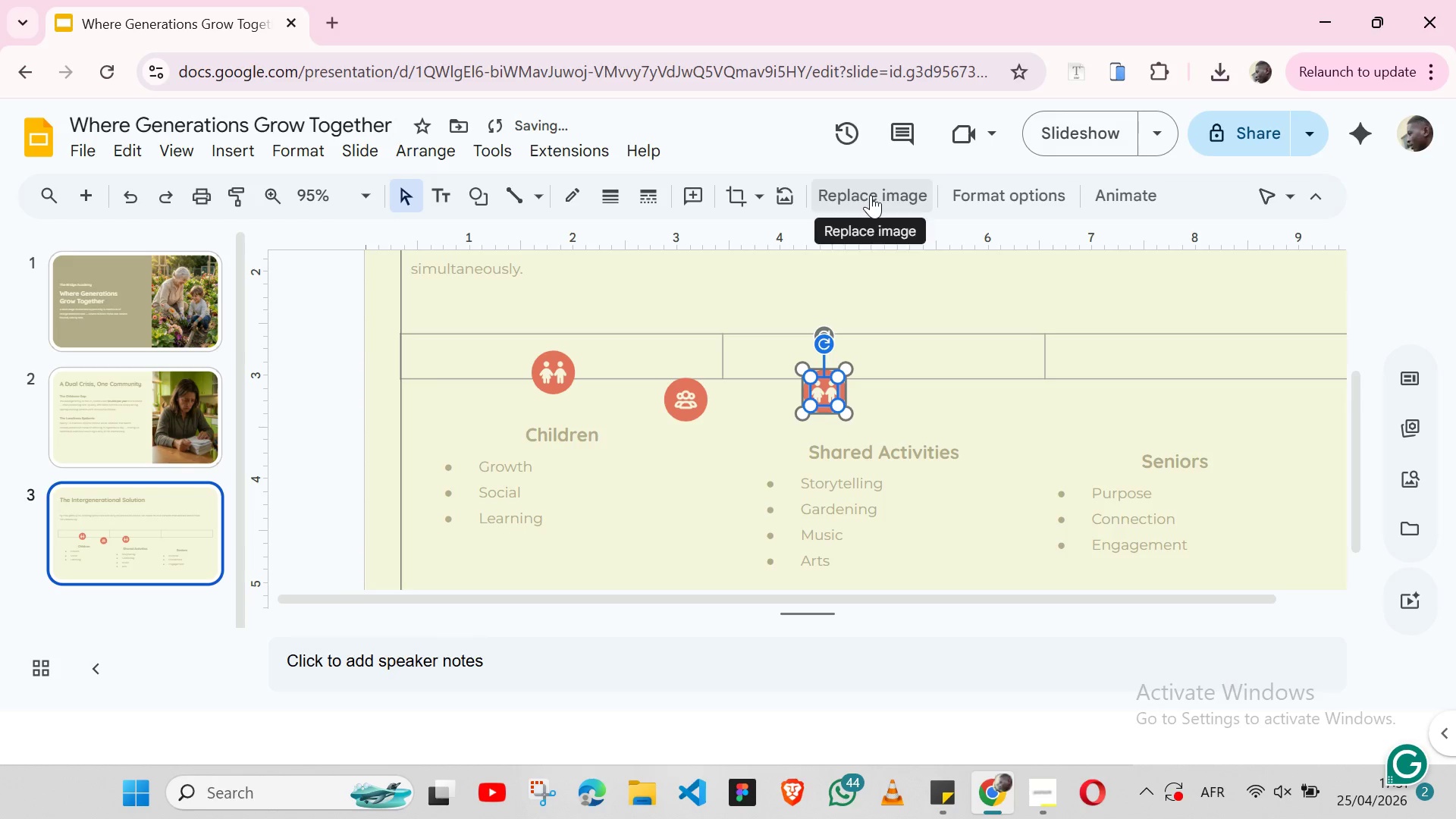 
left_click([871, 195])
 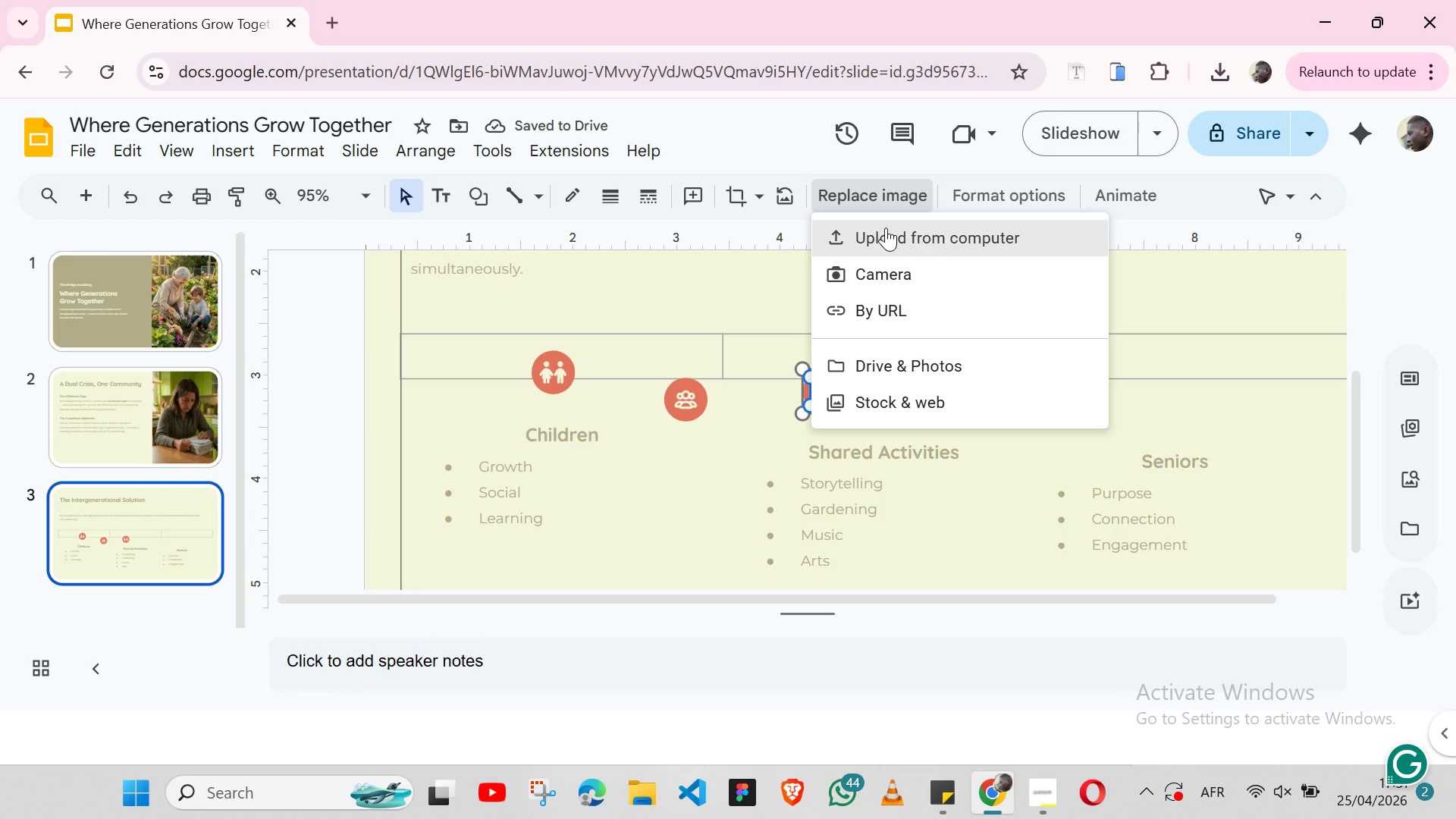 
left_click([886, 228])
 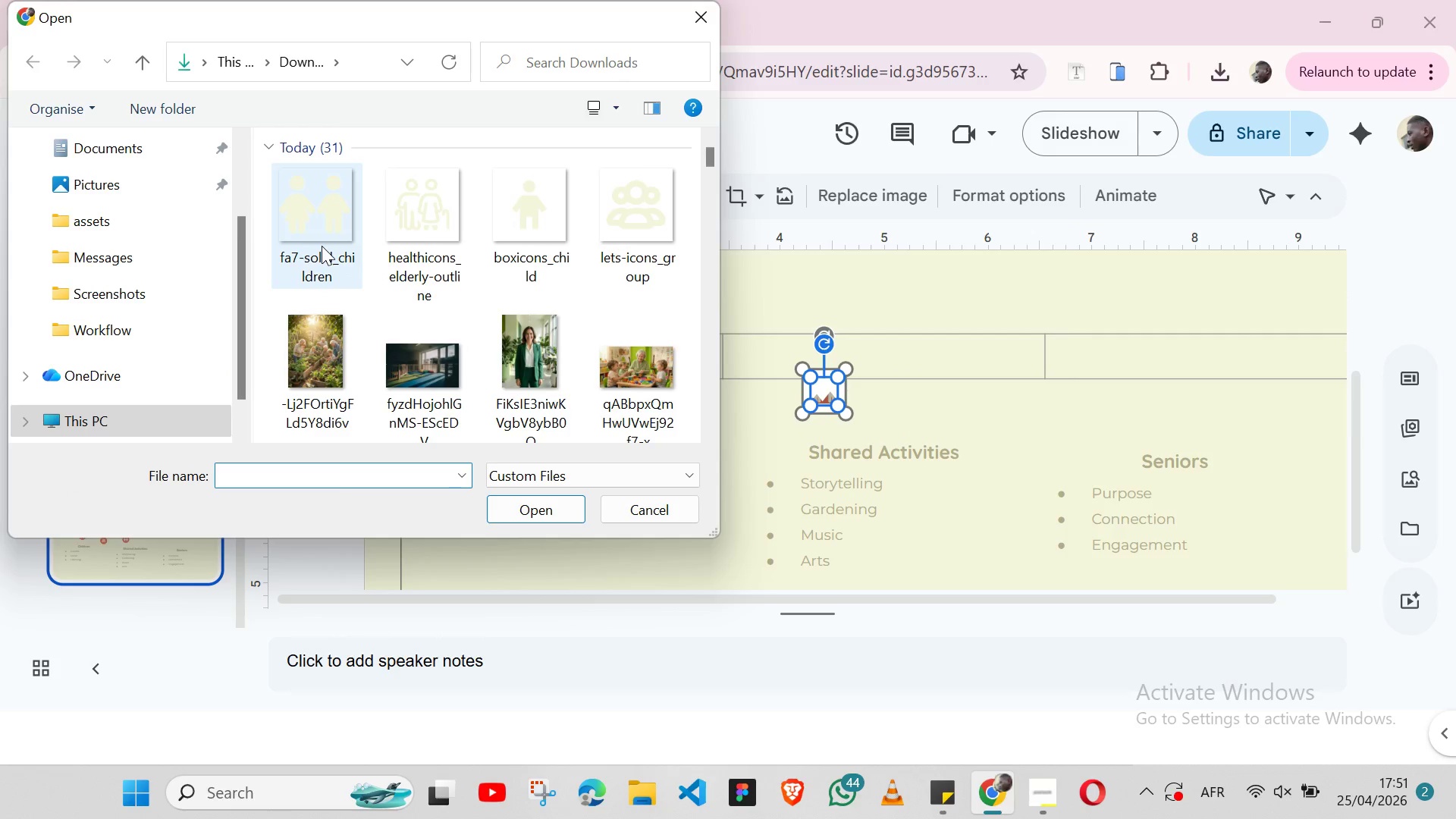 
left_click([438, 201])
 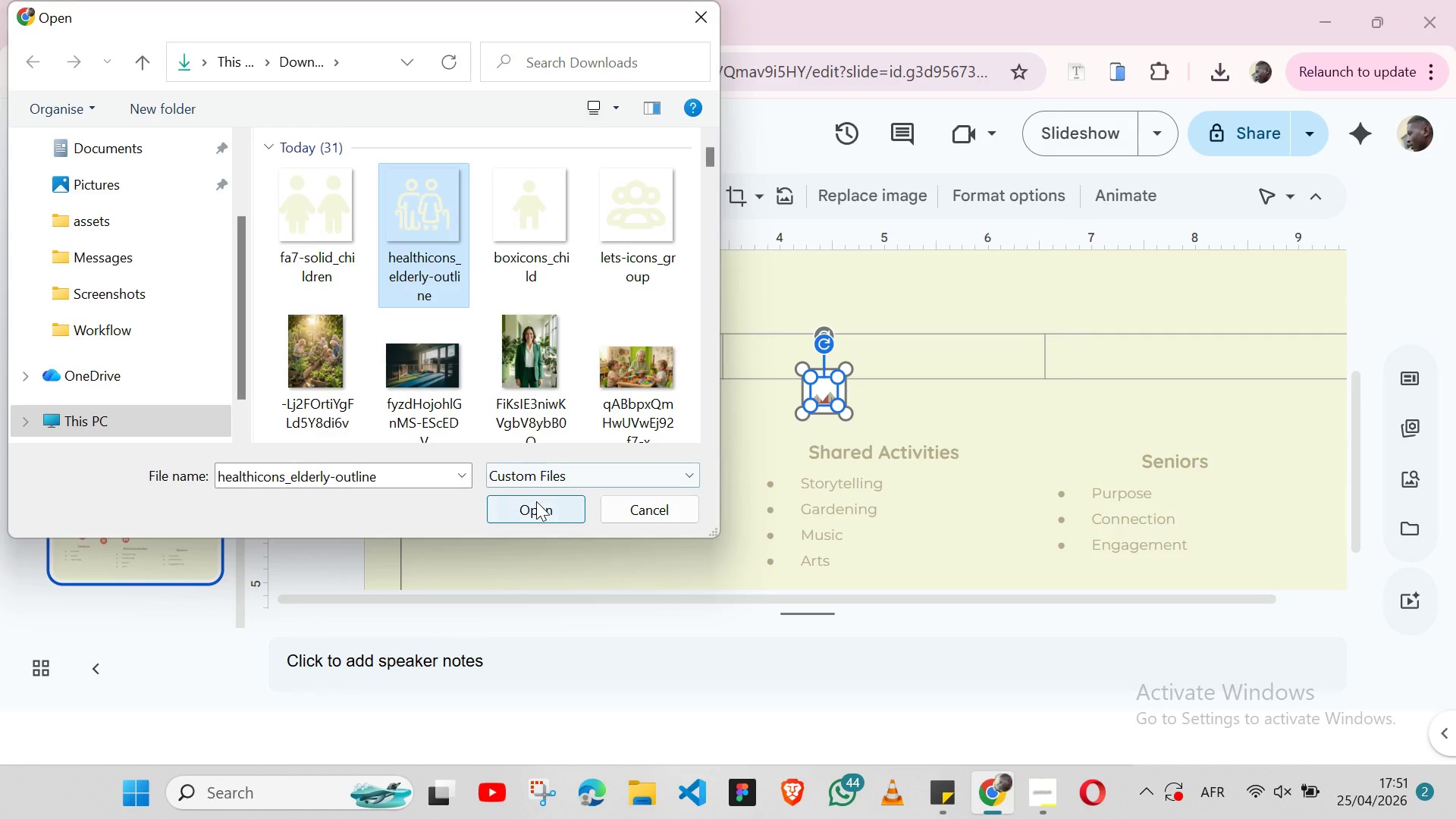 
left_click([536, 501])
 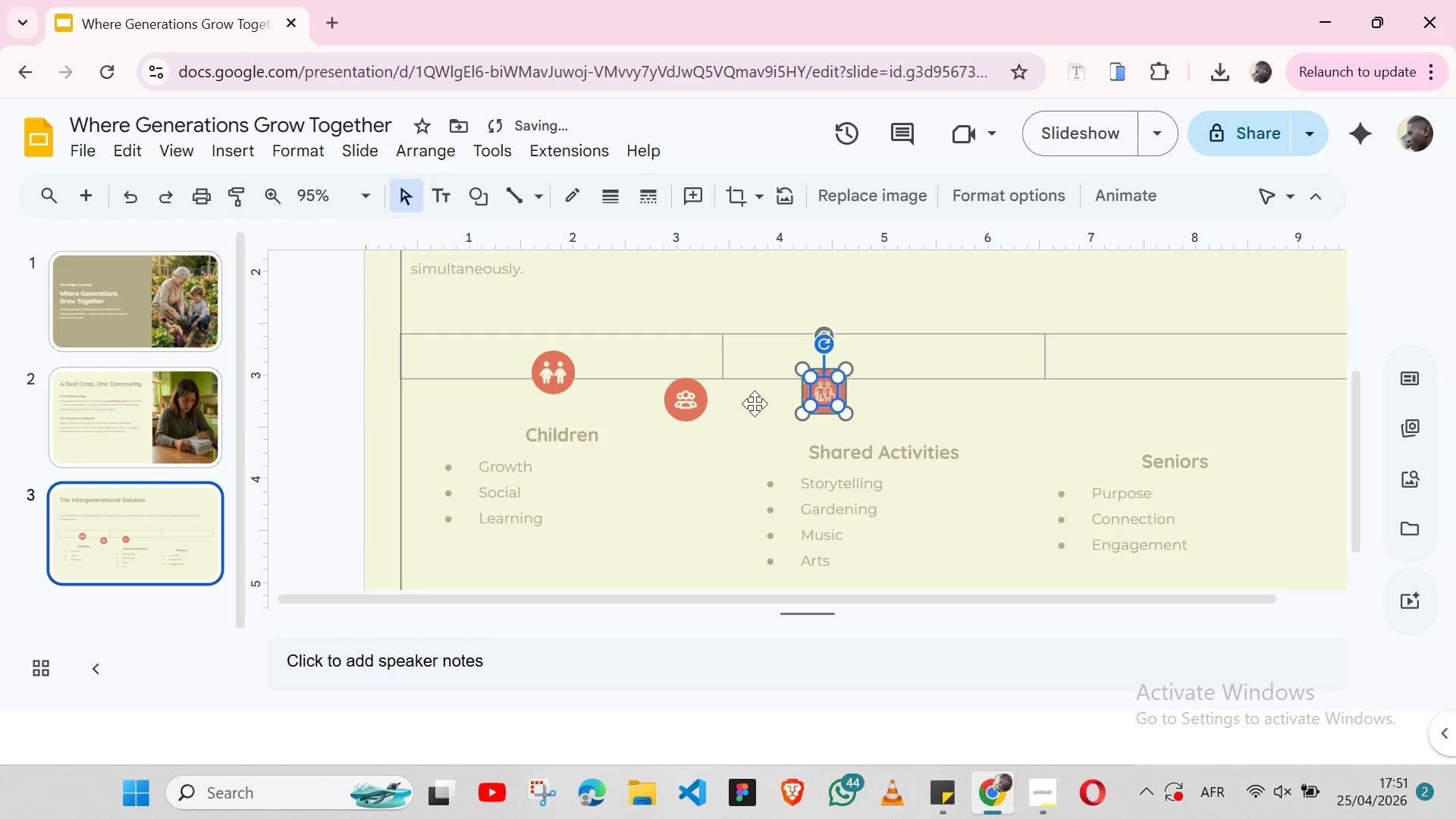 
left_click([755, 403])
 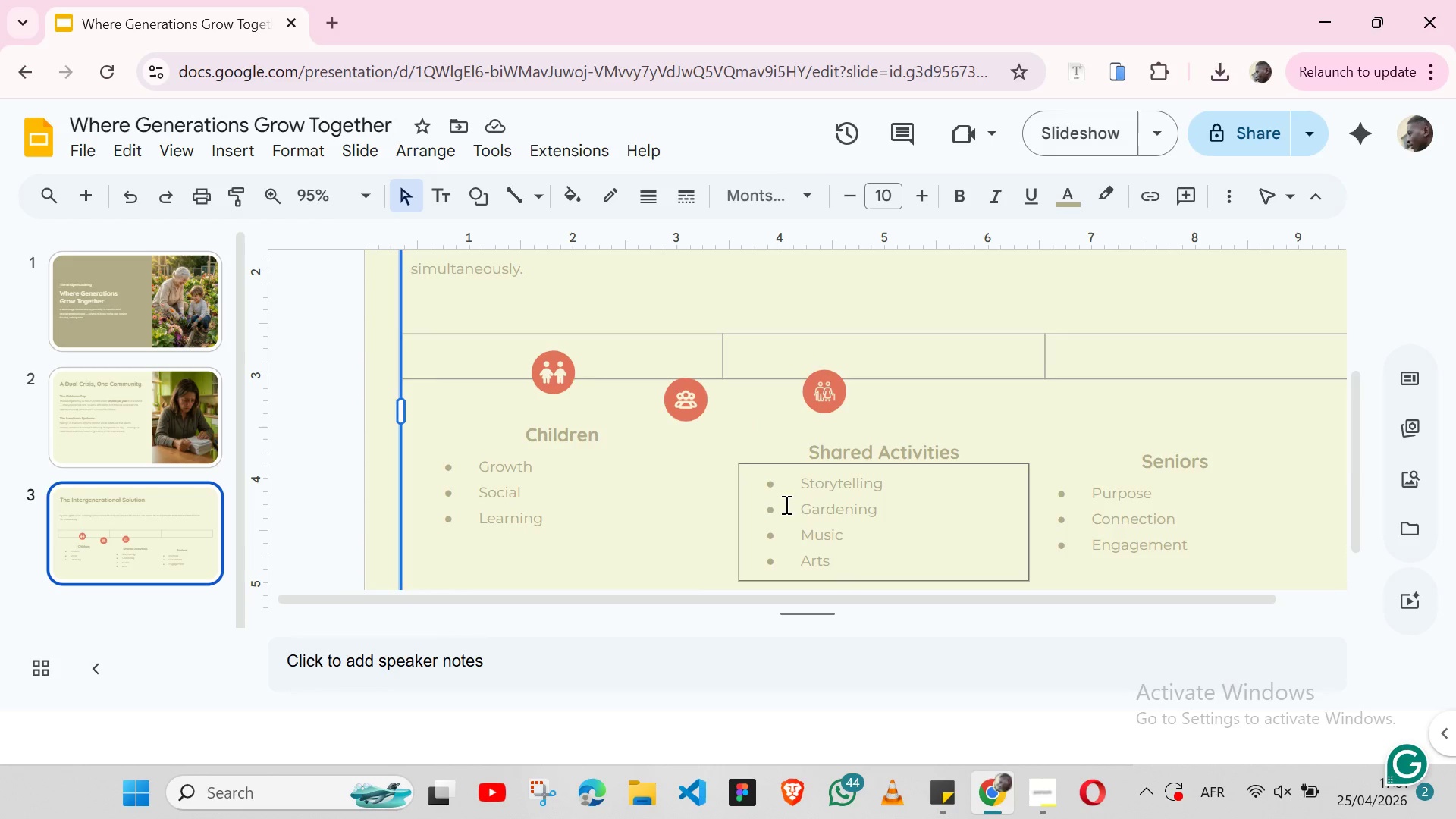 
wait(13.98)
 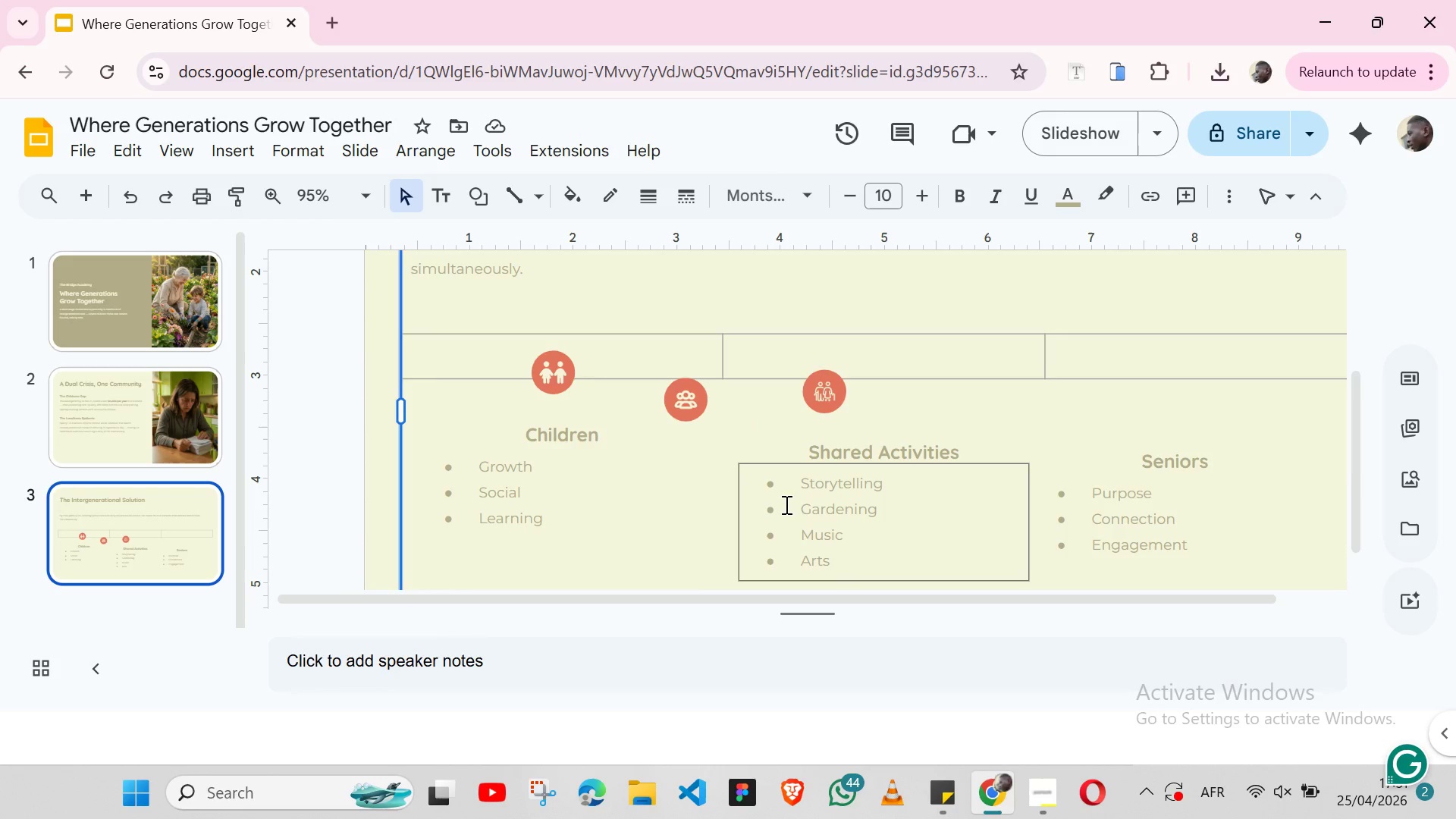 
left_click([601, 393])
 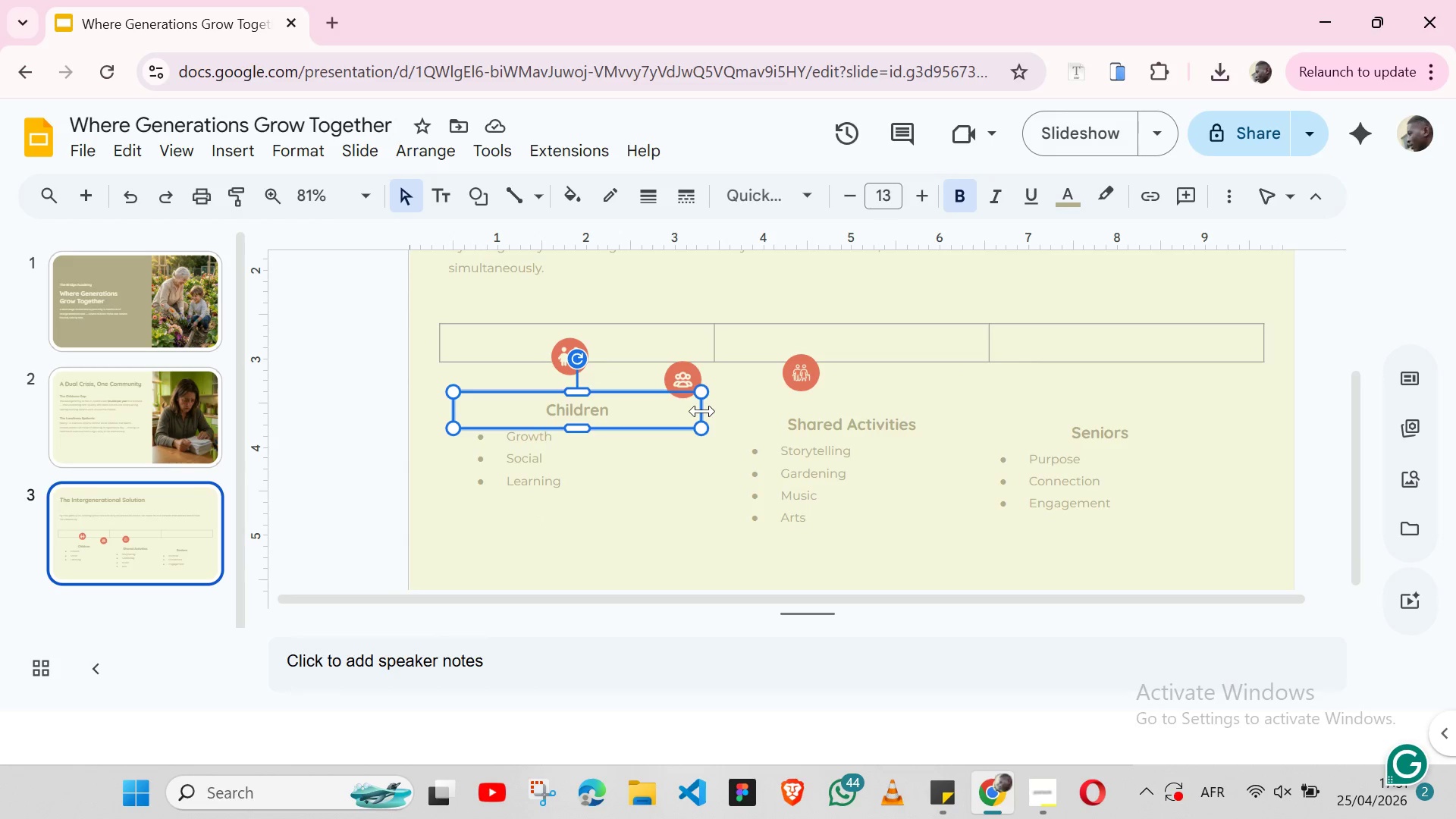 
left_click_drag(start_coordinate=[702, 411], to_coordinate=[595, 406])
 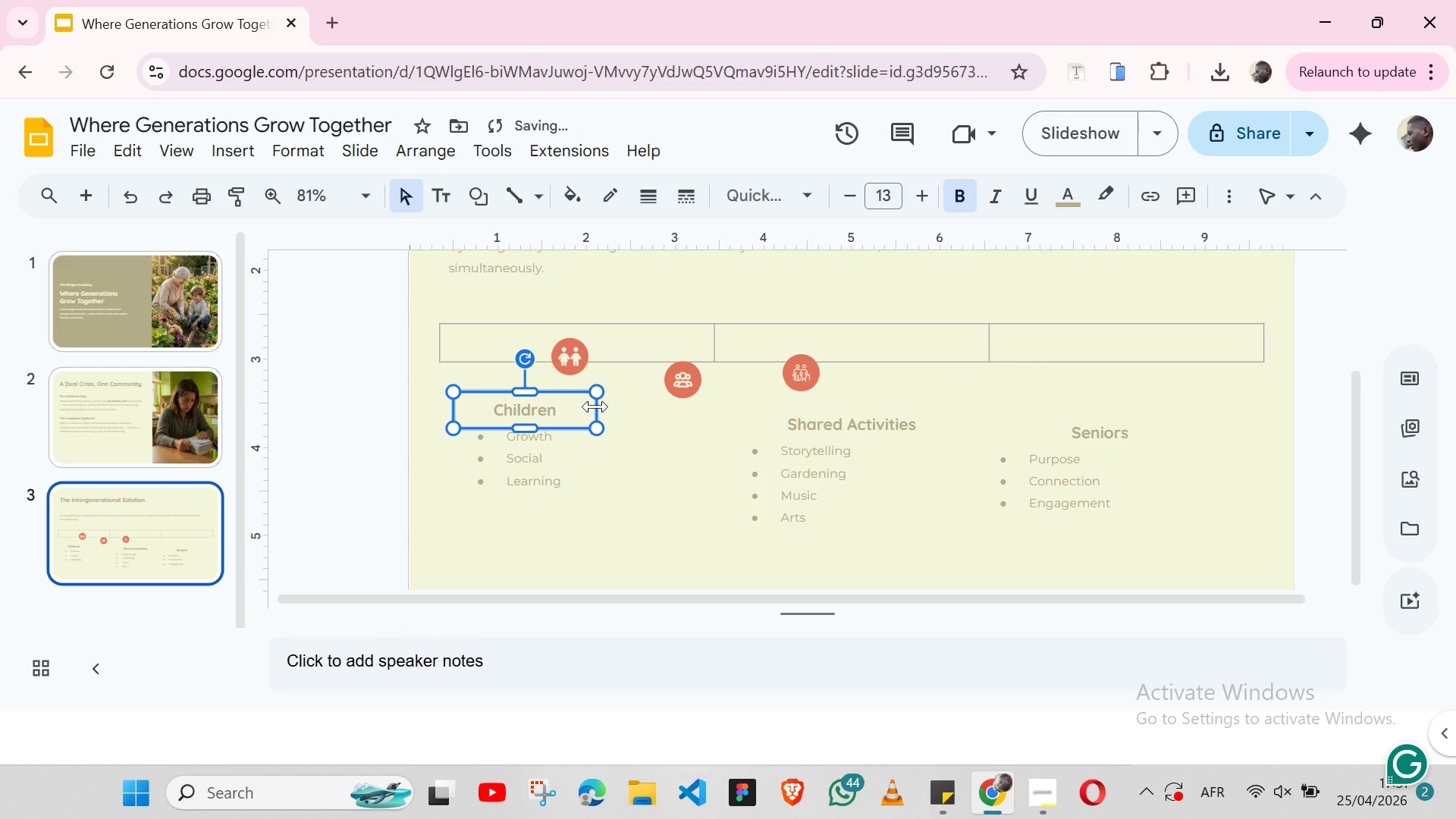 
left_click_drag(start_coordinate=[595, 406], to_coordinate=[544, 394])
 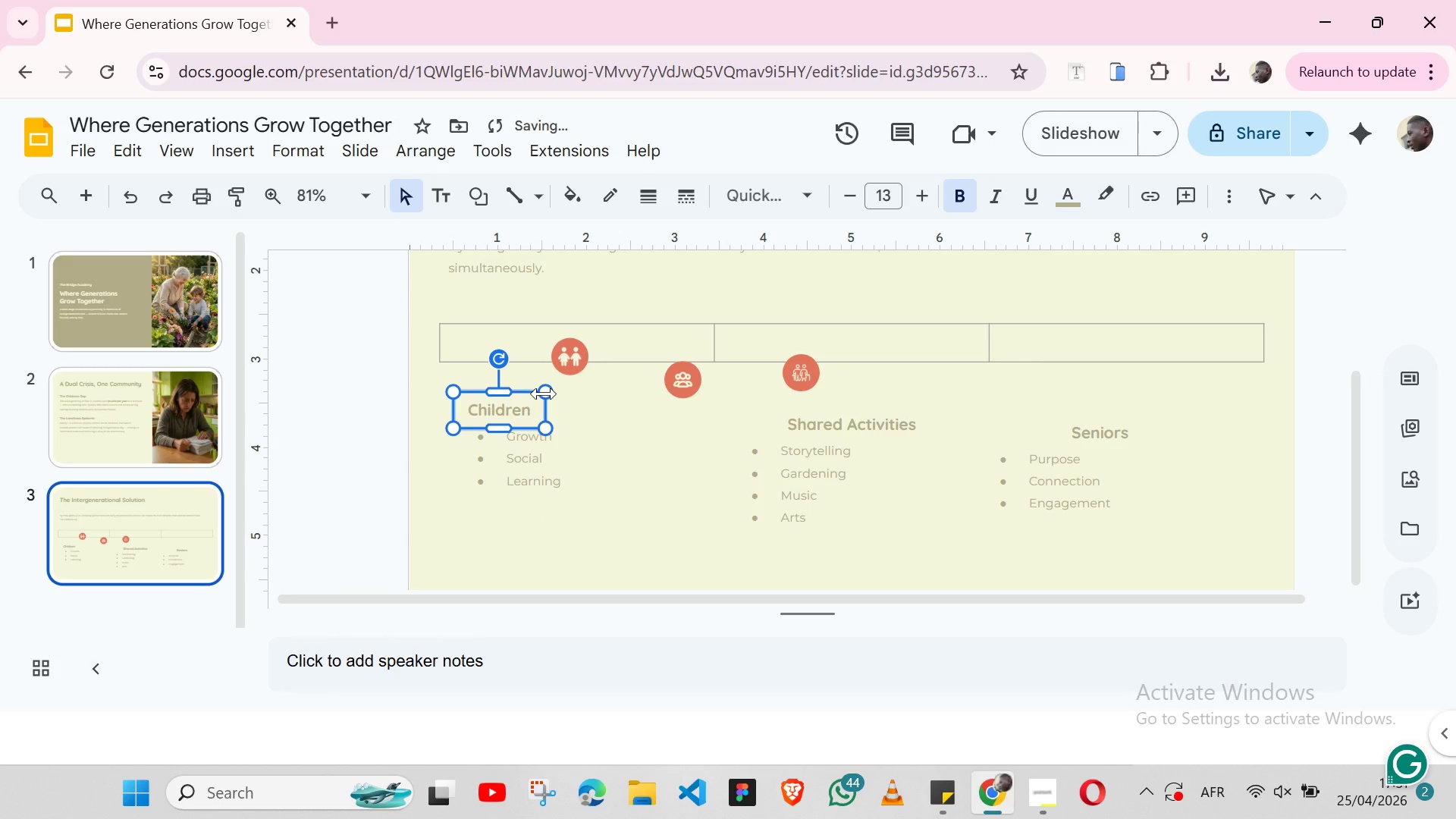 
left_click_drag(start_coordinate=[544, 394], to_coordinate=[532, 394])
 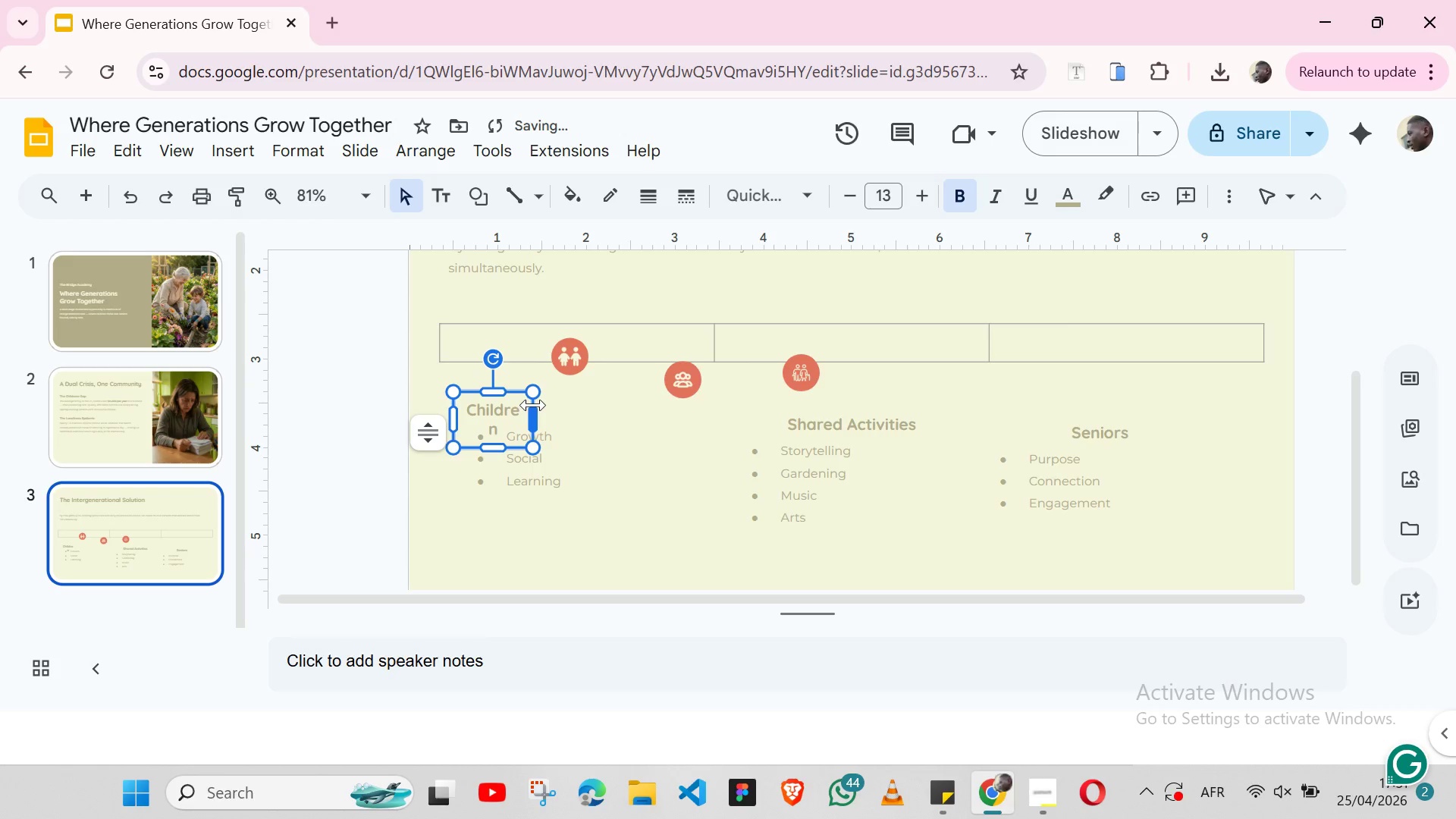 
left_click_drag(start_coordinate=[533, 405], to_coordinate=[538, 405])
 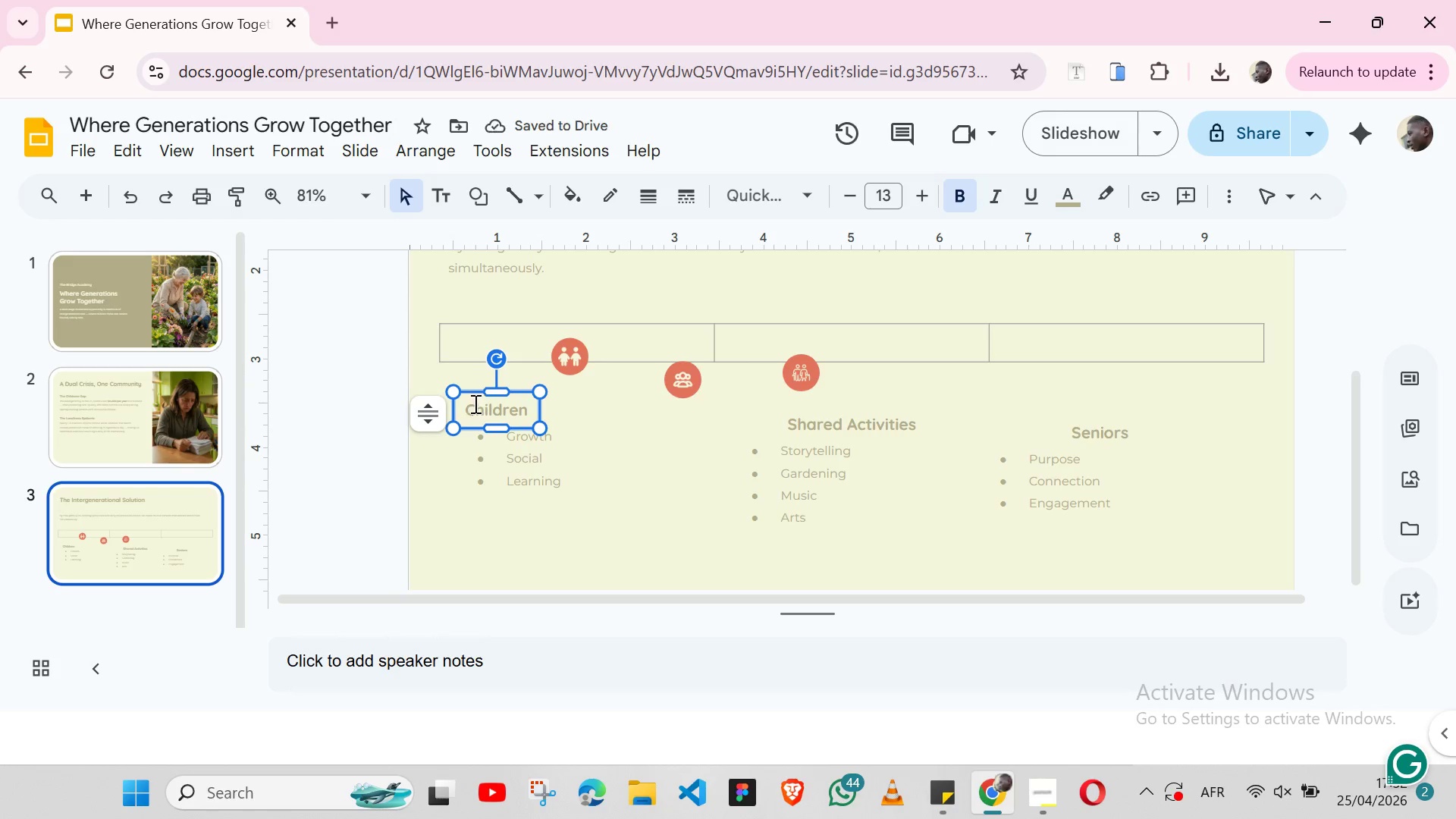 
left_click_drag(start_coordinate=[472, 390], to_coordinate=[544, 378])
 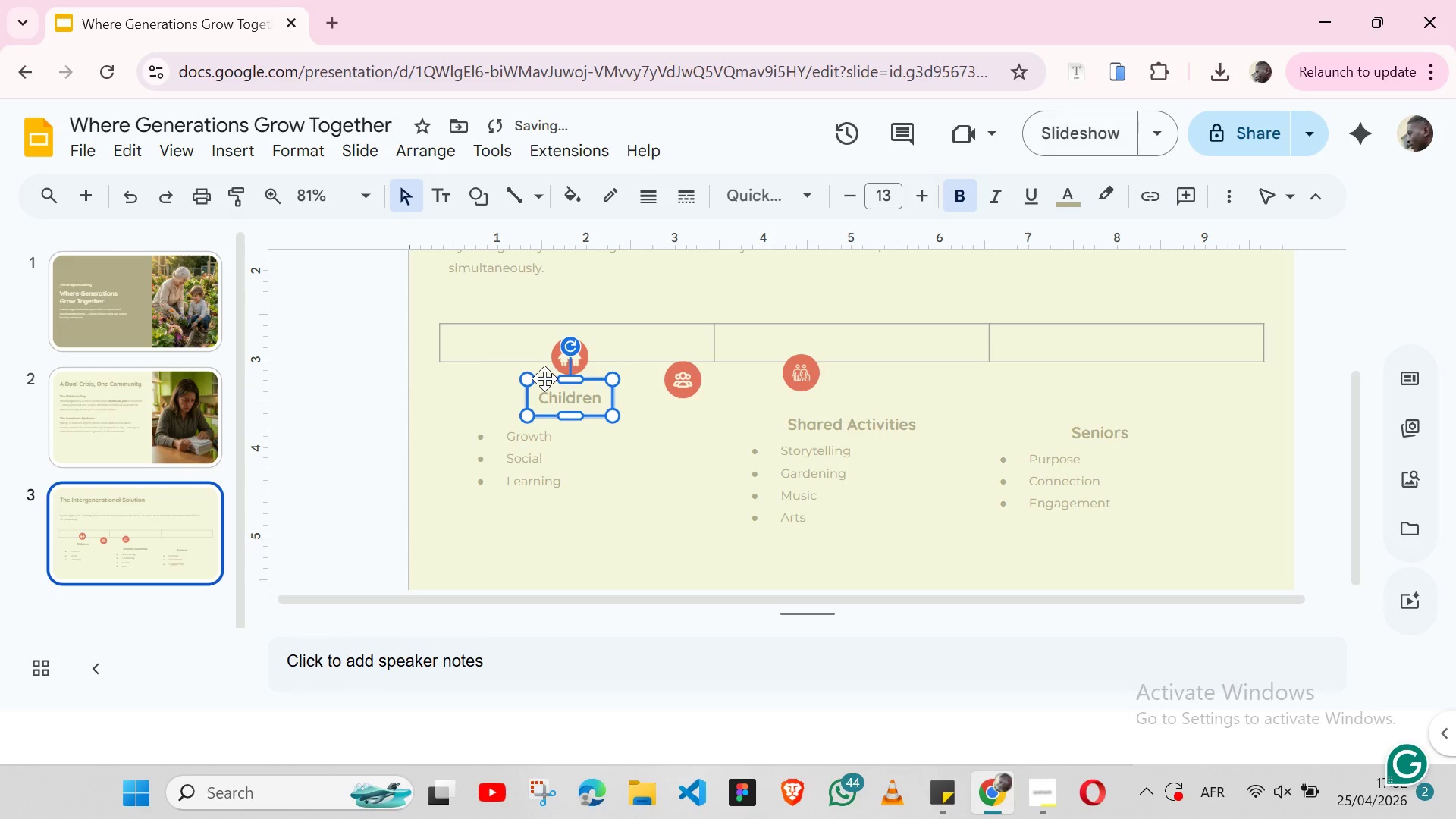 
hold_key(key=ShiftLeft, duration=1.31)
left_click([563, 359])
 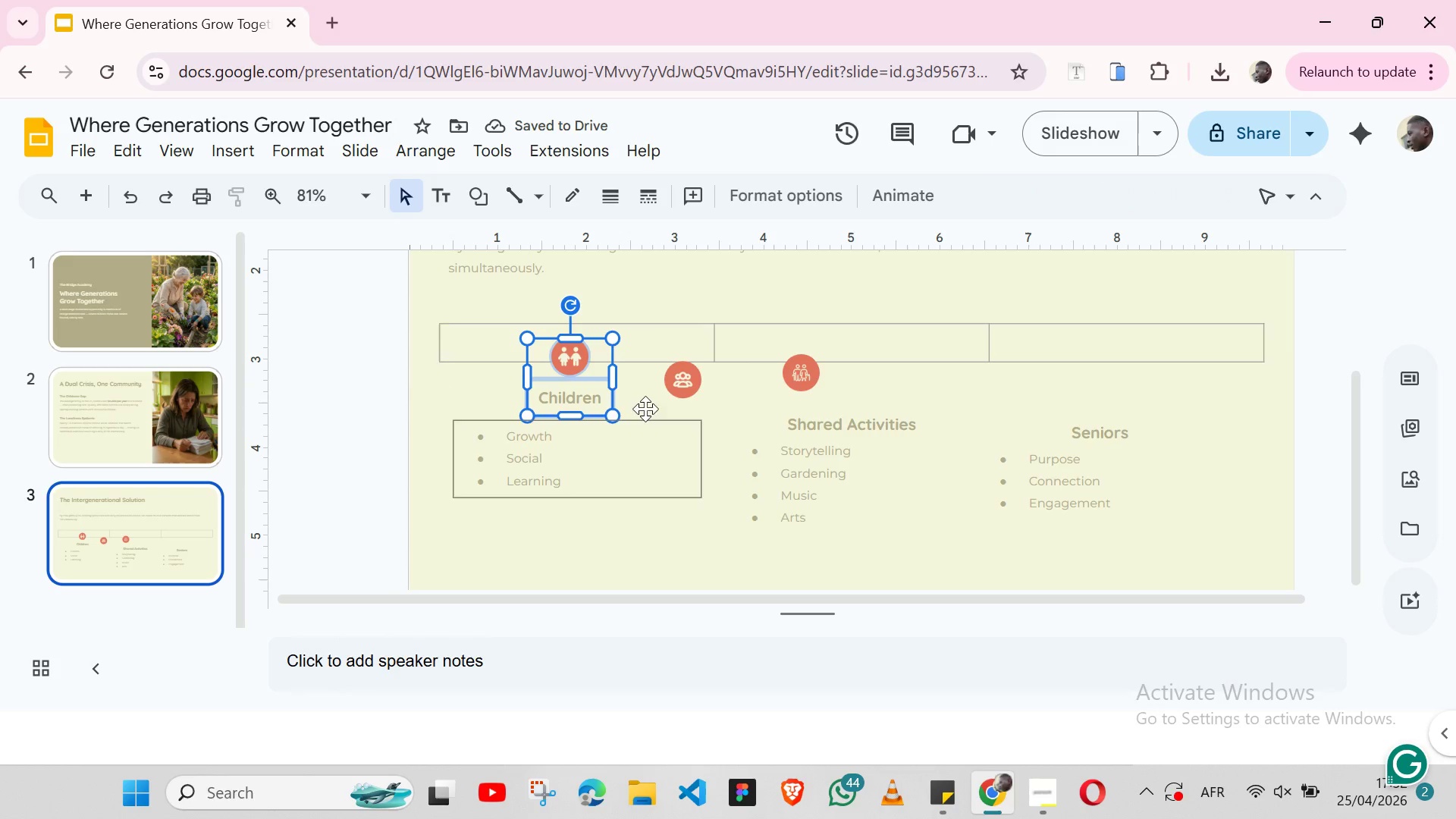 
left_click([643, 406])
 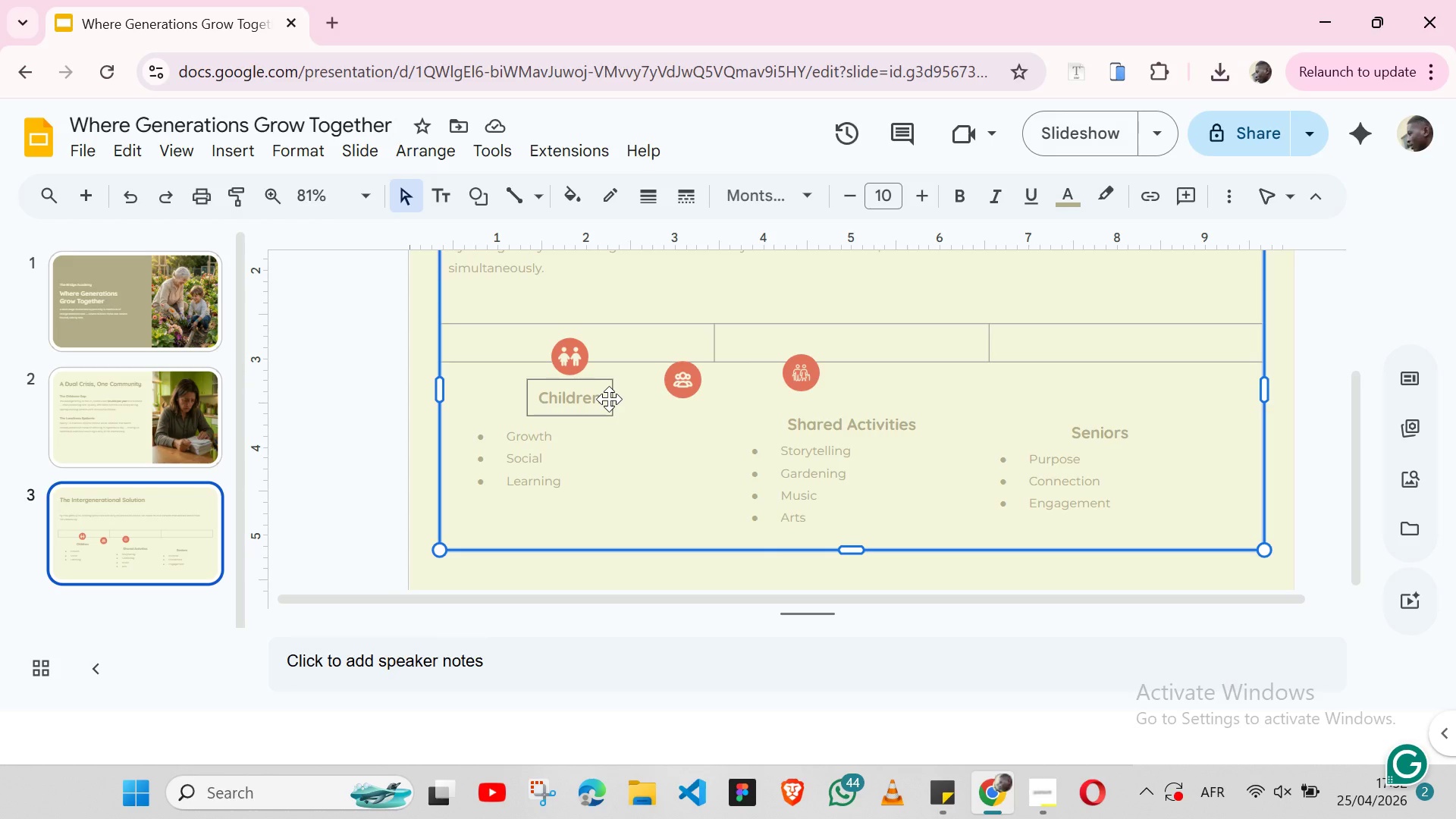 
left_click([609, 399])
 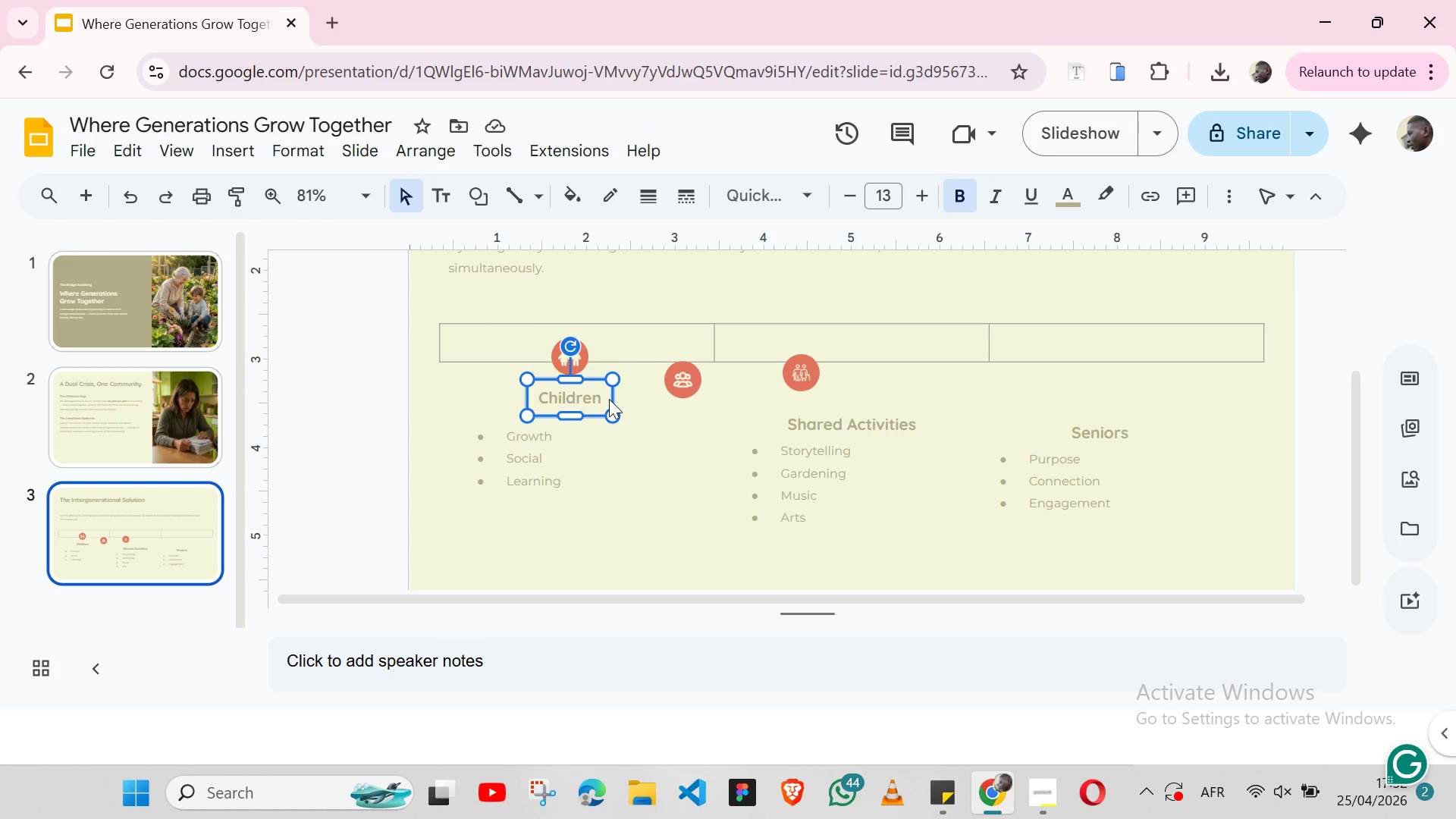 
key(ArrowUp)
 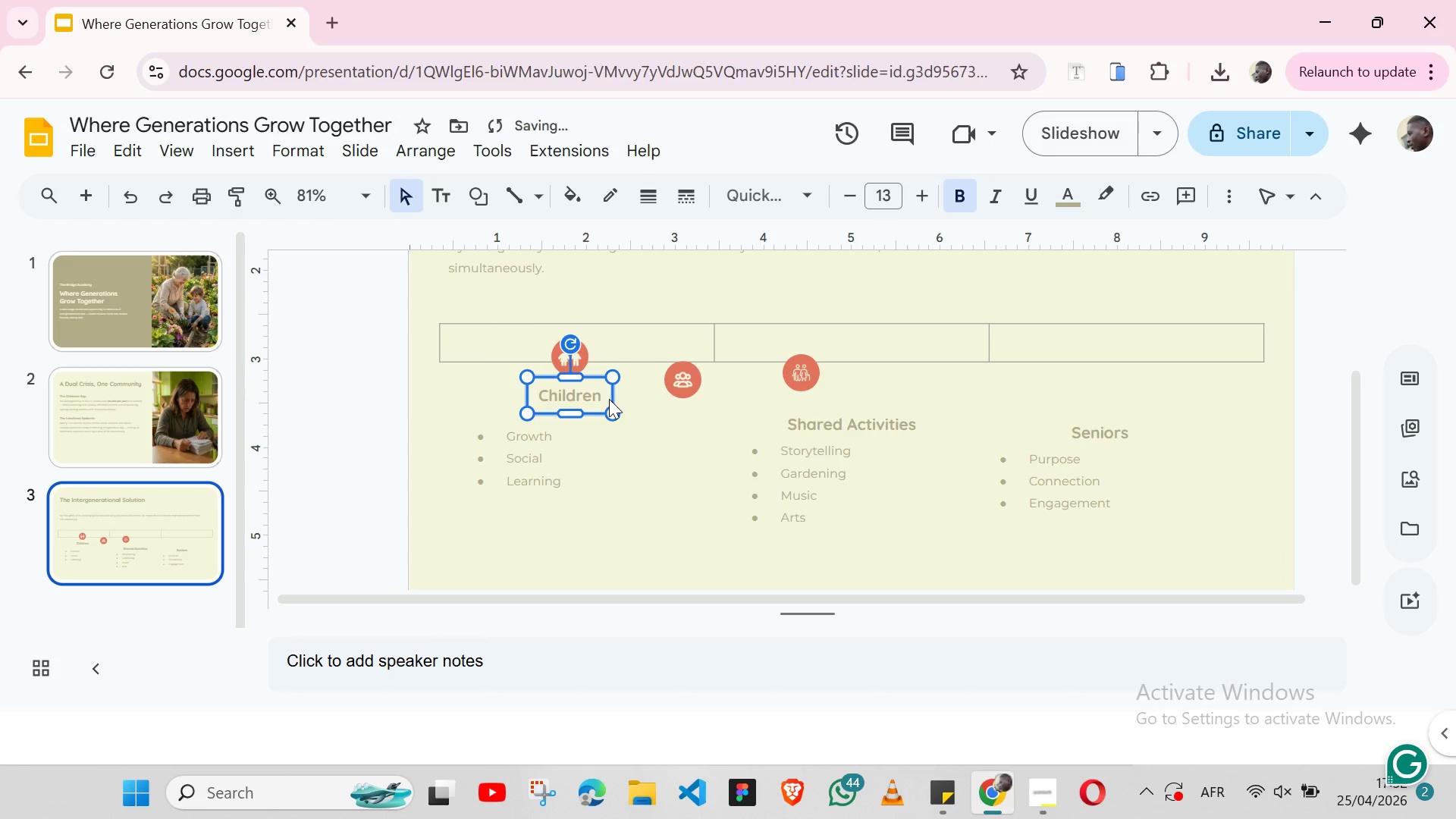 
key(ArrowUp)
 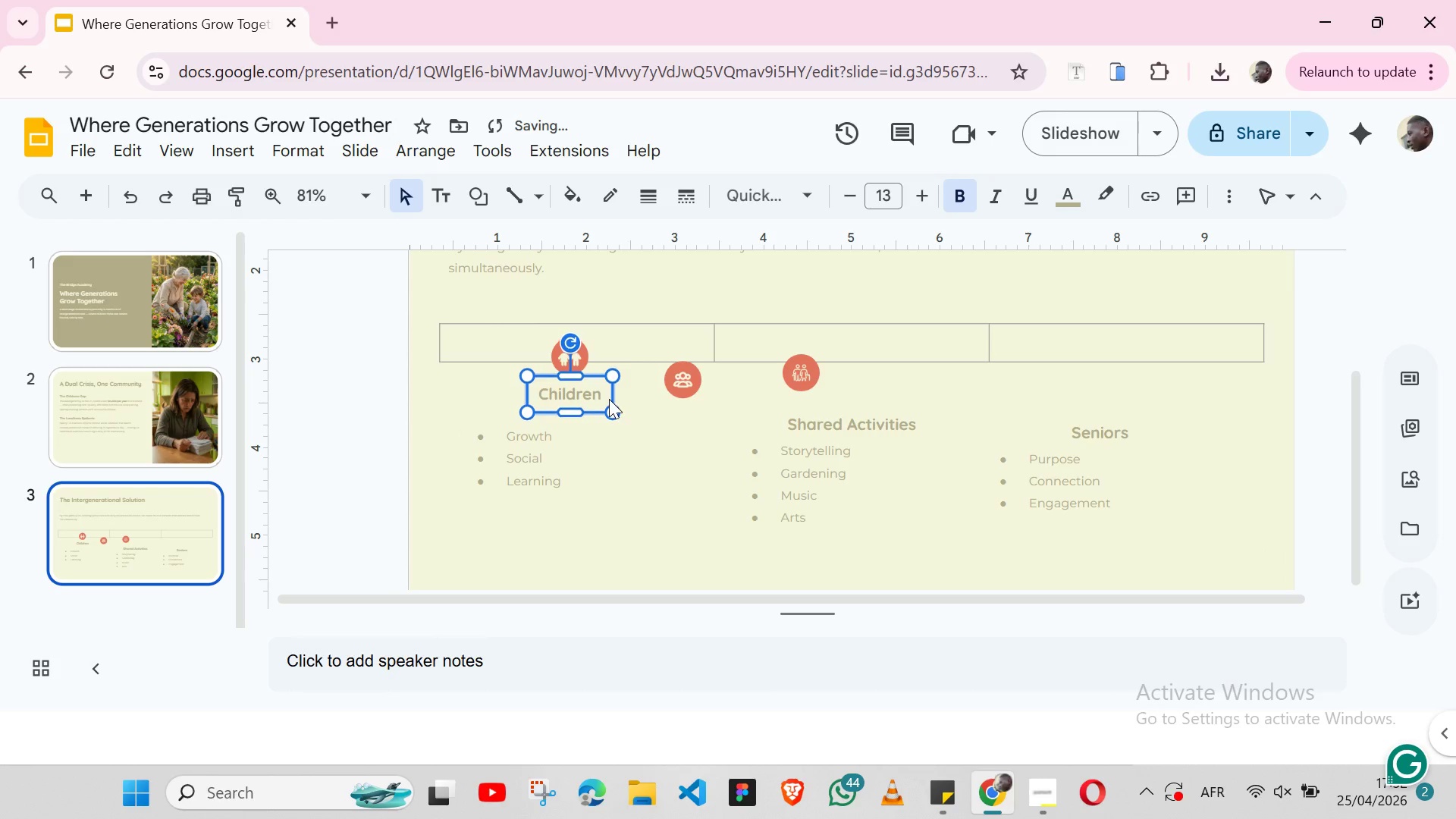 
key(ArrowUp)
 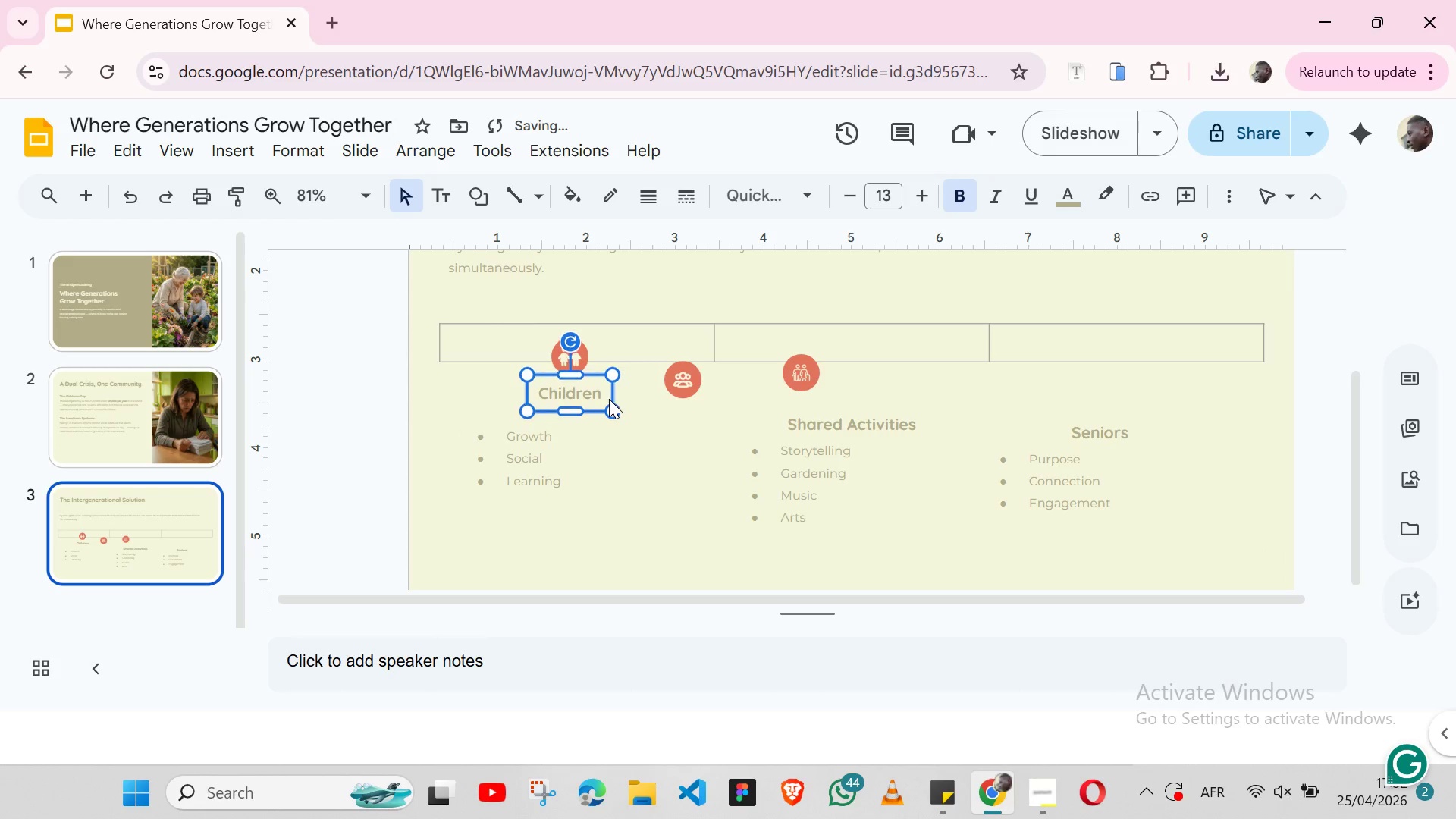 
key(ArrowUp)
 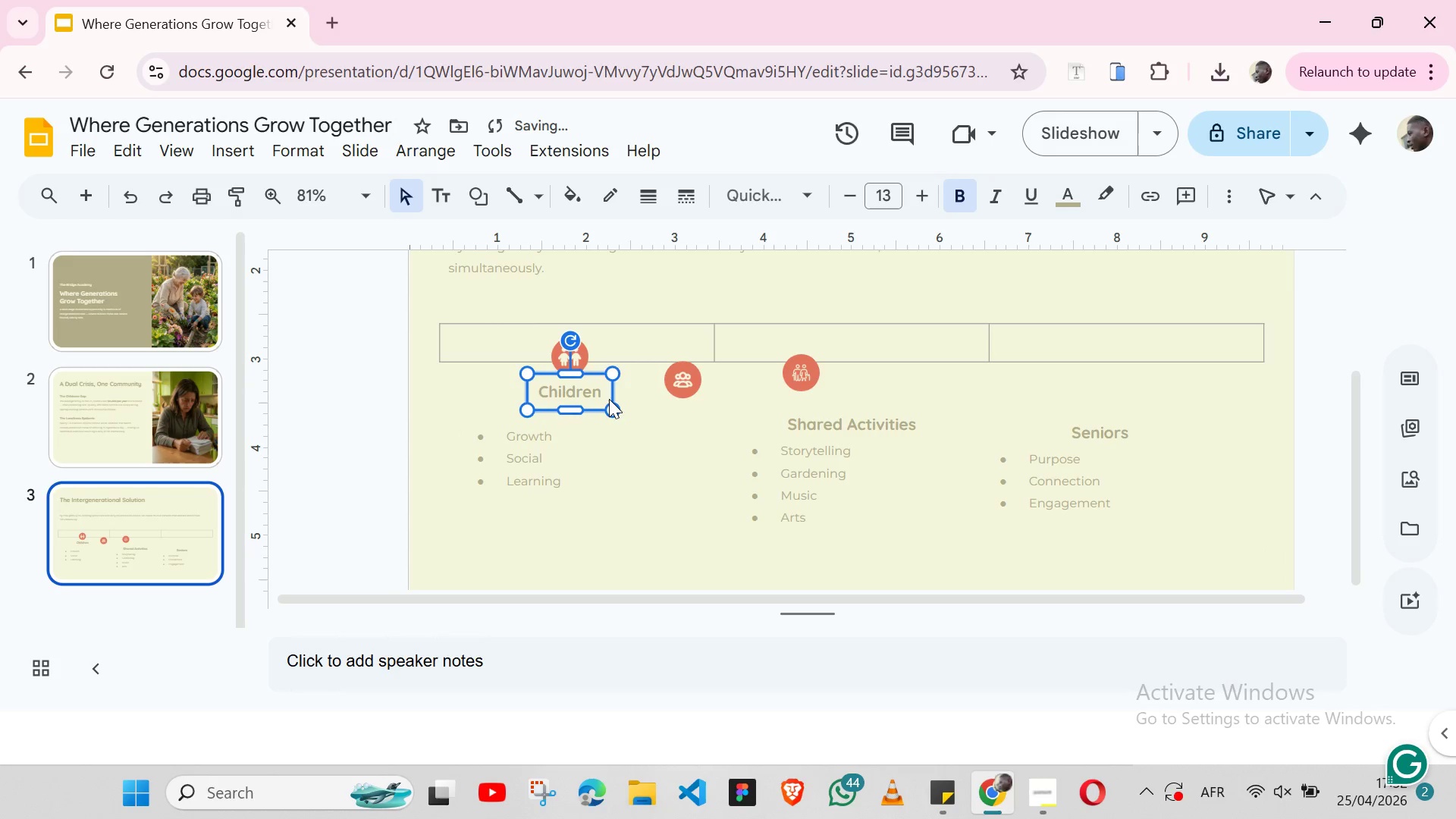 
key(ArrowUp)
 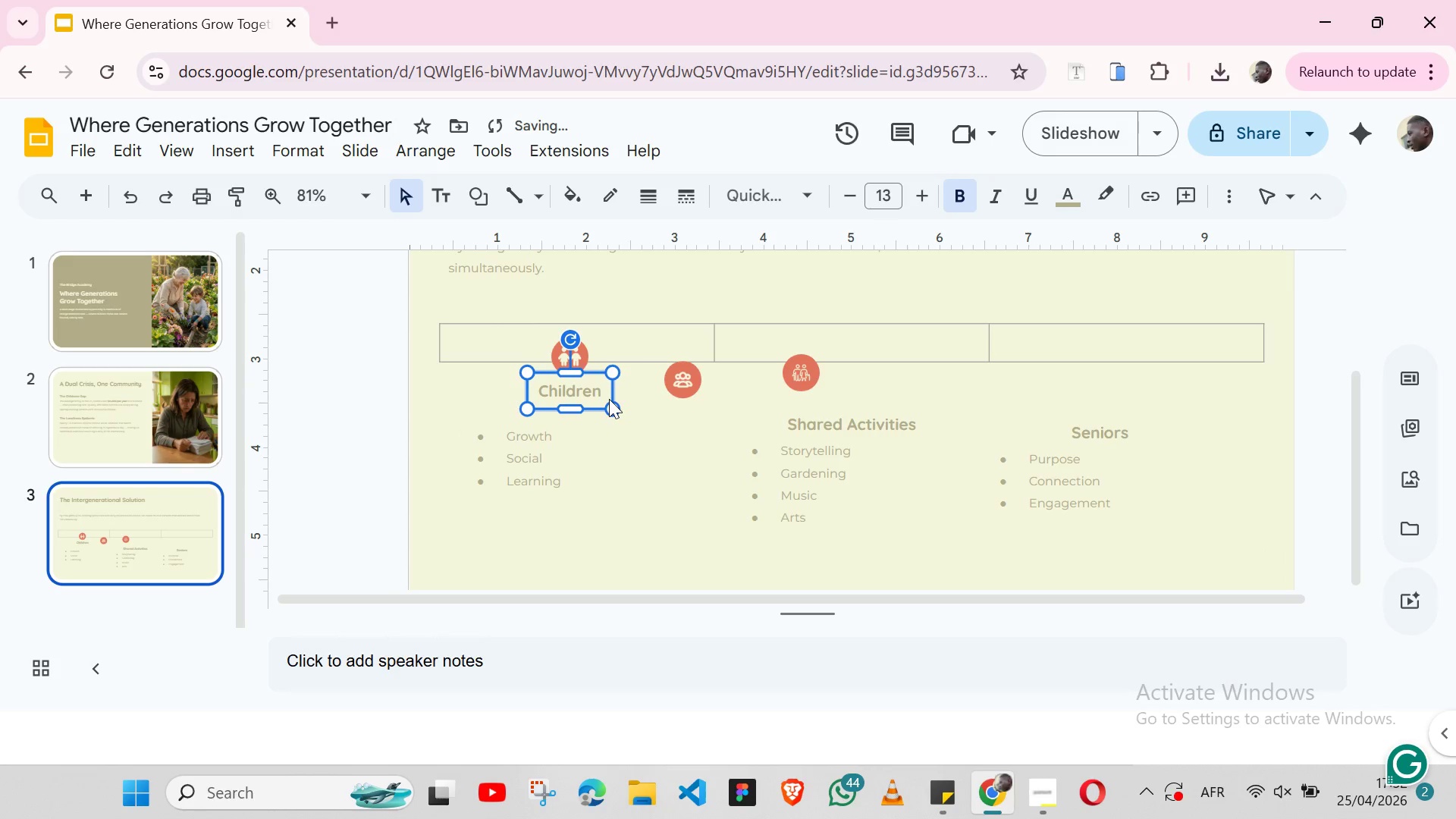 
key(ArrowUp)
 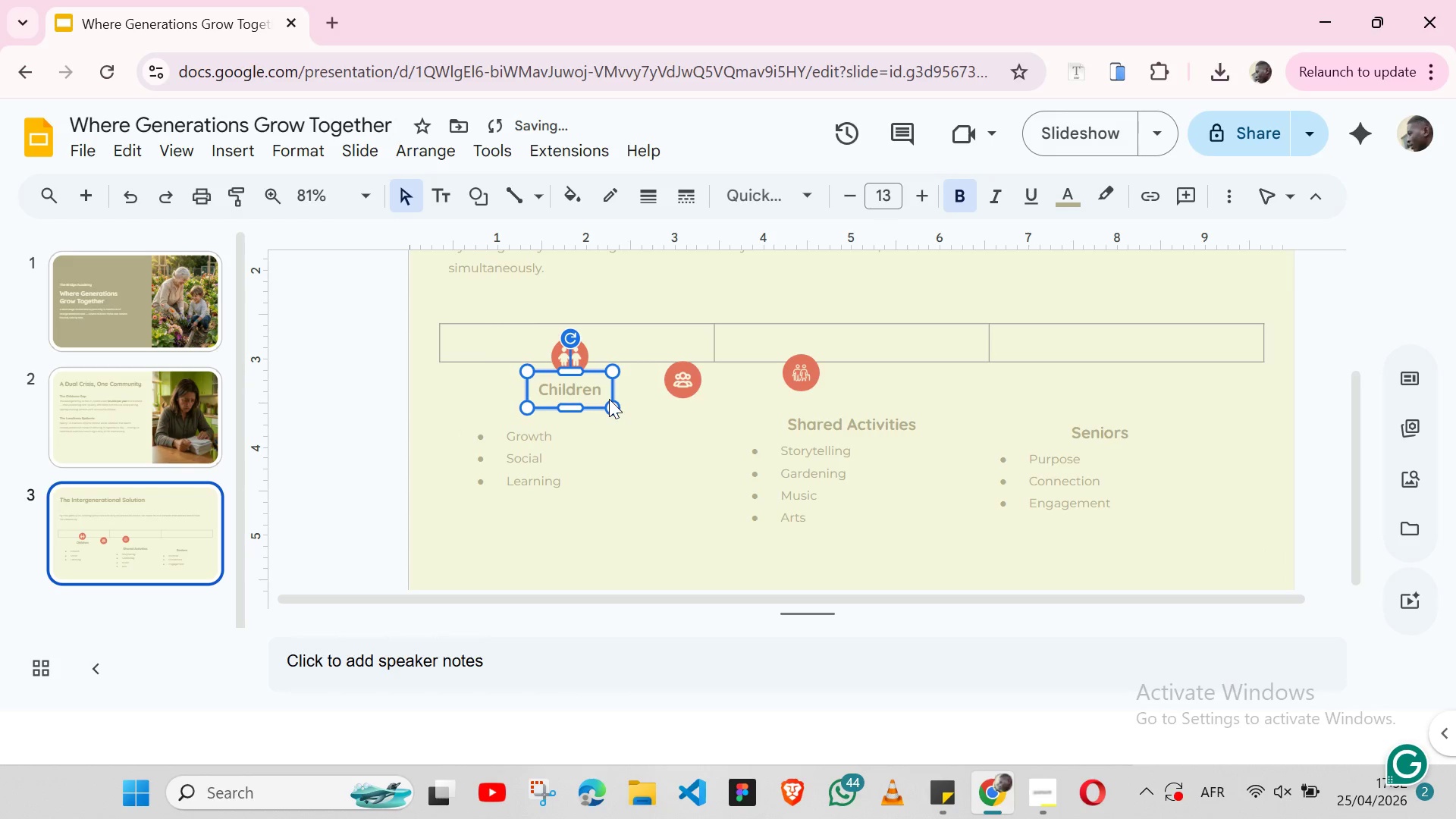 
key(ArrowUp)
 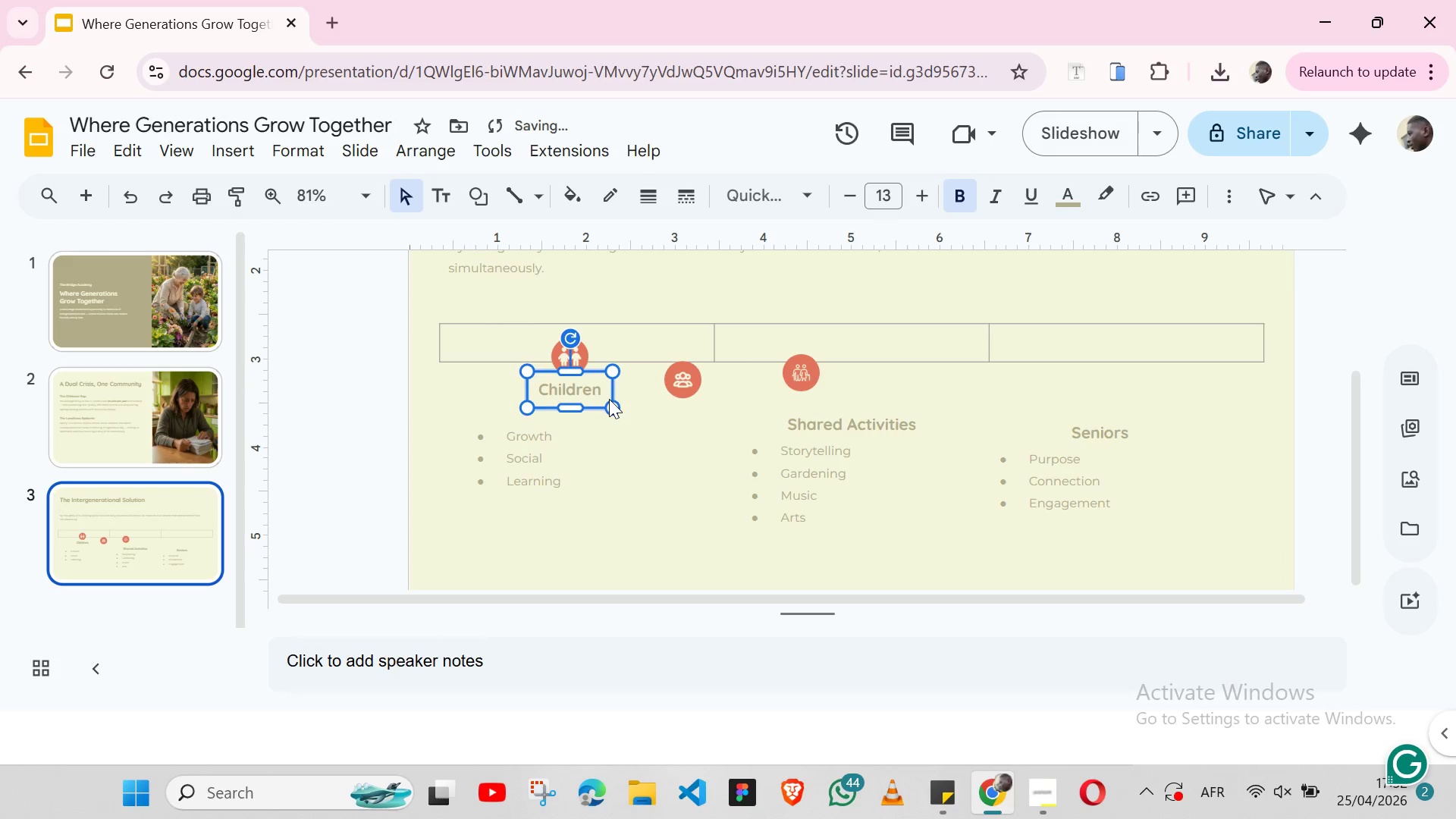 
key(ArrowUp)
 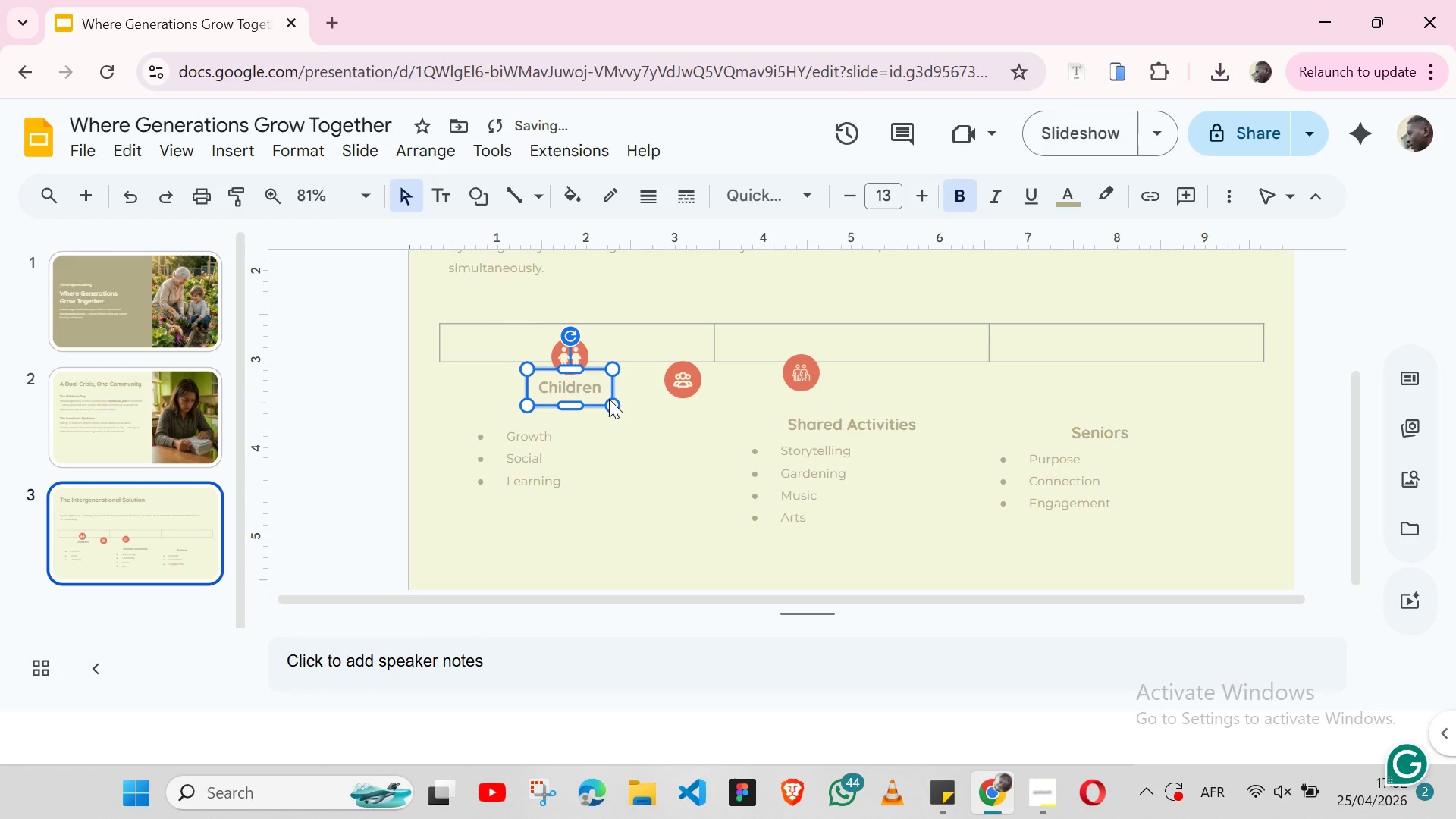 
key(ArrowUp)
 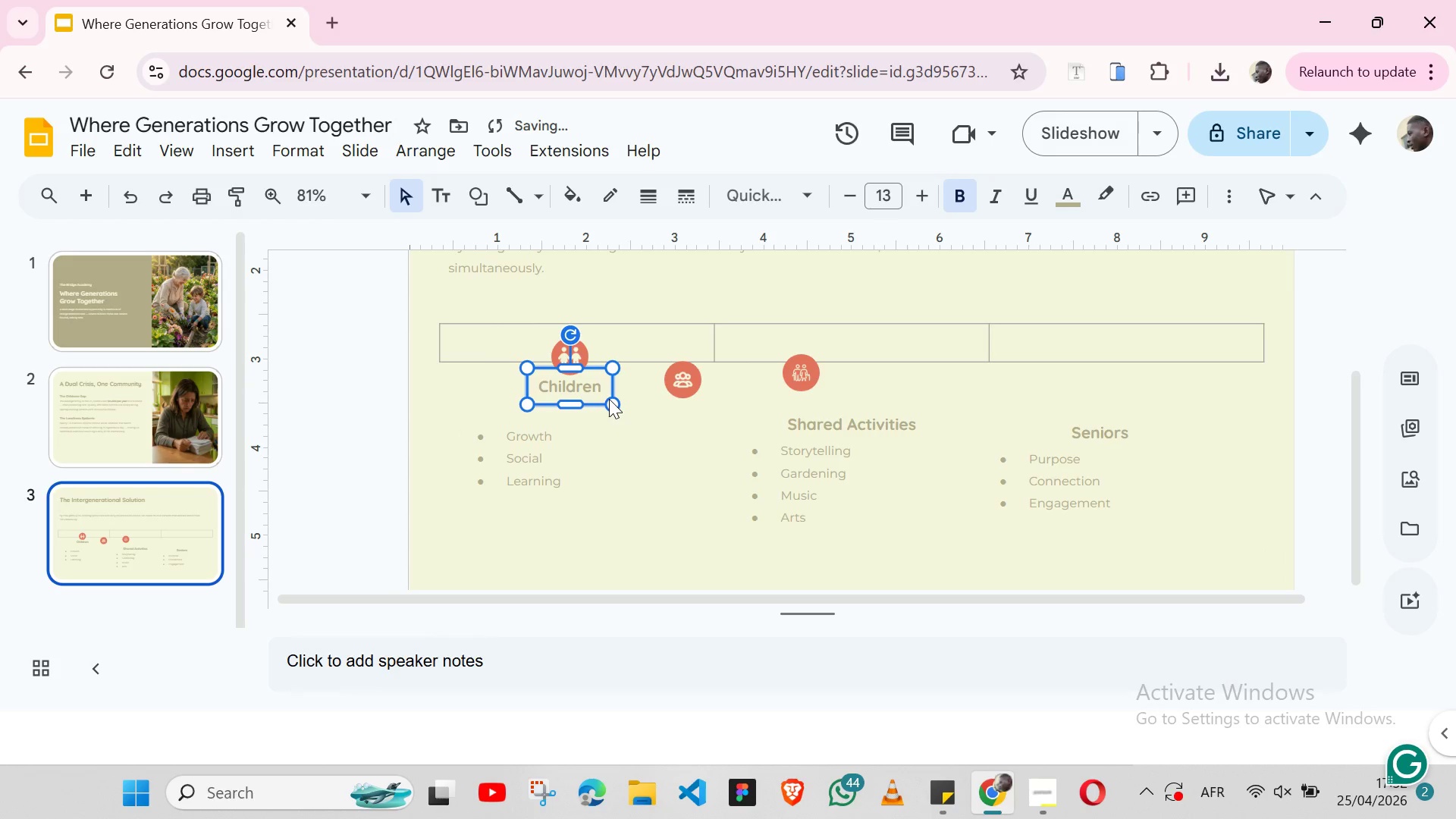 
key(ArrowUp)
 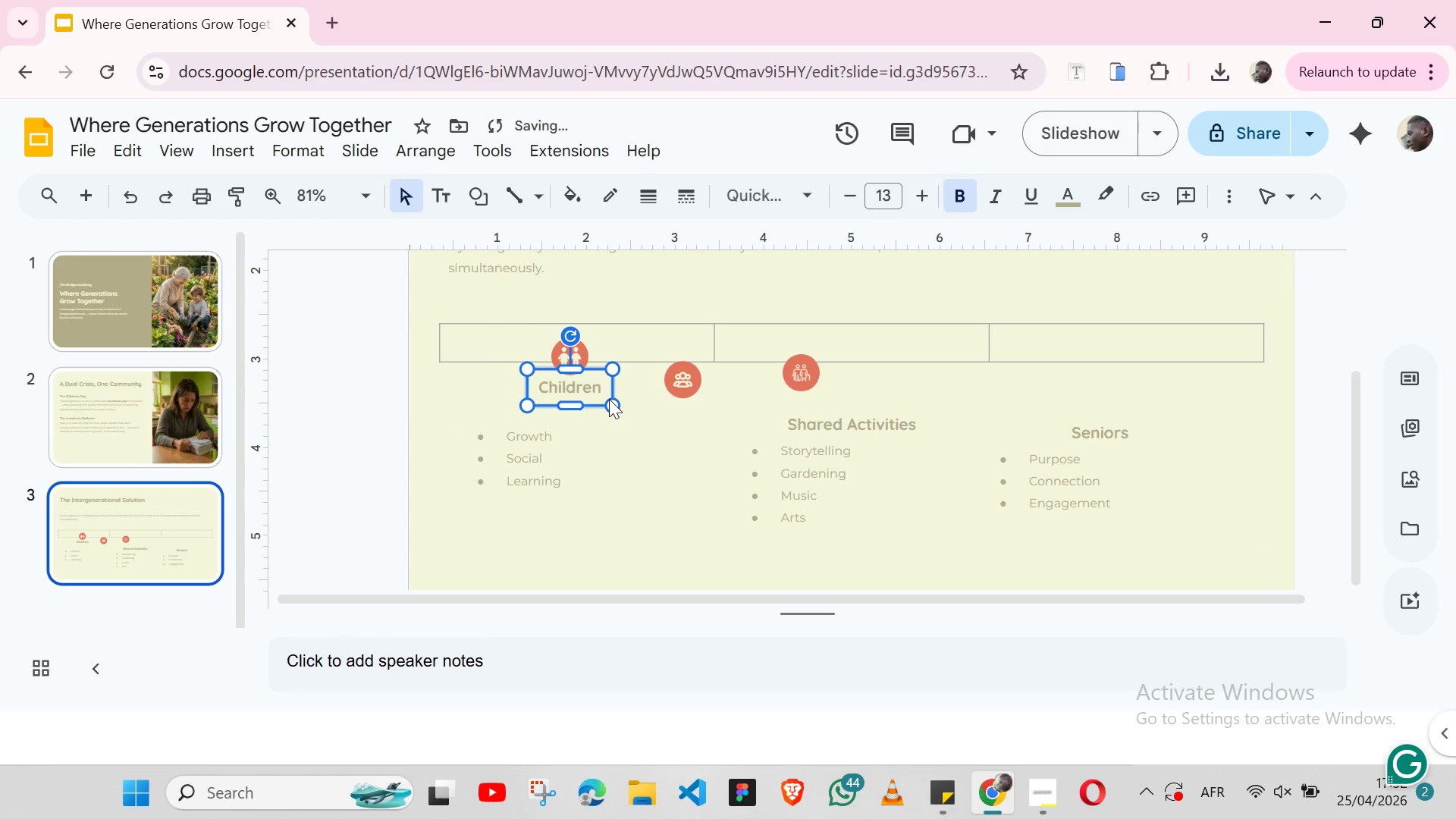 
key(ArrowDown)
 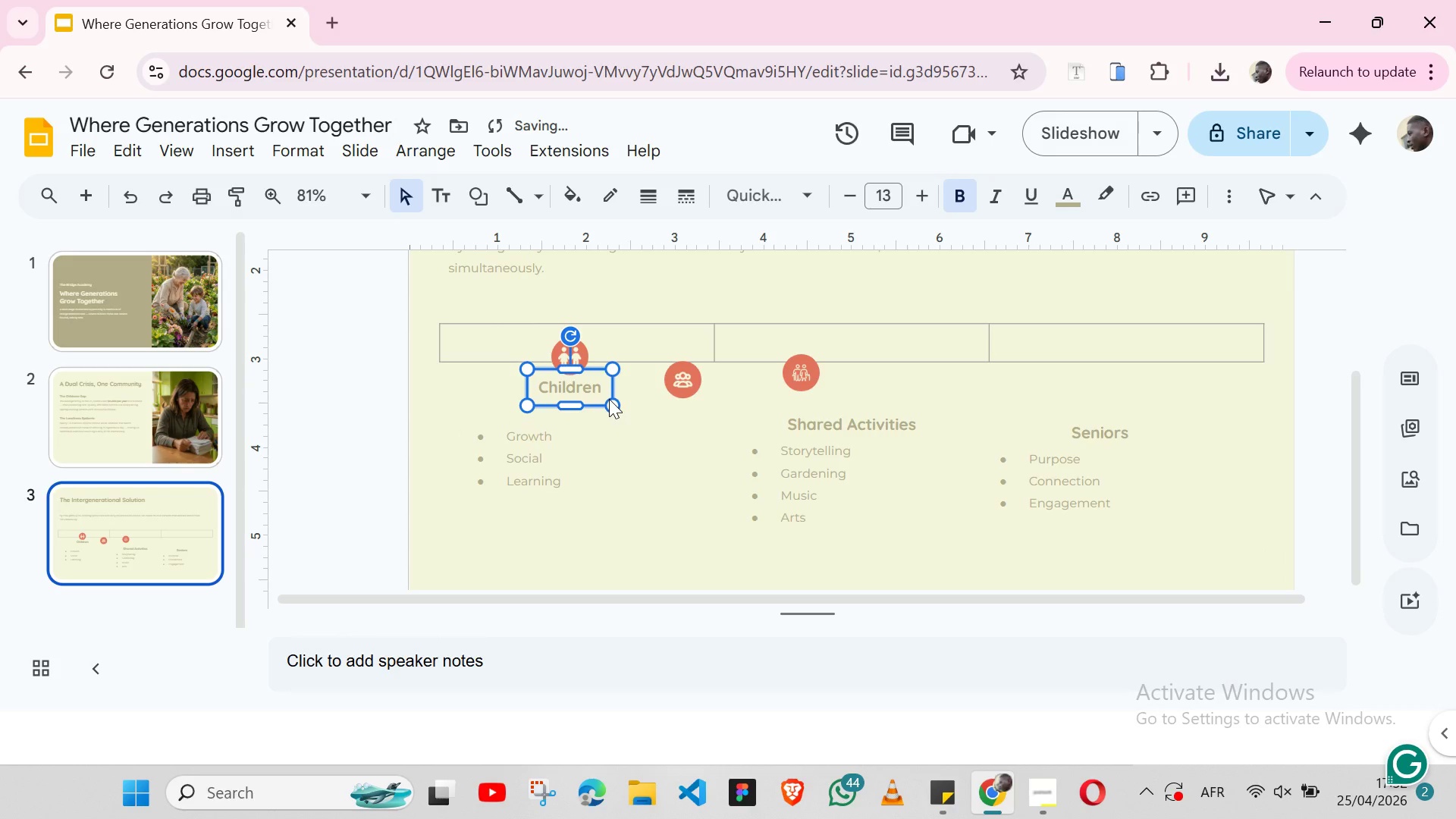 
key(ArrowUp)
 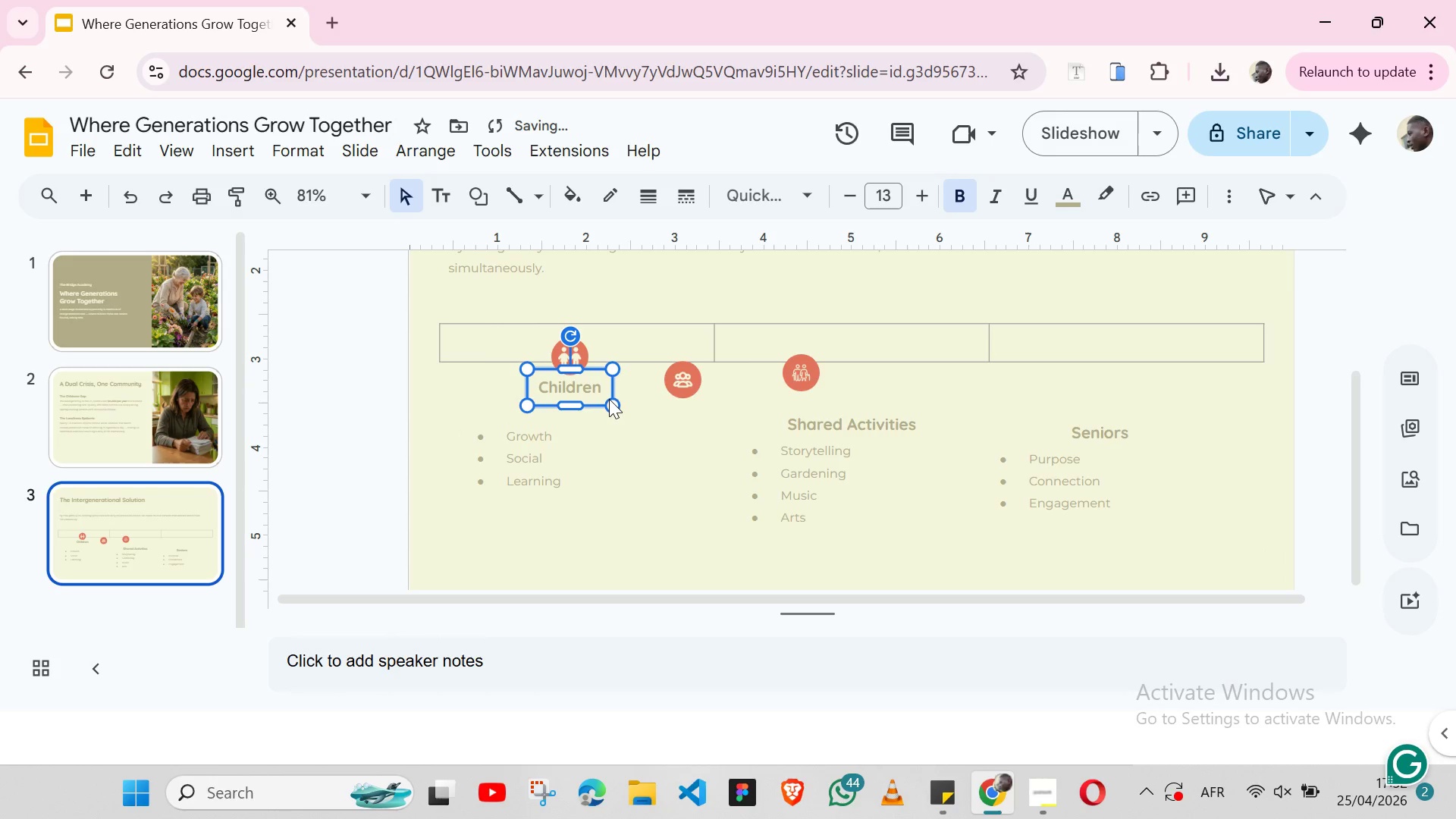 
hold_key(key=ArrowDown, duration=0.64)
 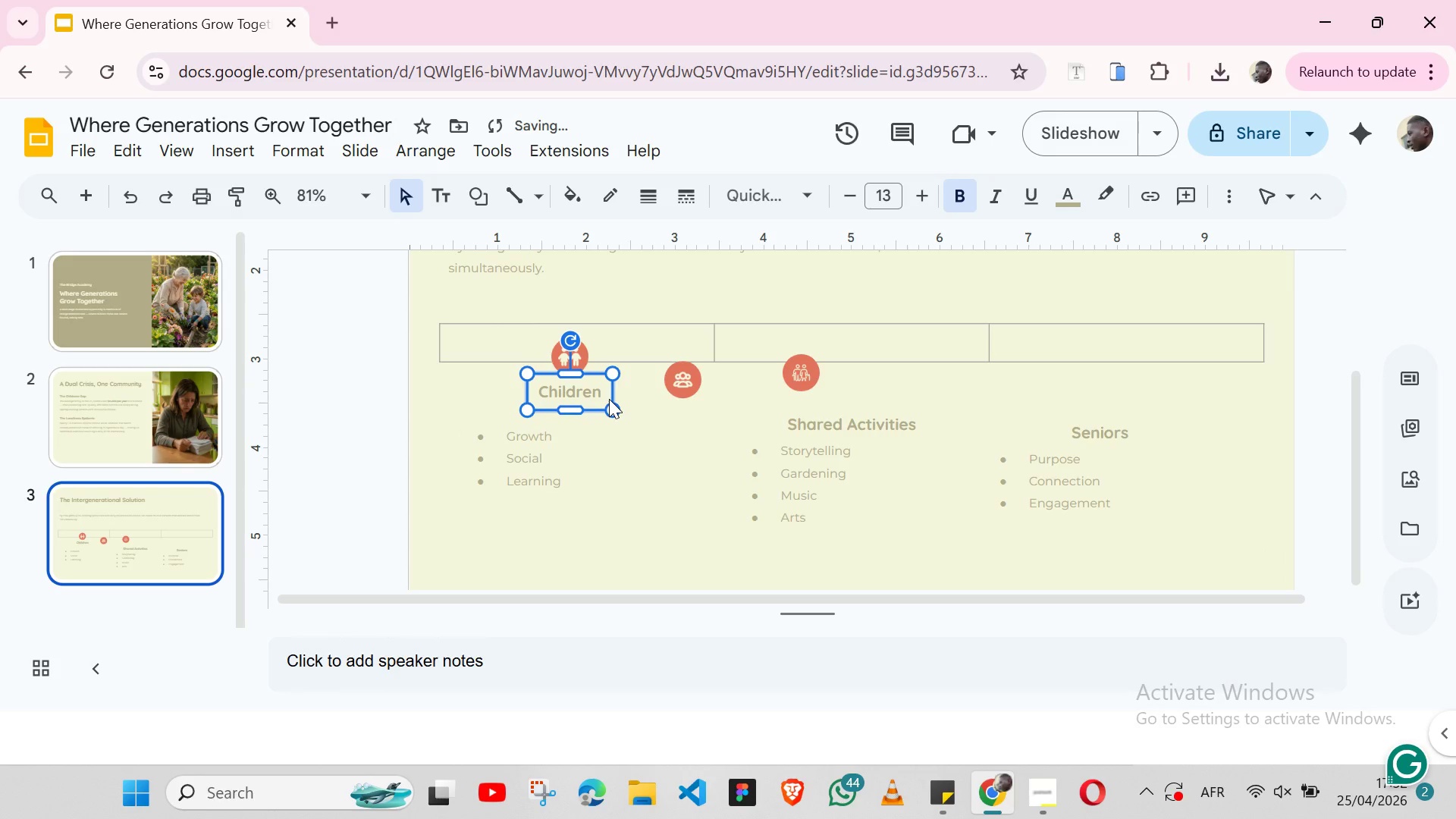 
hold_key(key=ArrowUp, duration=0.66)
 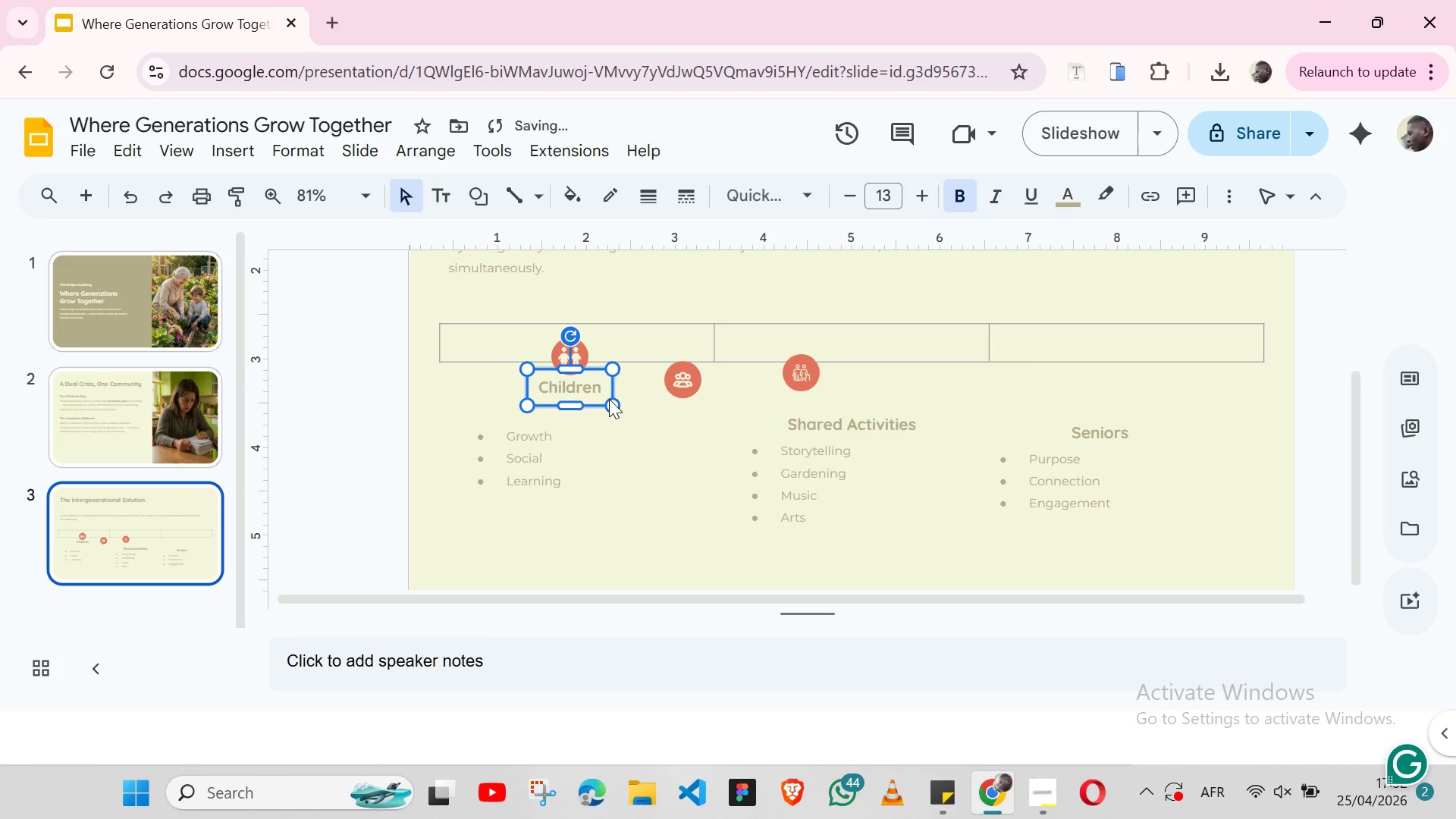 
key(ArrowDown)
 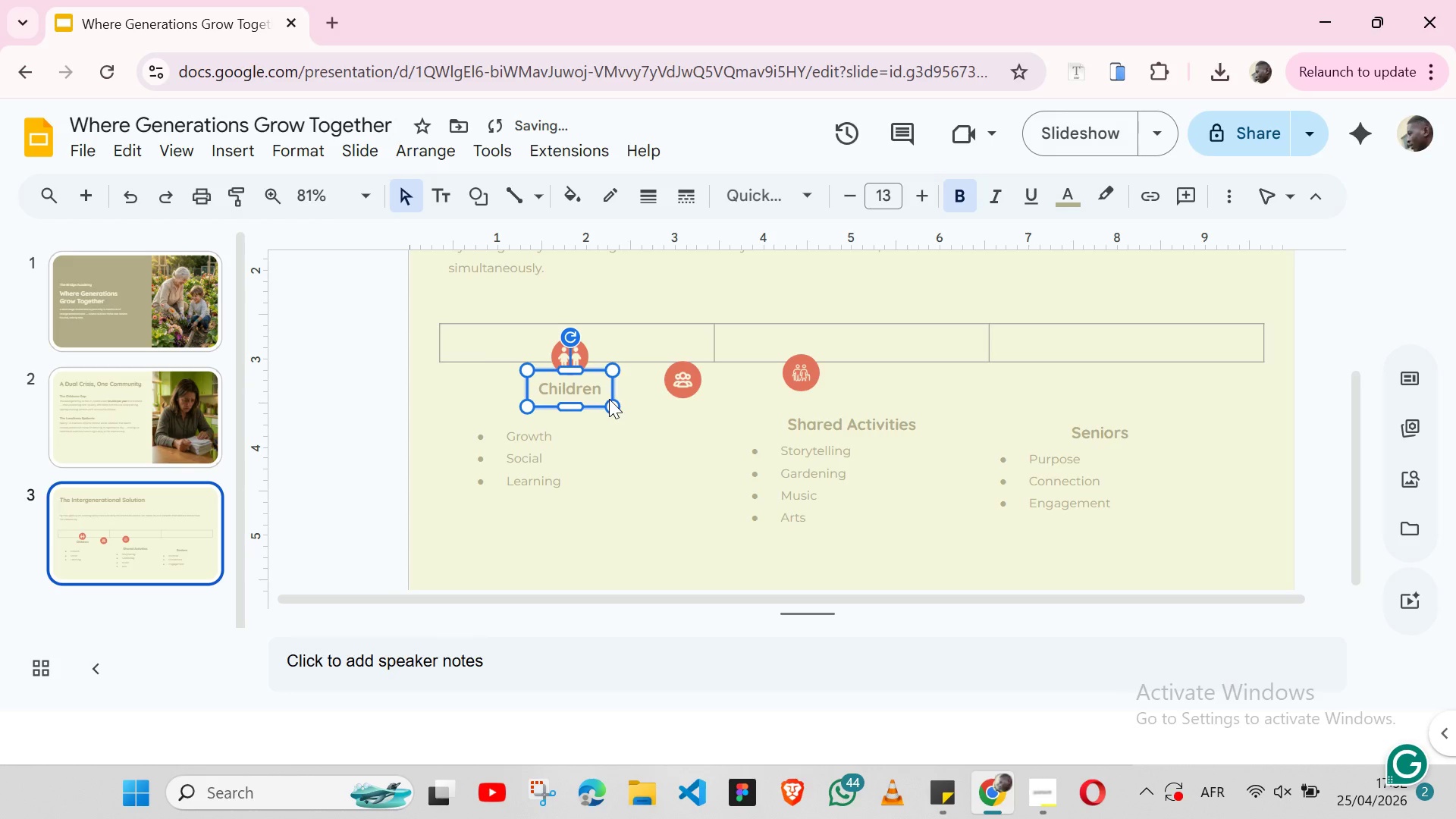 
key(ArrowDown)
 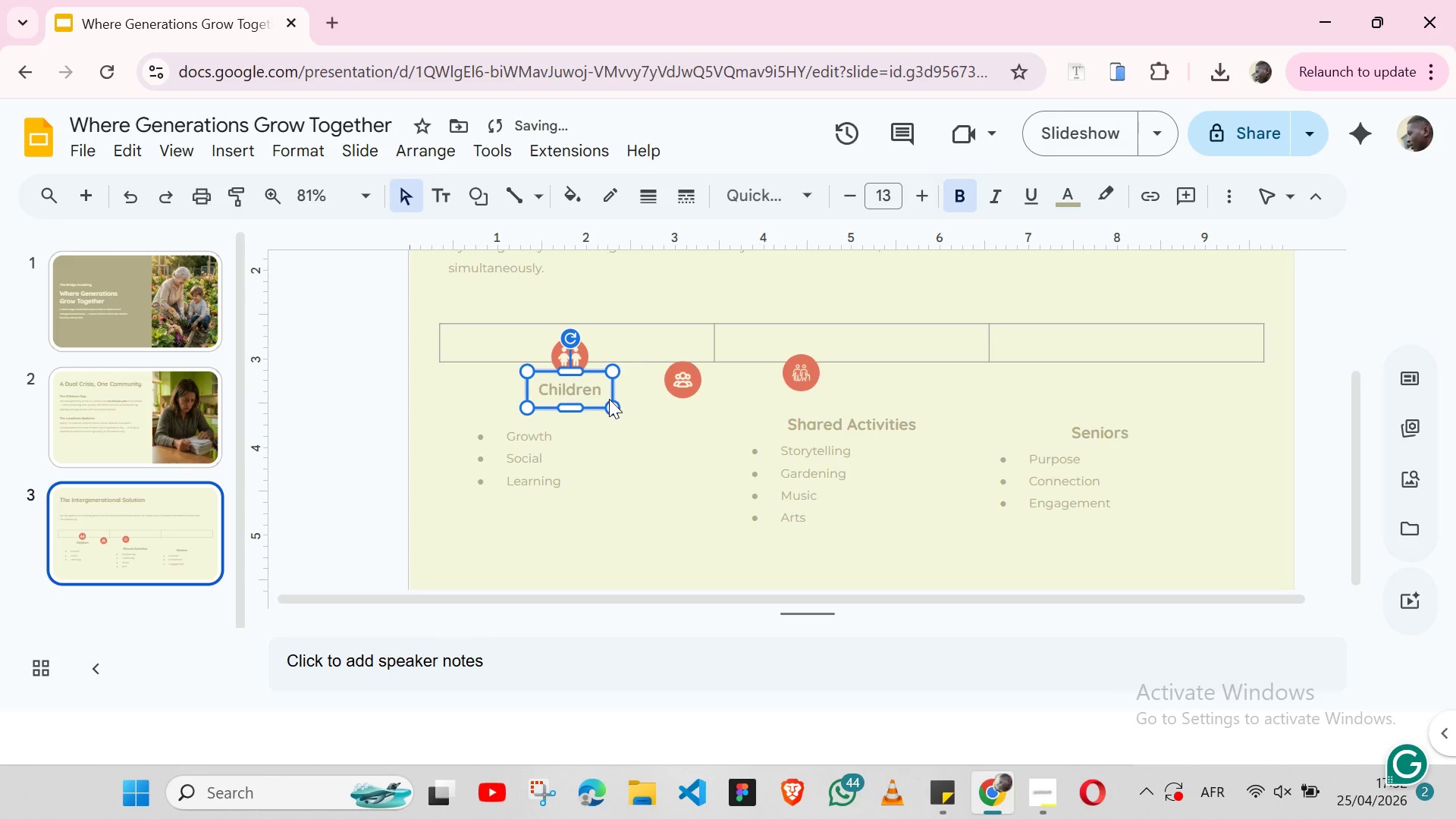 
key(ArrowDown)
 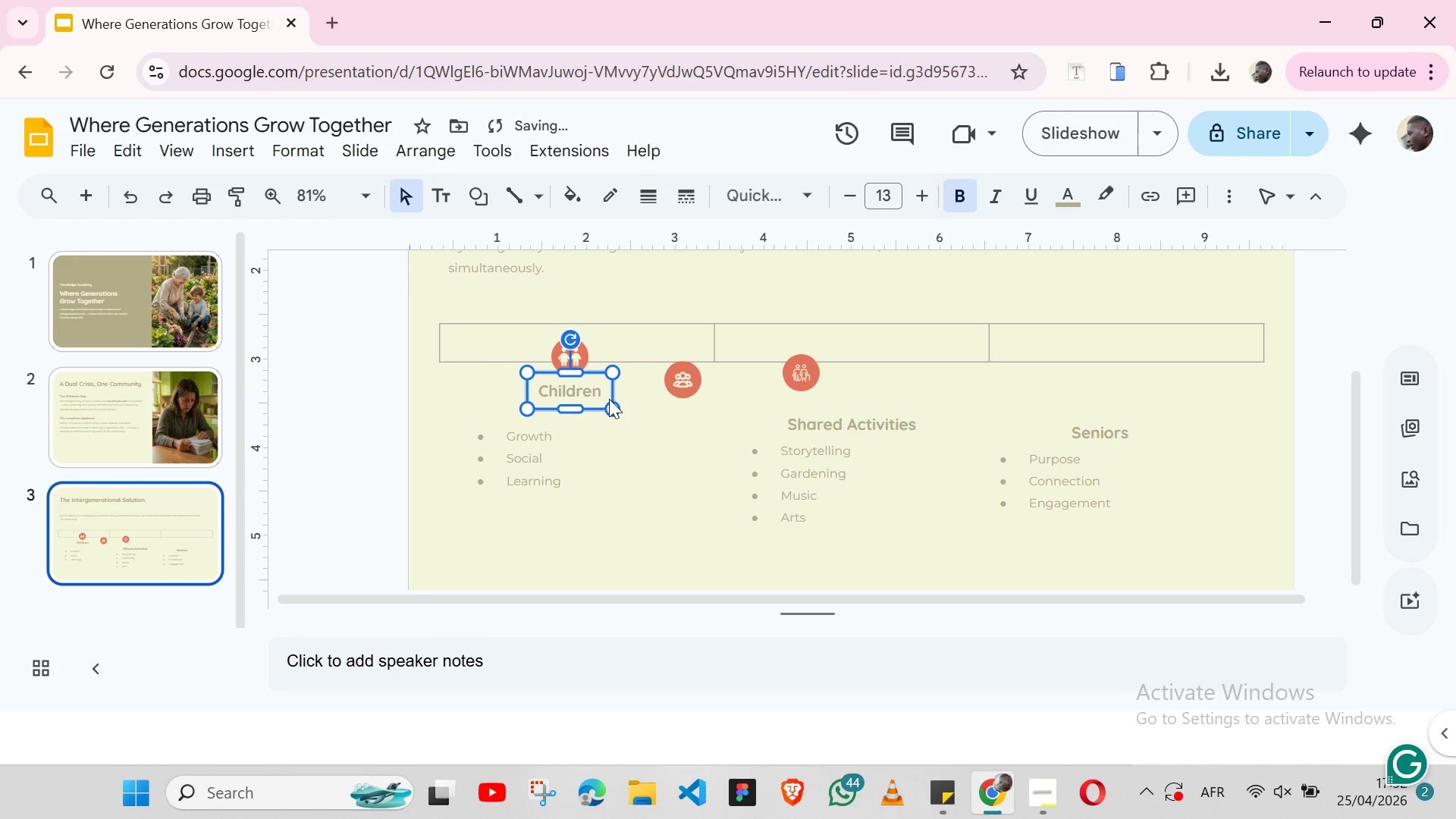 
key(ArrowDown)
 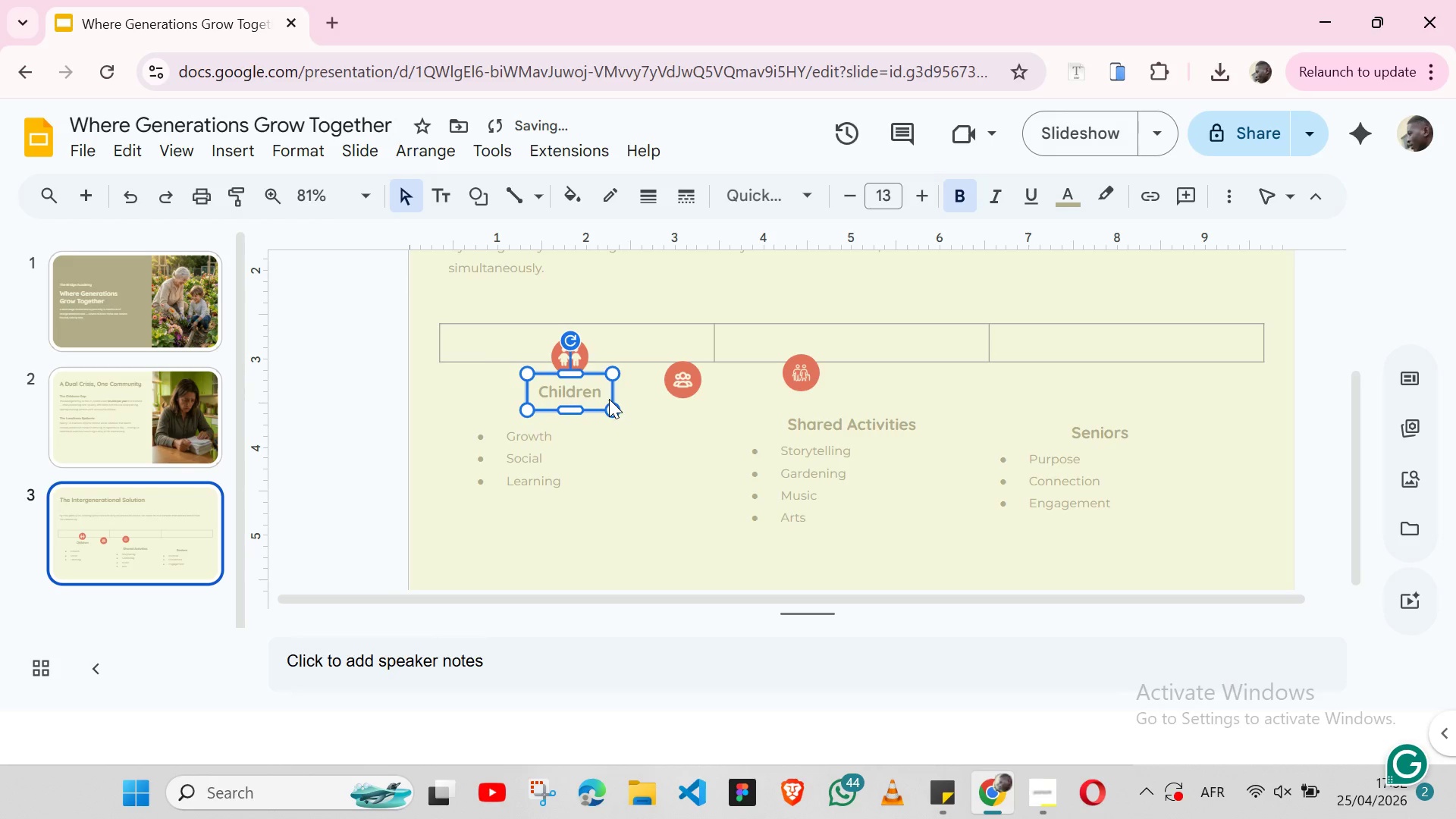 
key(ArrowDown)
 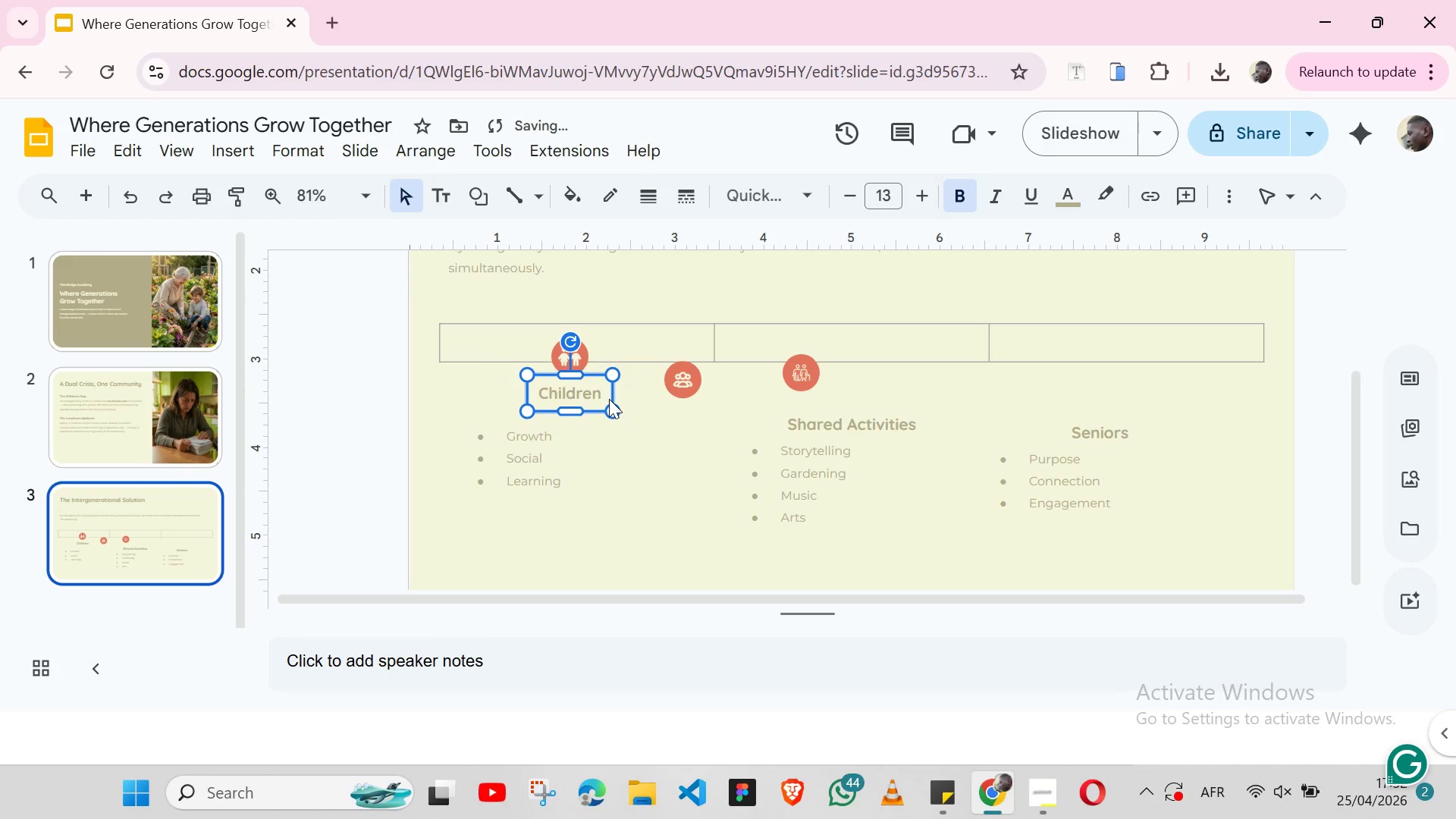 
key(ArrowDown)
 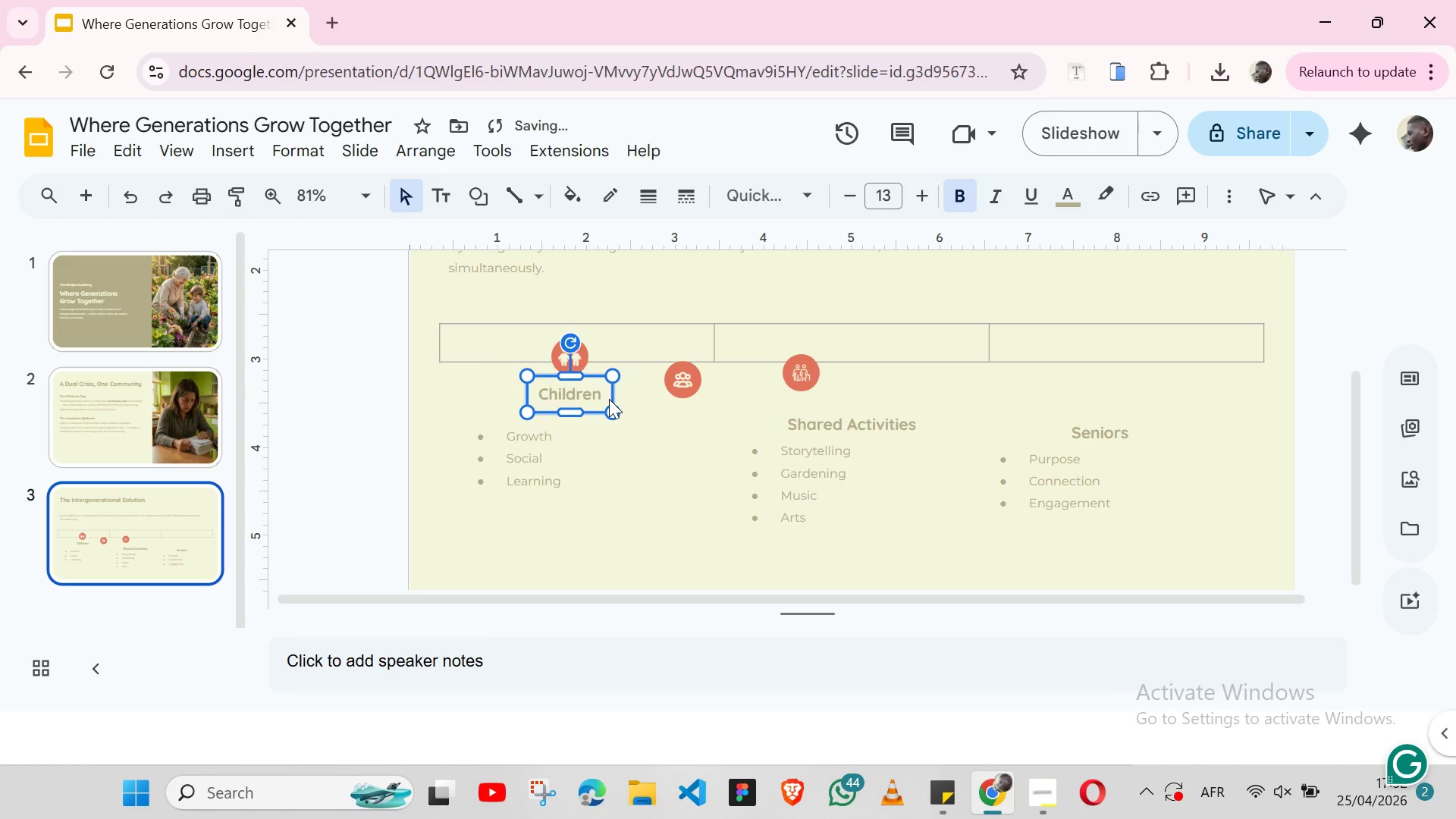 
key(ArrowDown)
 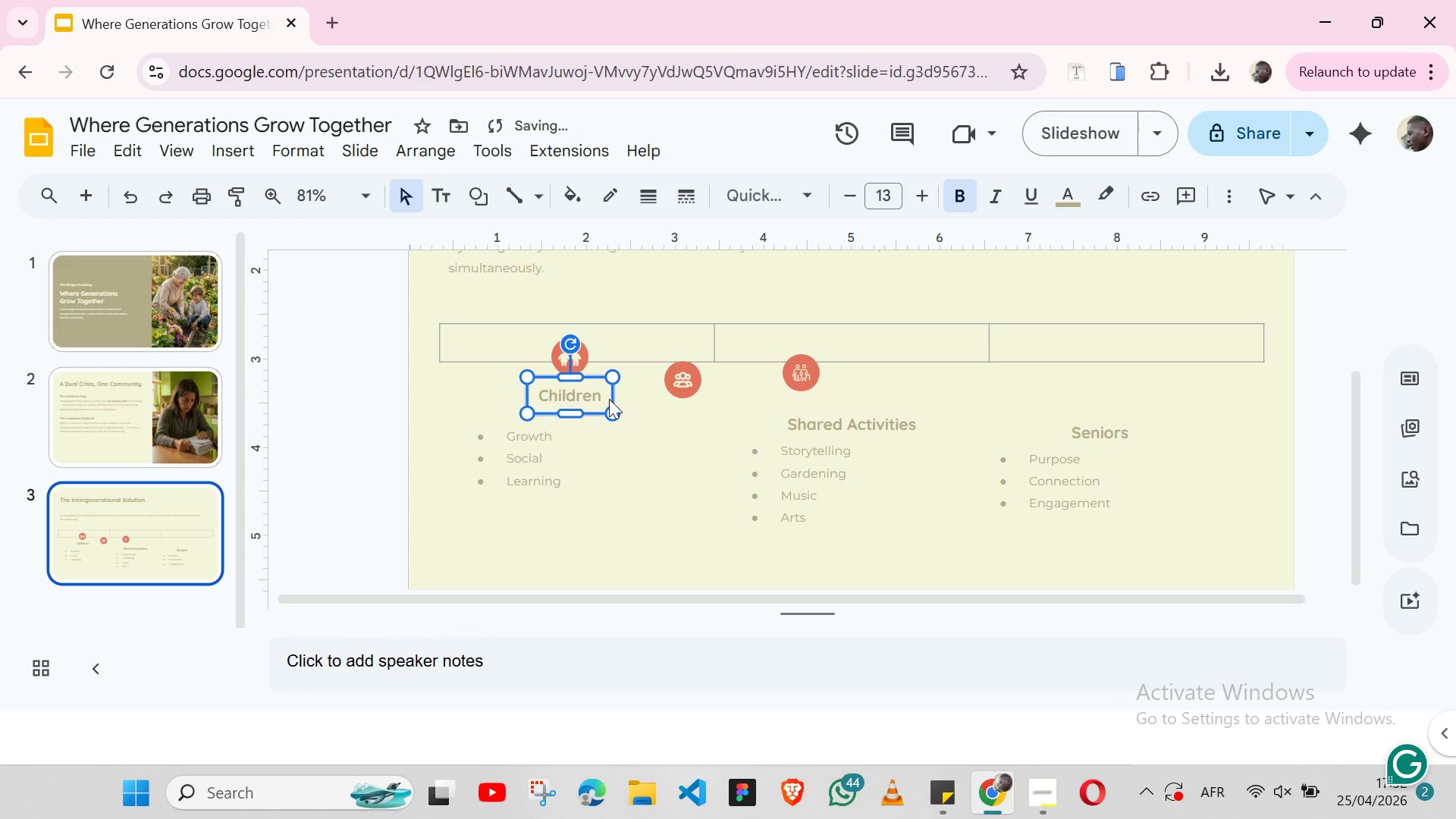 
key(ArrowDown)
 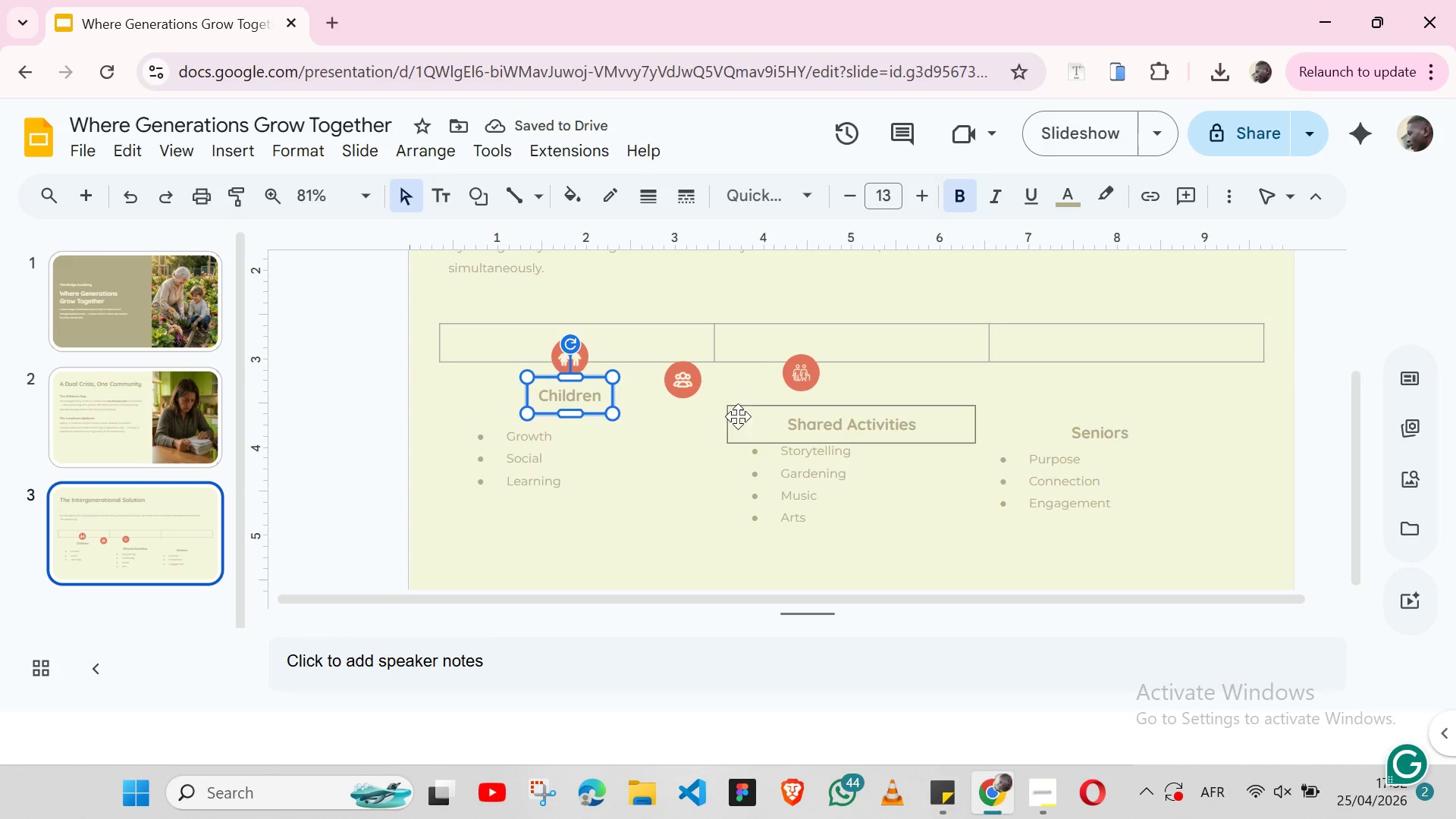 
left_click([757, 372])
 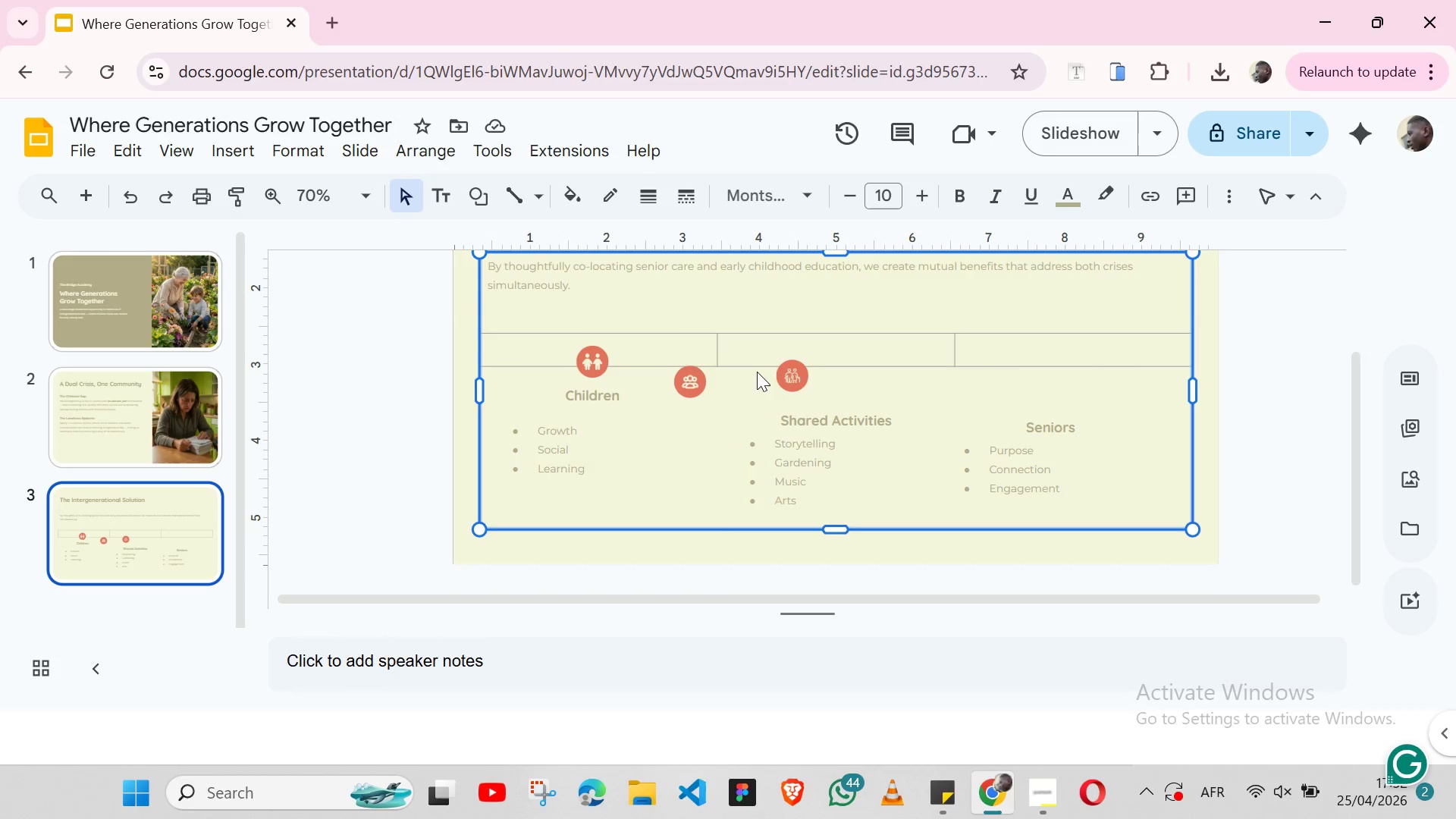 
wait(7.14)
 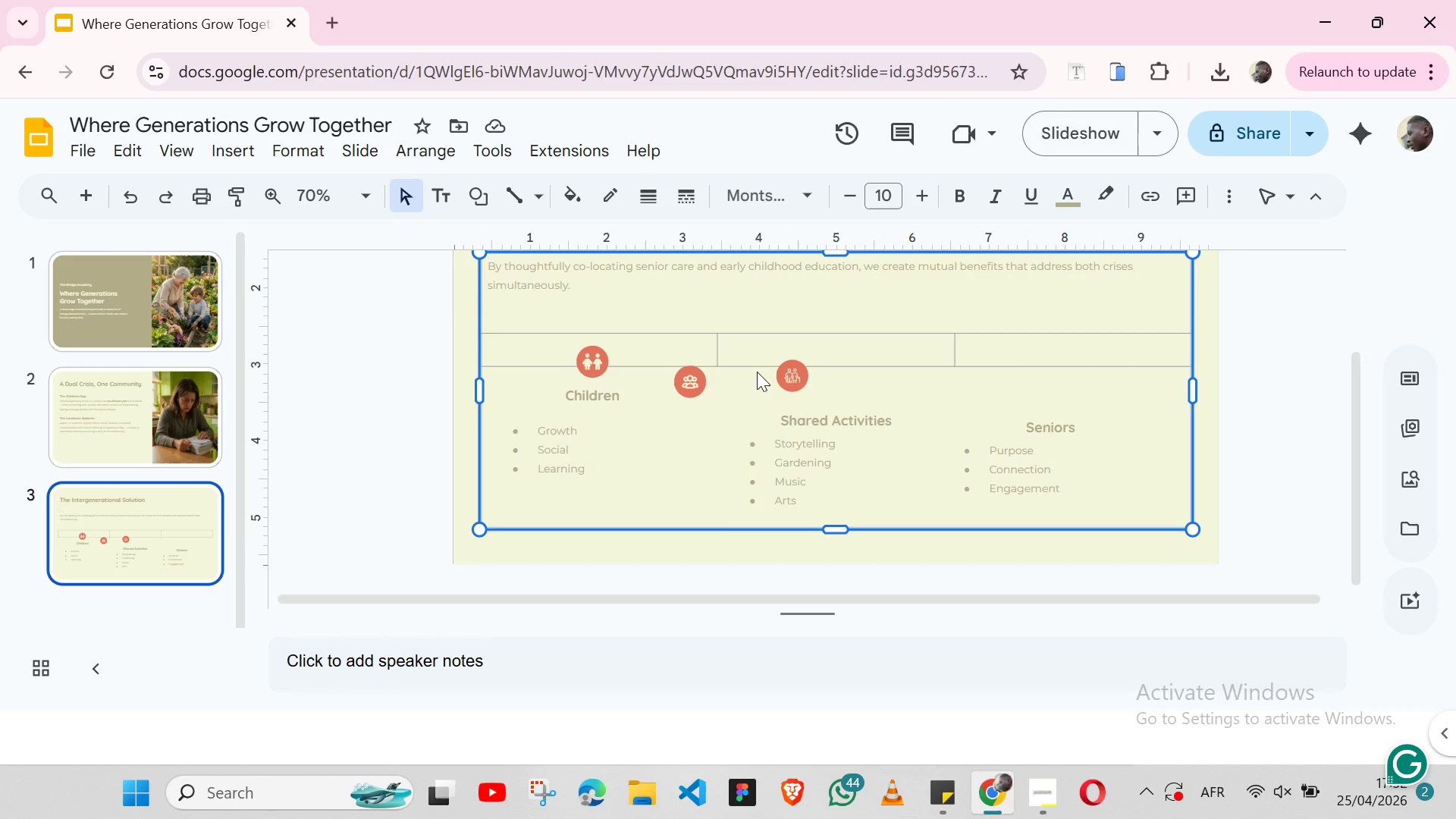 
left_click([582, 407])
 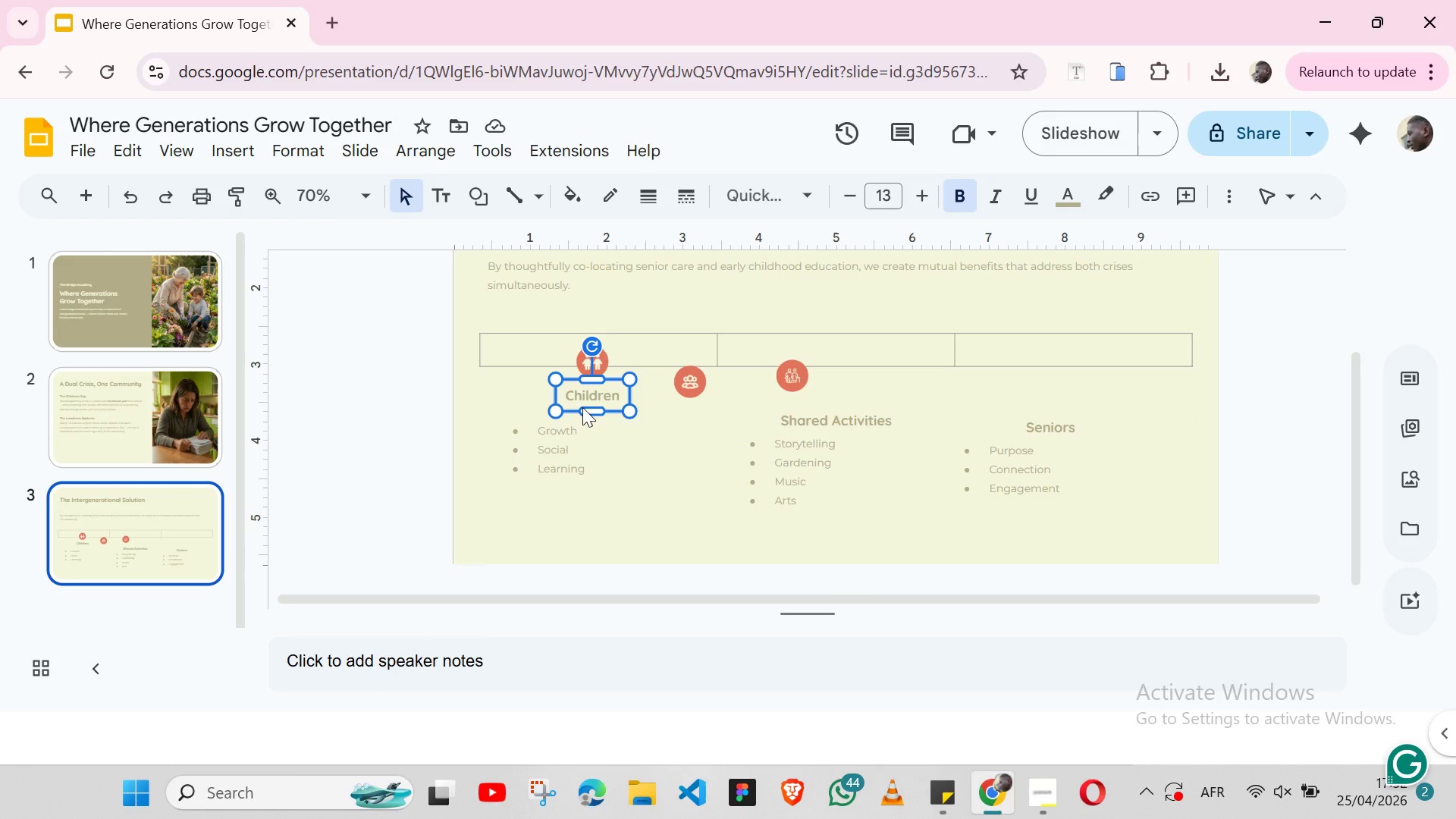 
hold_key(key=ShiftLeft, duration=1.51)
 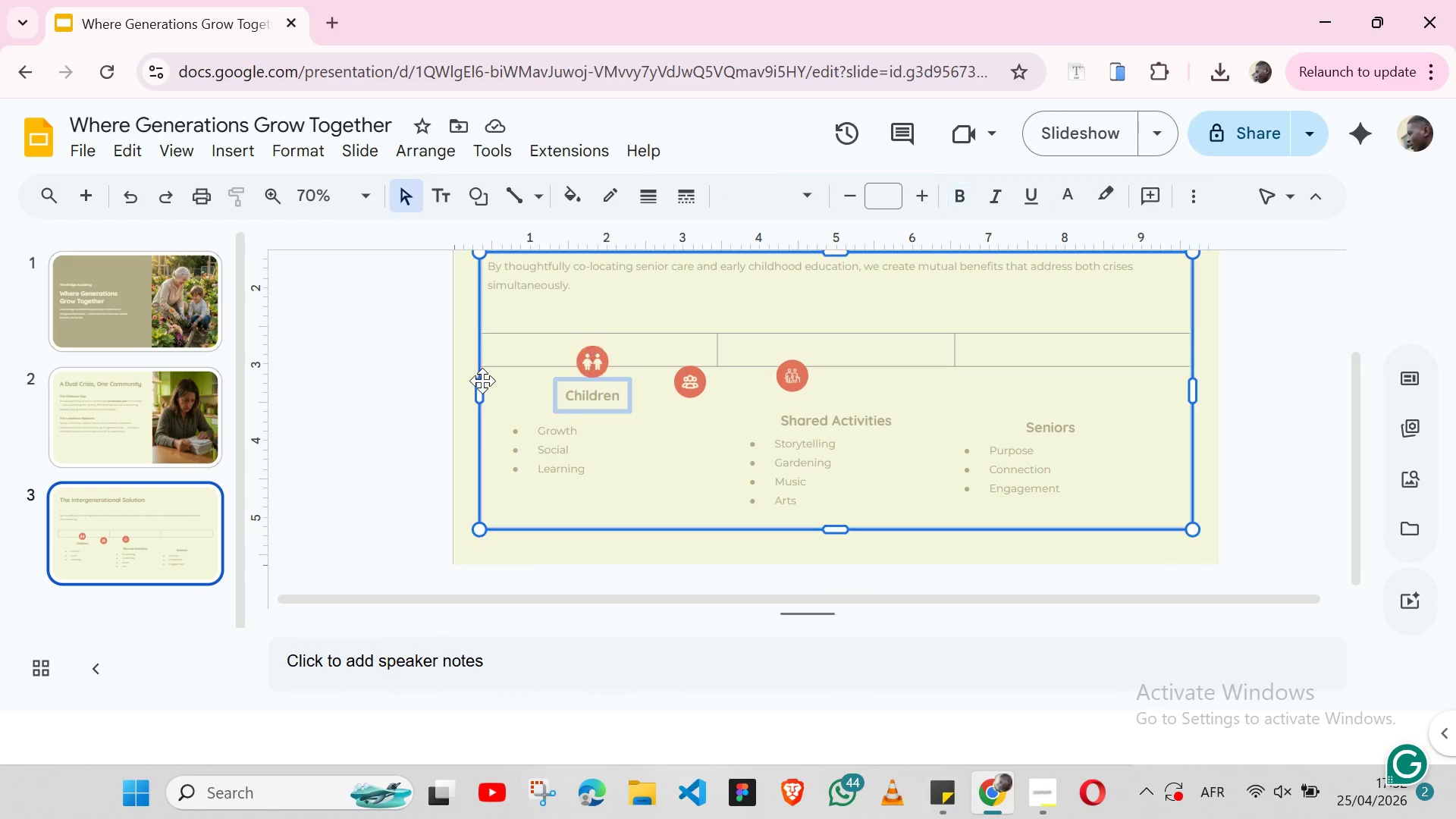 
hold_key(key=ShiftLeft, duration=0.91)
left_click([482, 381])
 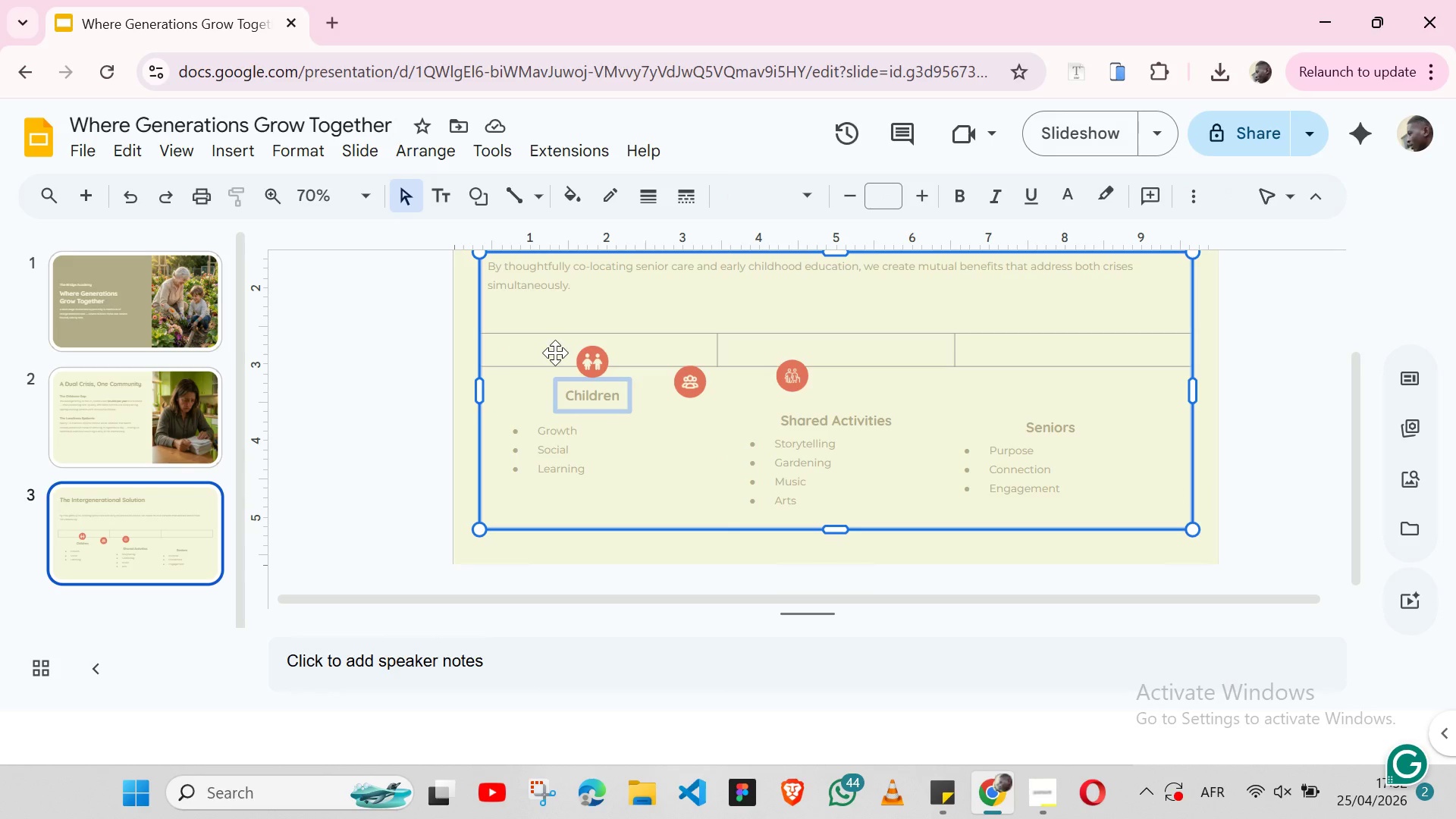 
wait(9.75)
 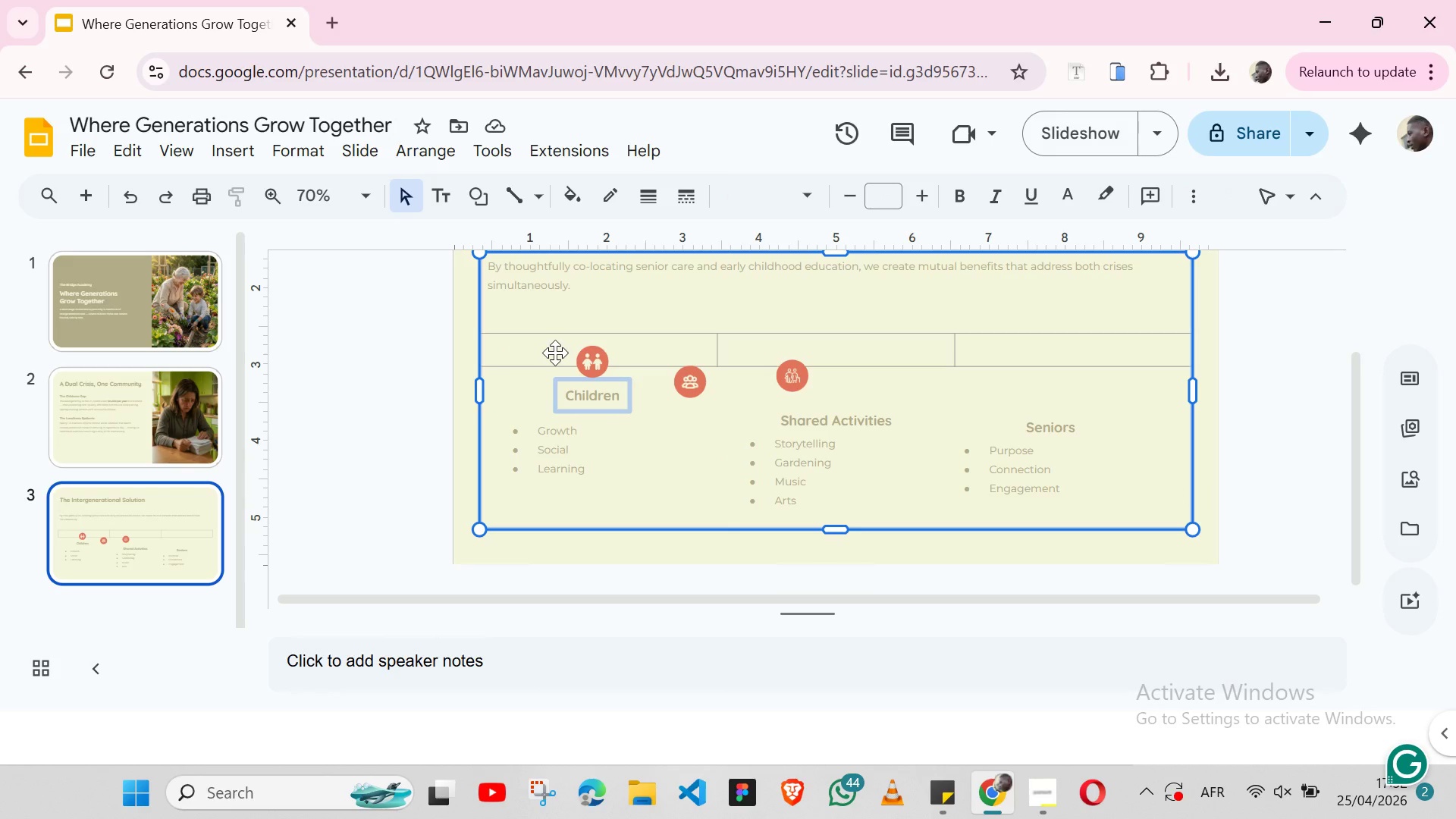 
left_click([635, 400])
 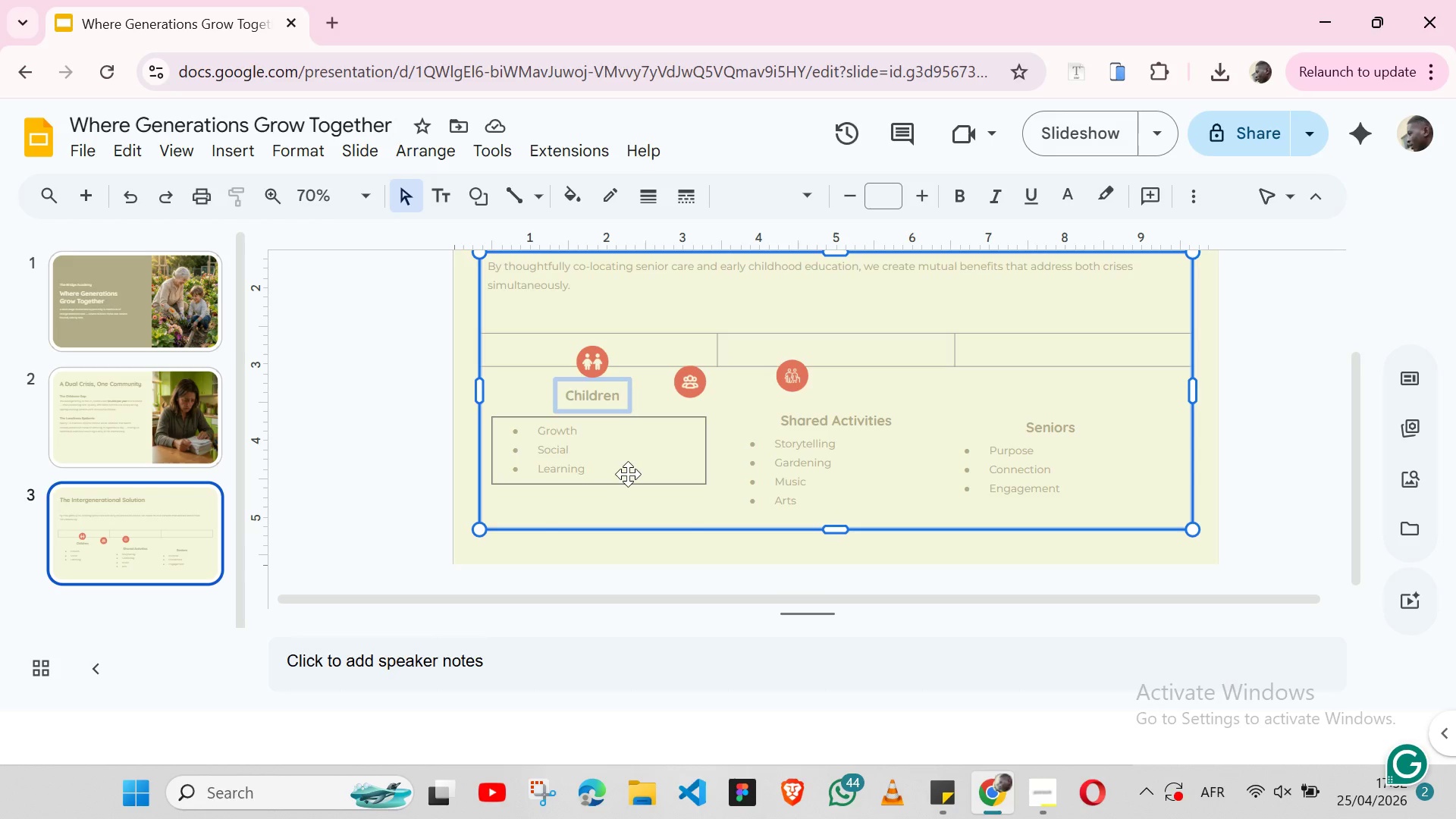 
left_click([629, 477])
 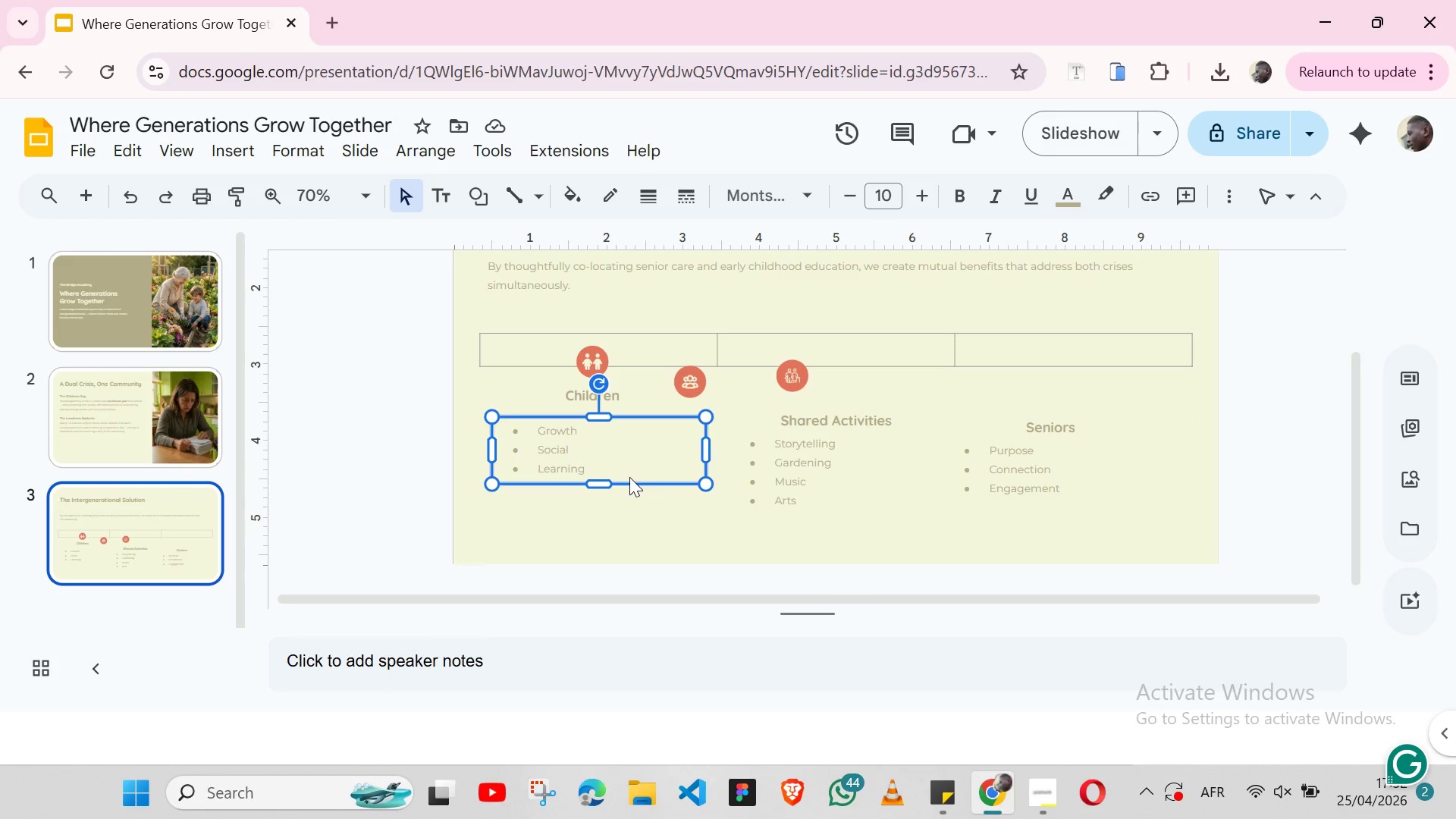 
wait(8.94)
 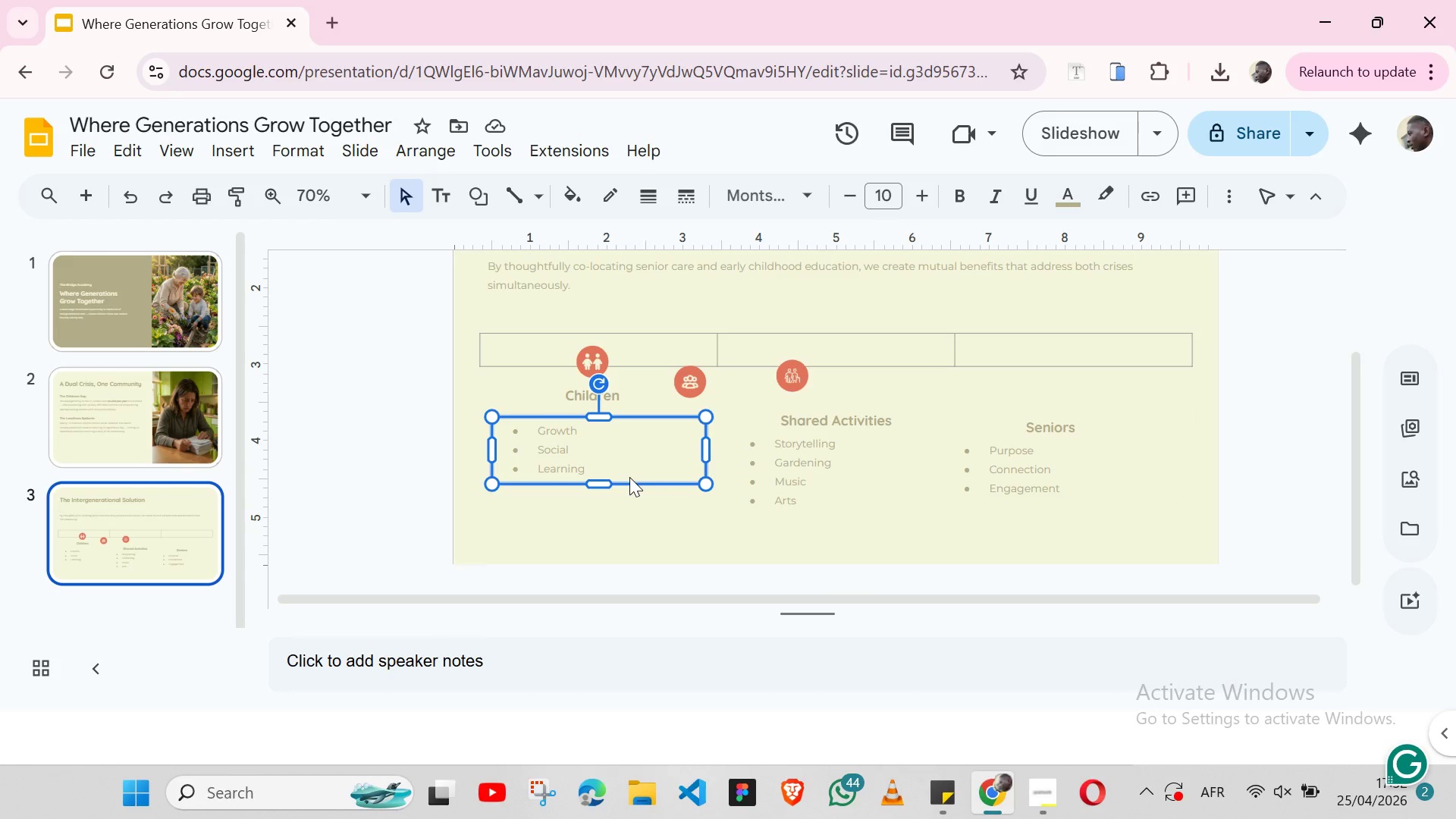 
left_click_drag(start_coordinate=[708, 439], to_coordinate=[634, 438])
 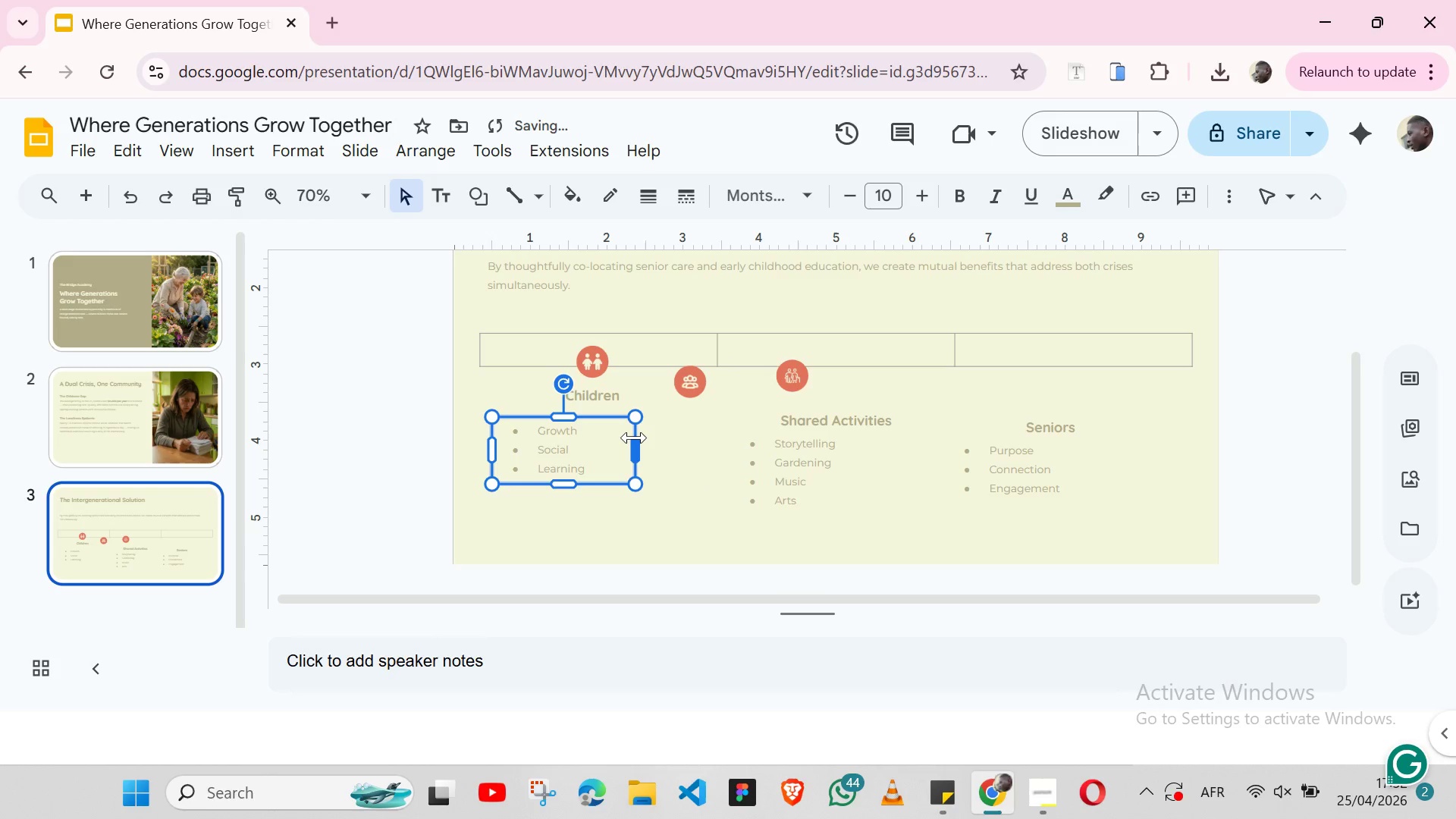 
left_click_drag(start_coordinate=[634, 438], to_coordinate=[612, 441])
 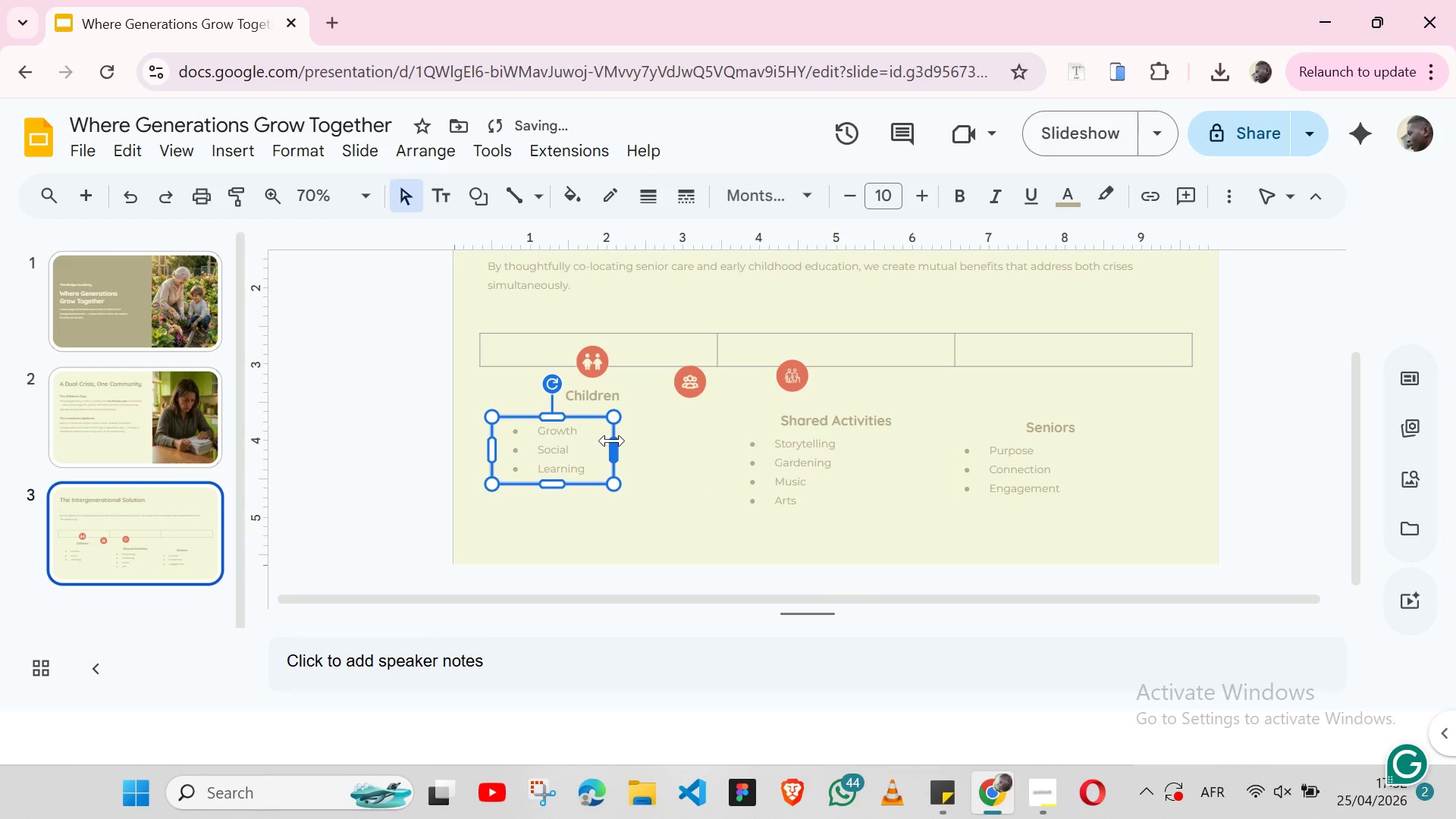 
left_click_drag(start_coordinate=[612, 441], to_coordinate=[586, 443])
 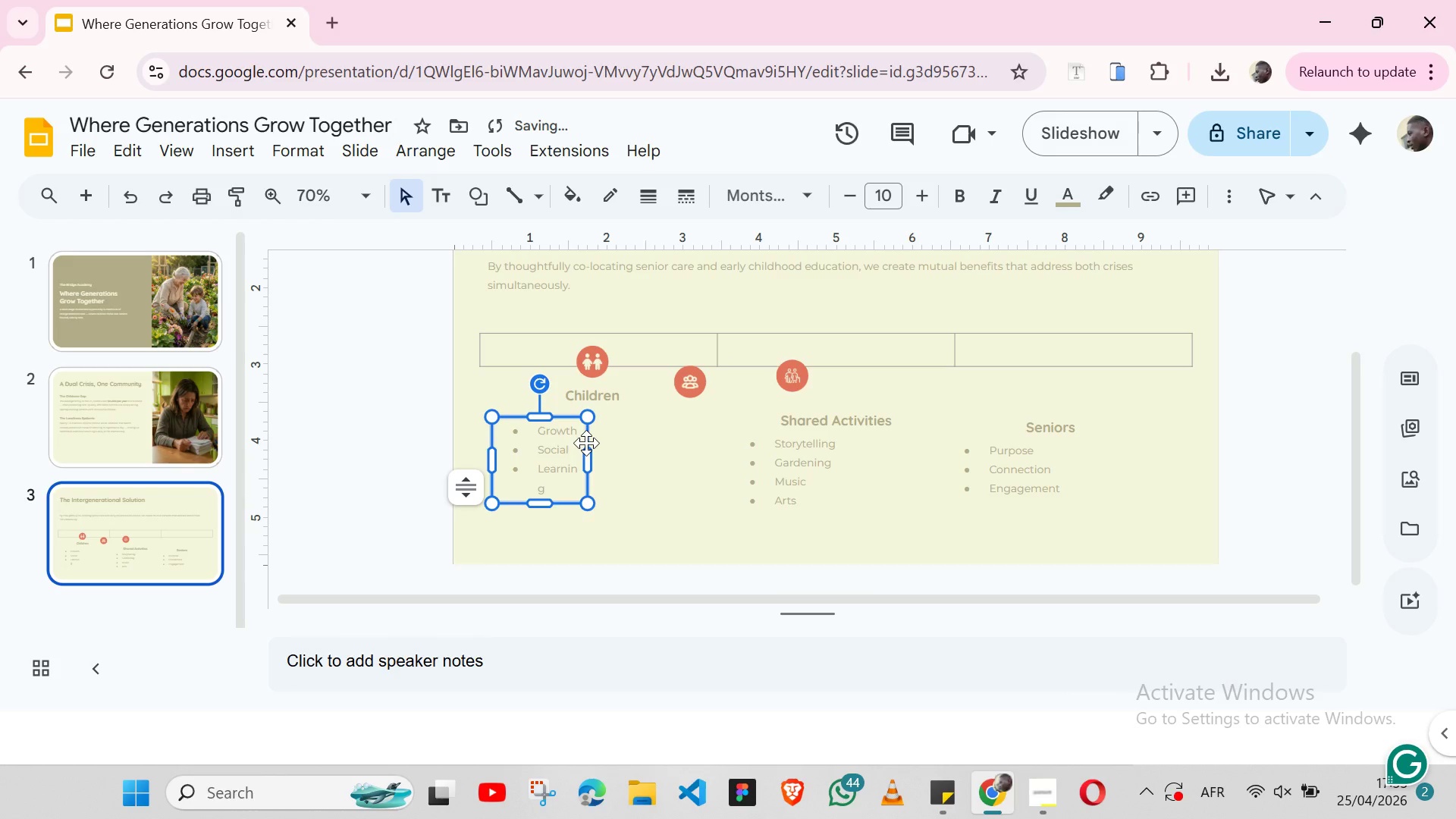 
key(Control+Z)
 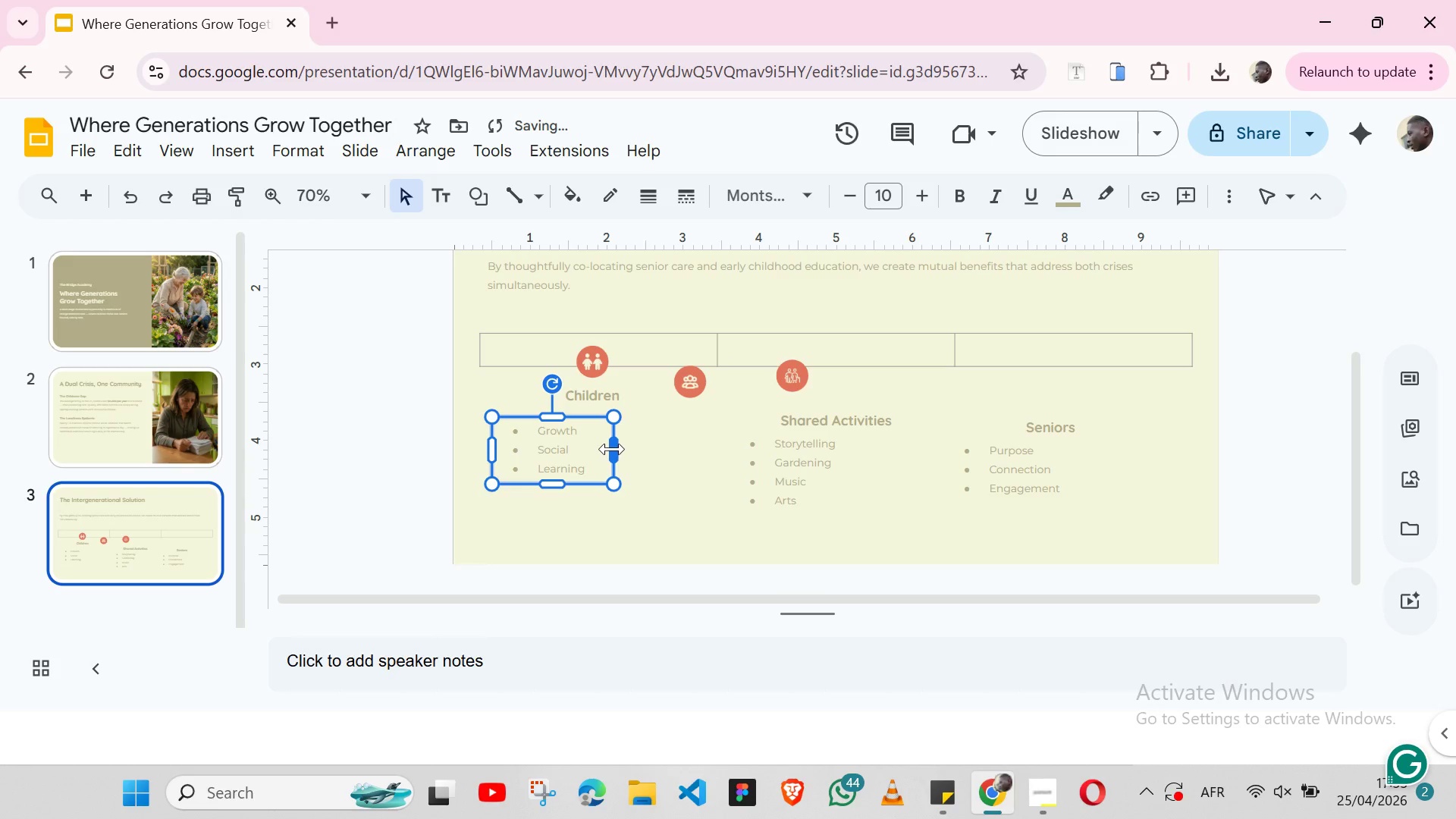 
left_click_drag(start_coordinate=[612, 449], to_coordinate=[604, 449])
 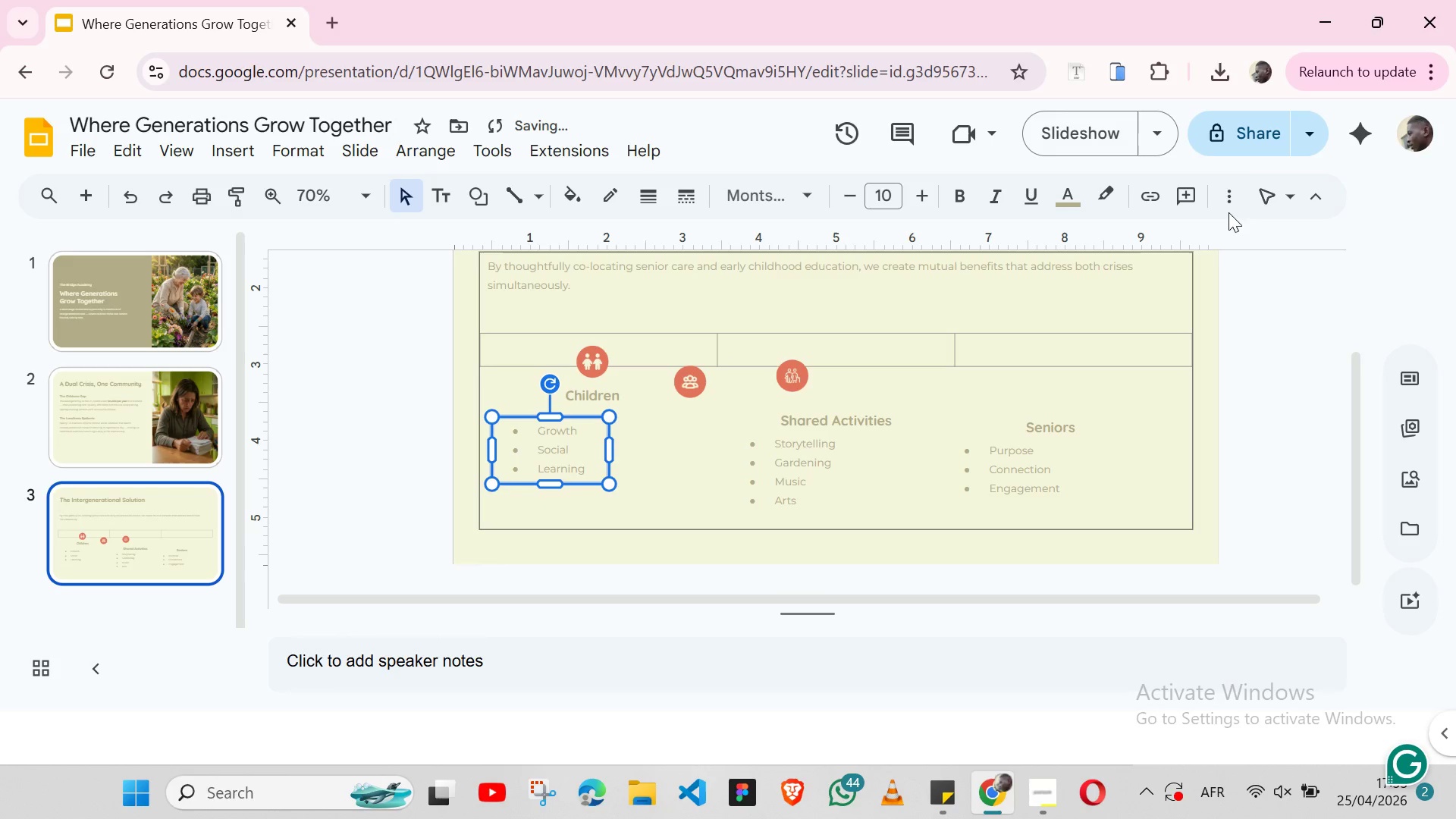 
left_click([1228, 199])
 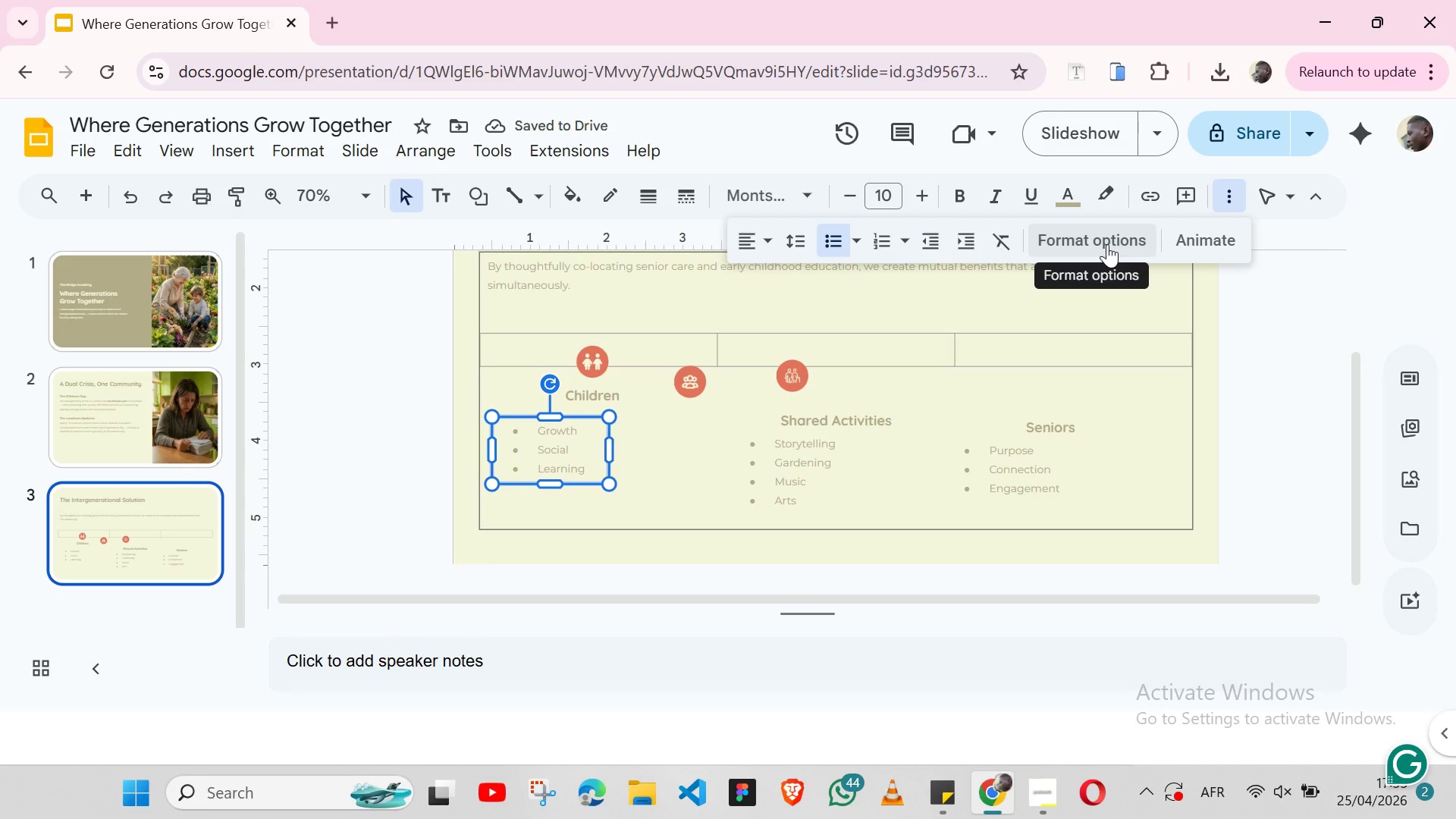 
left_click([1107, 244])
 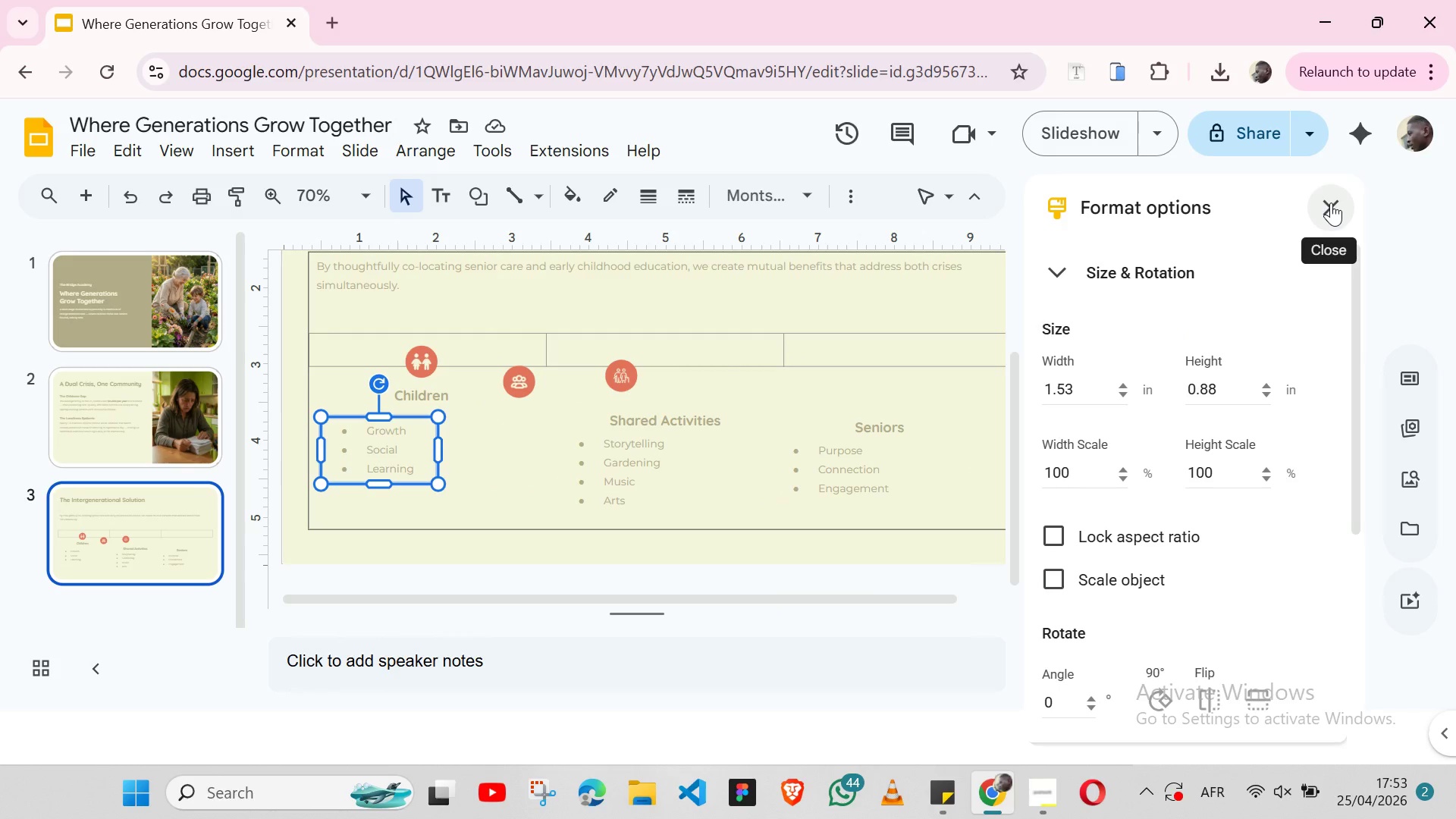 
left_click([1331, 202])
 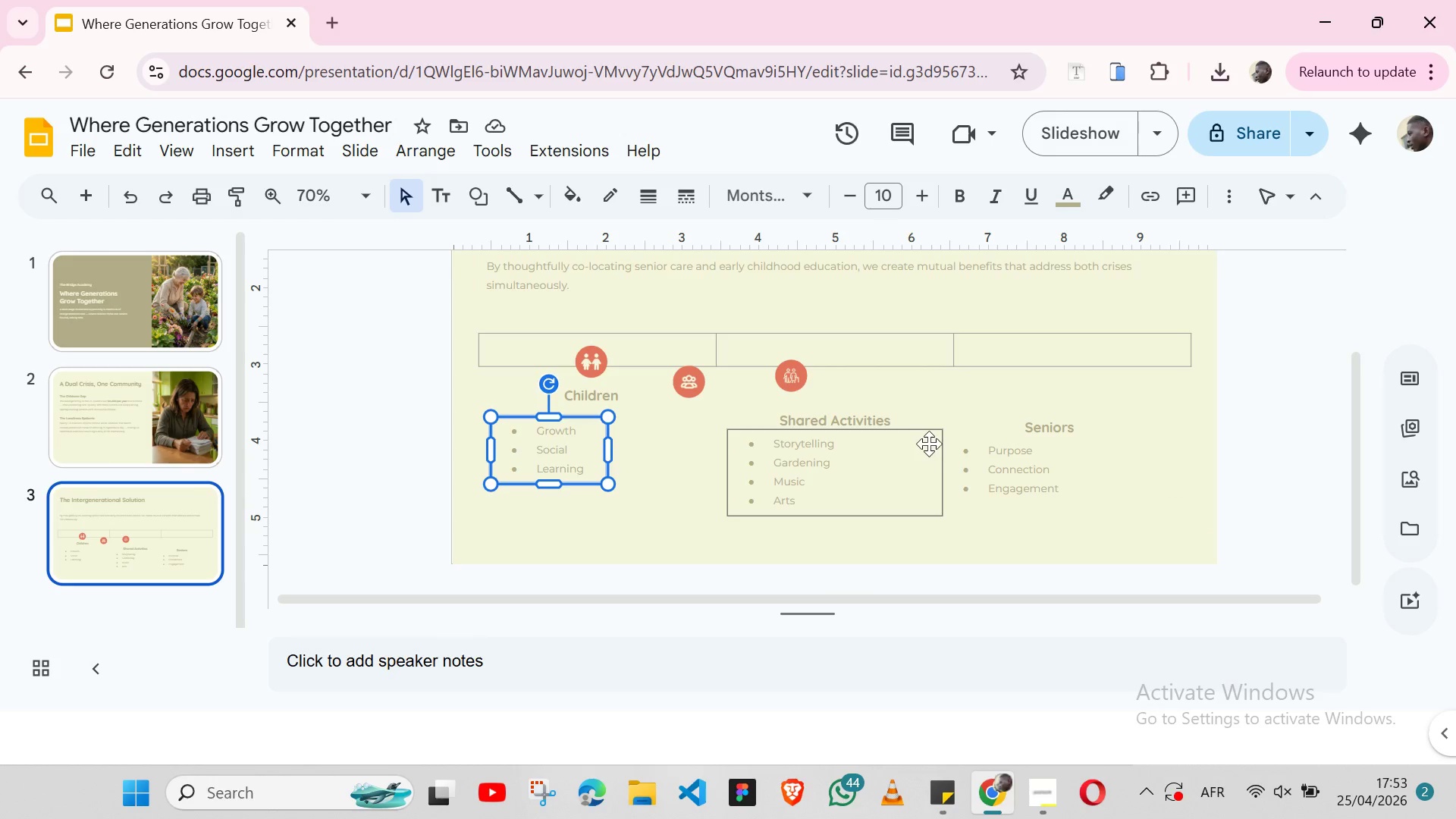 
left_click([934, 444])
 